 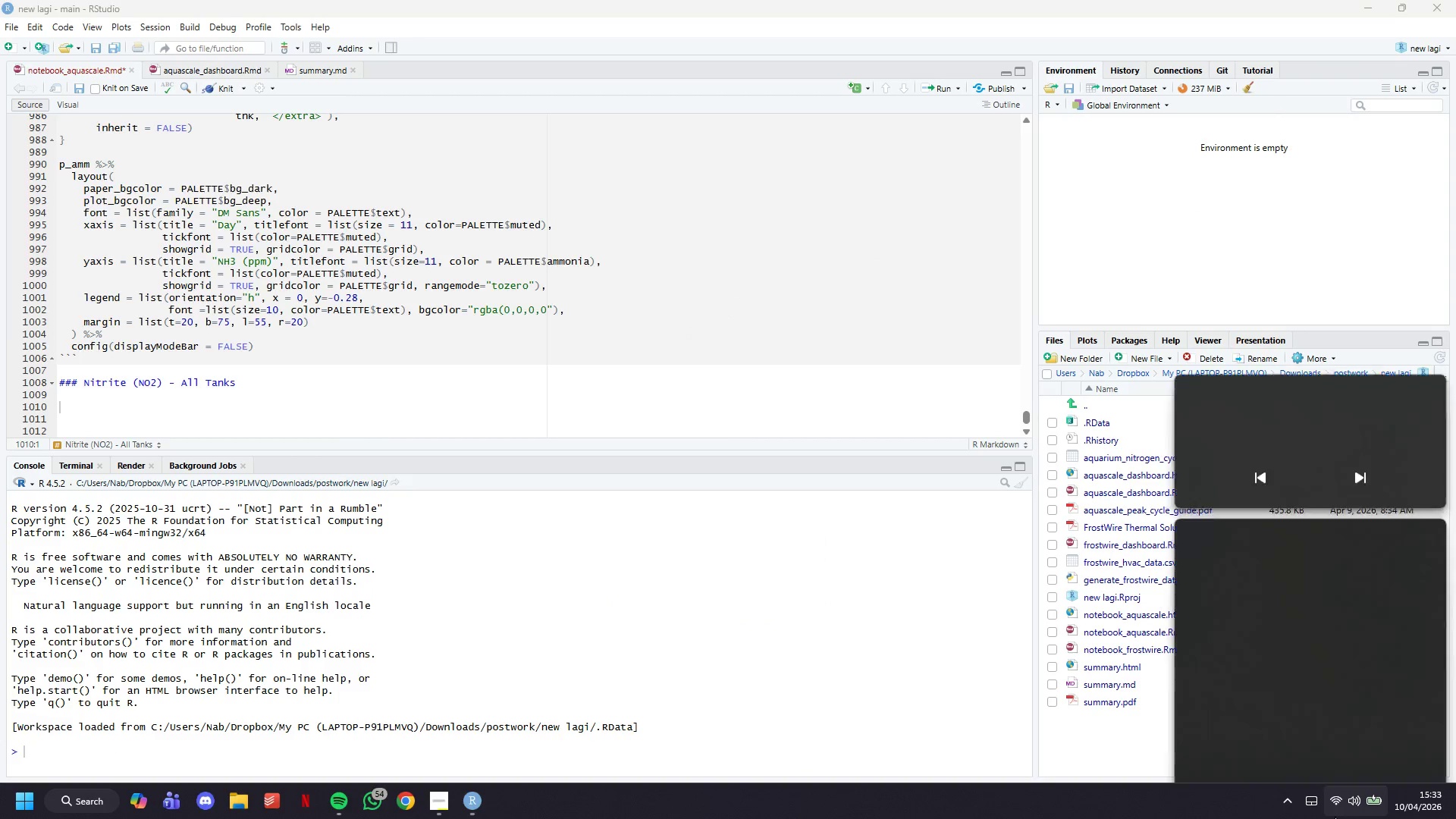 
left_click([1335, 815])
 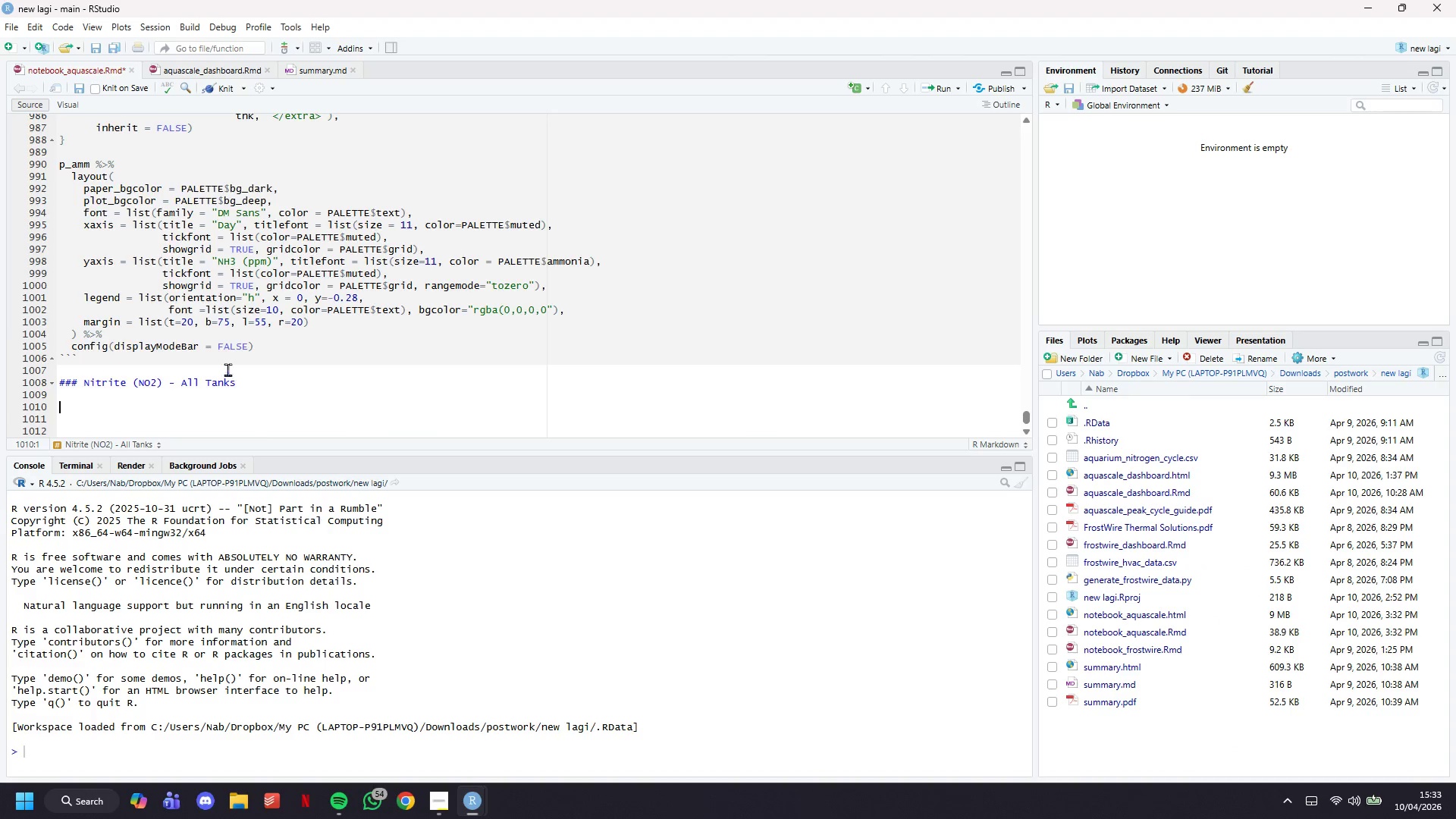 
left_click([223, 407])
 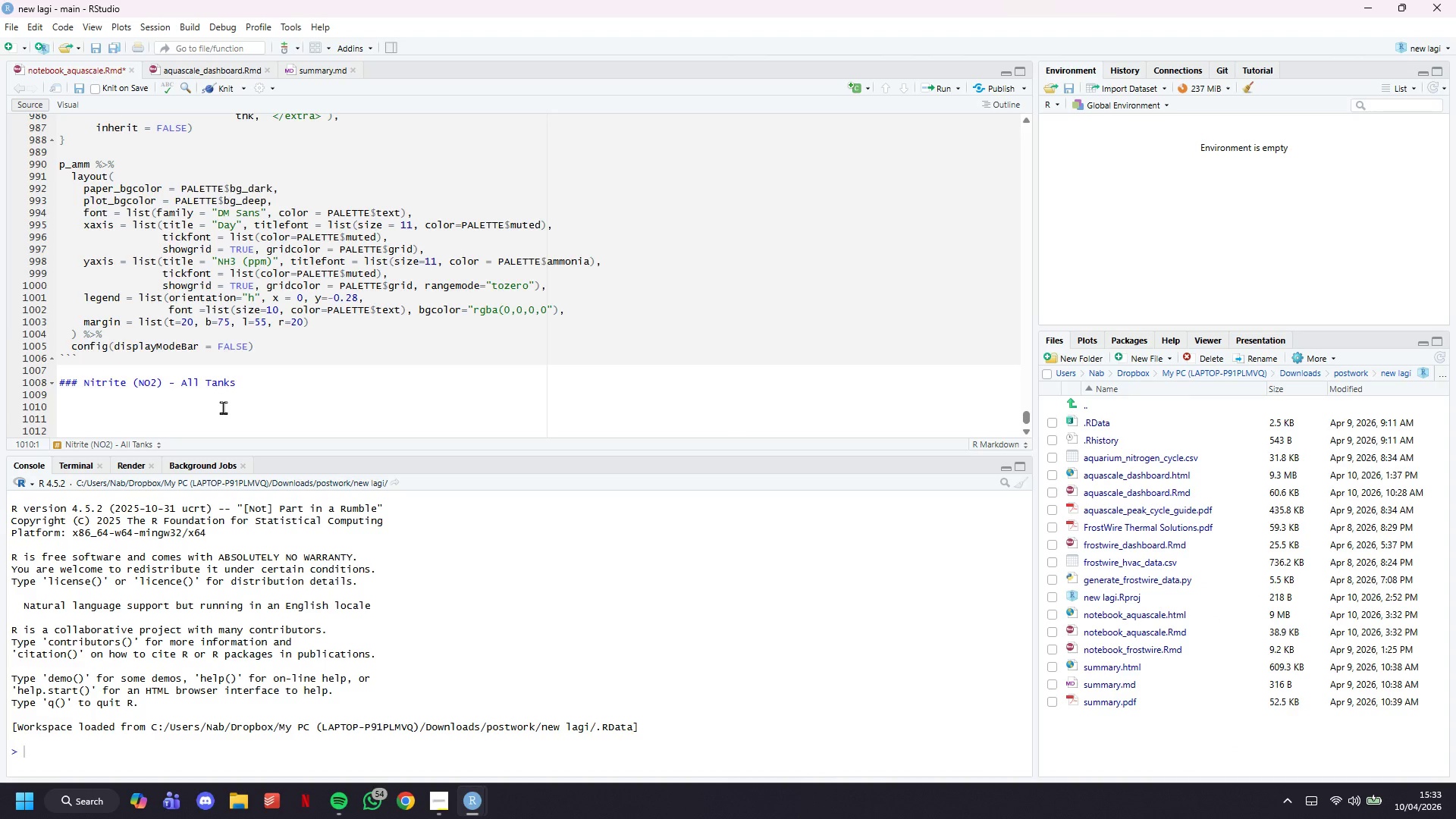 
scroll: coordinate [223, 342], scroll_direction: down, amount: 5.0
 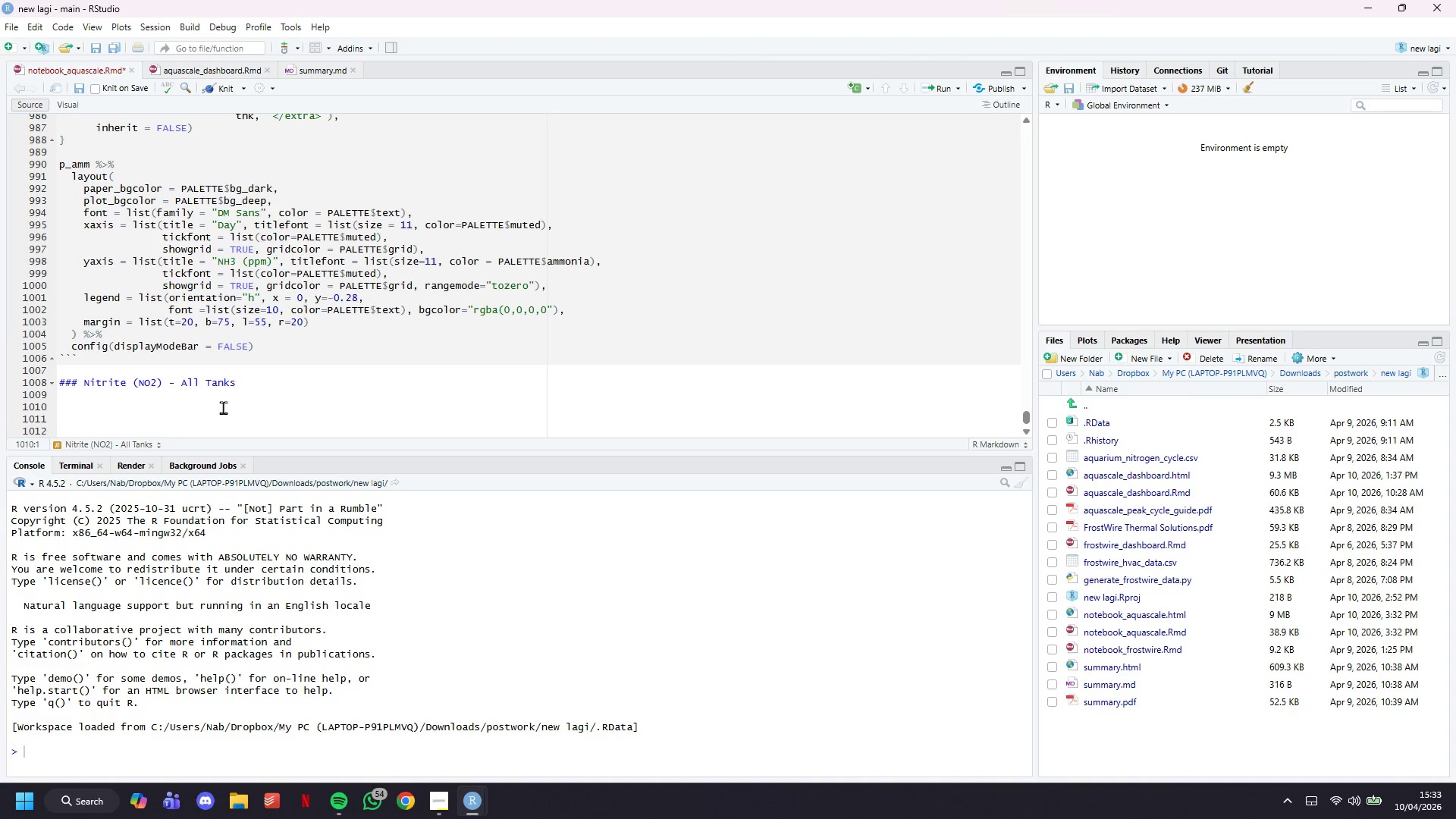 
key(Shift+ShiftLeft)
 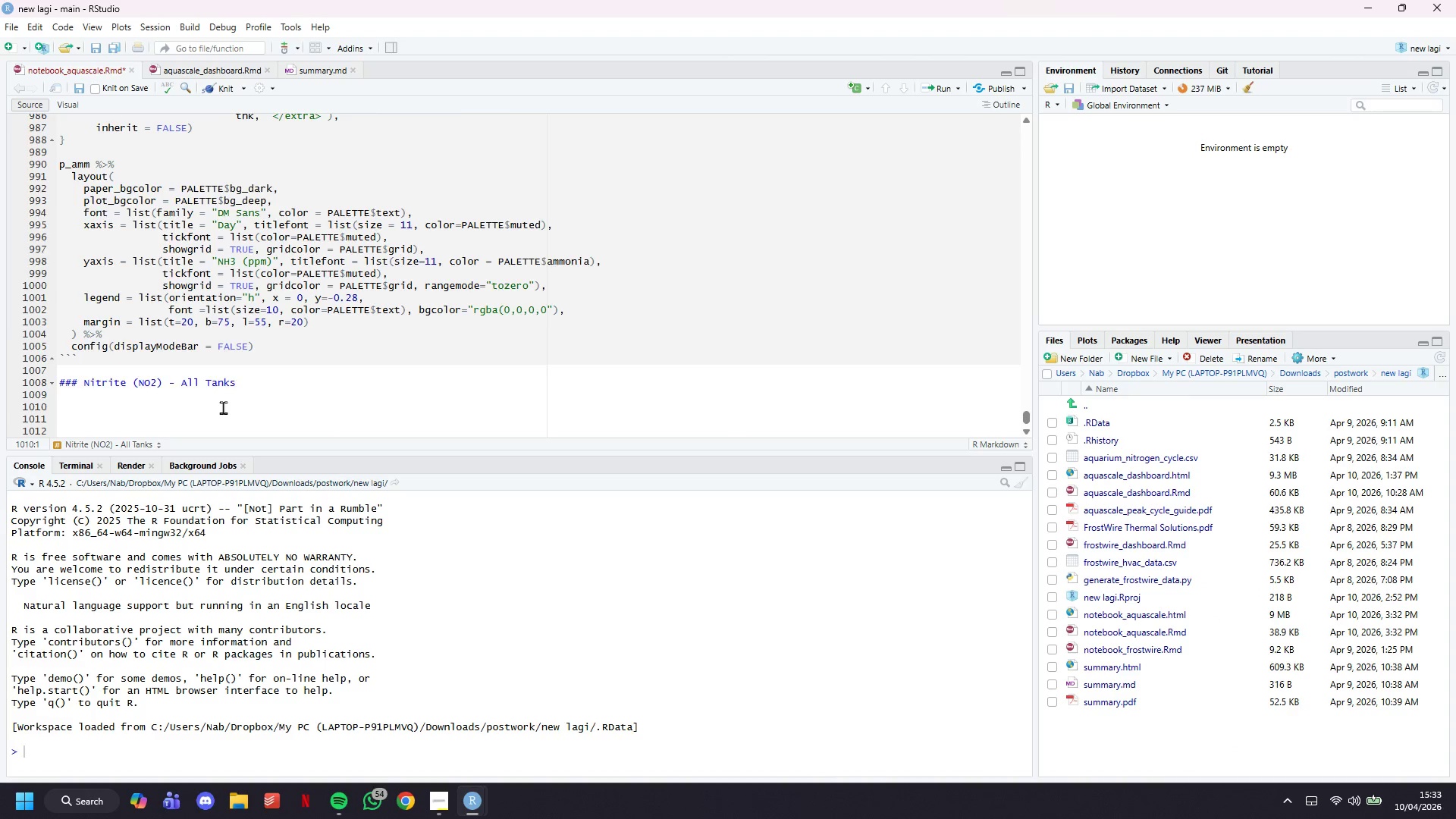 
key(Backspace)
 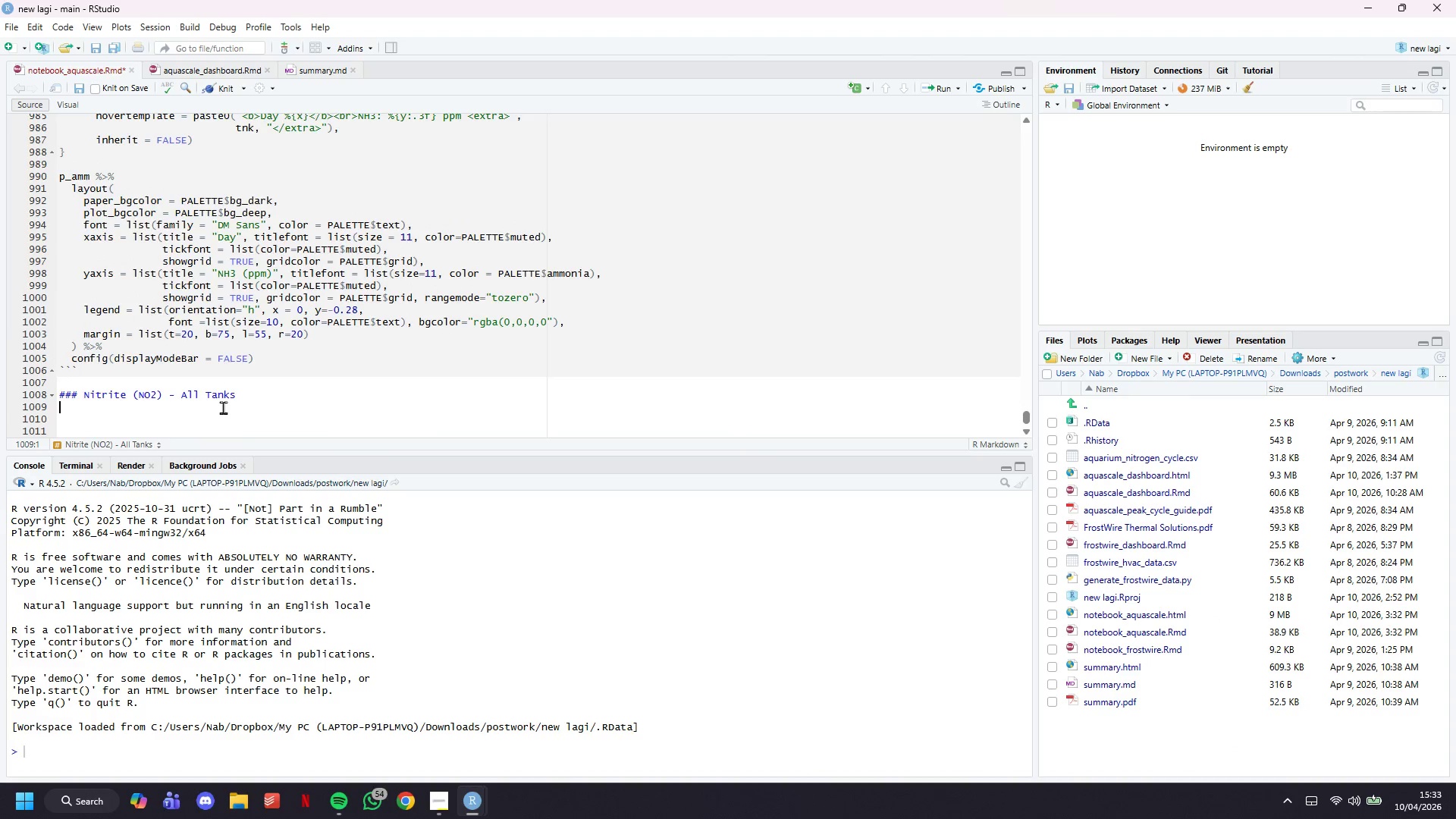 
key(Shift+3)
 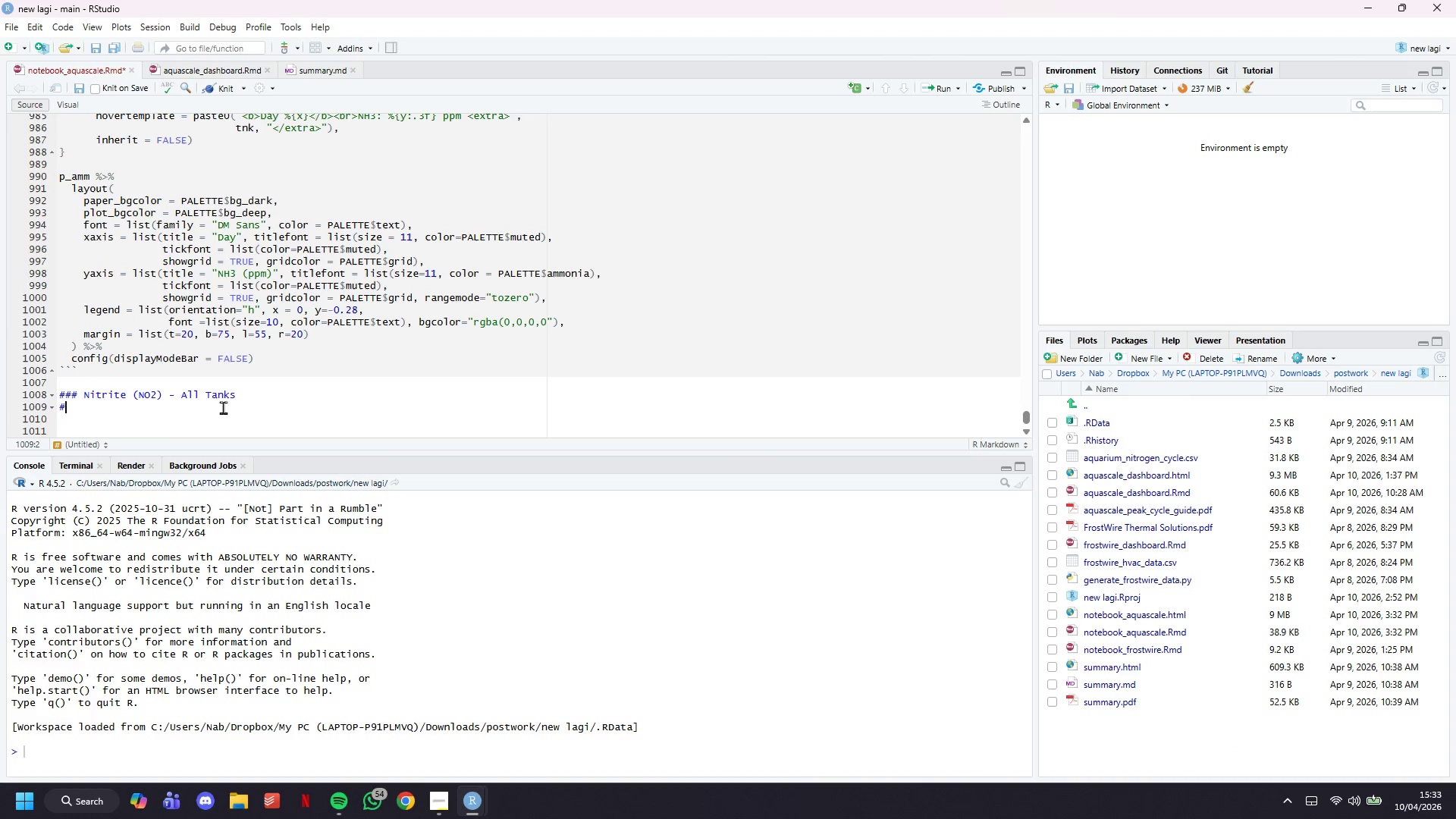 
key(Backspace)
 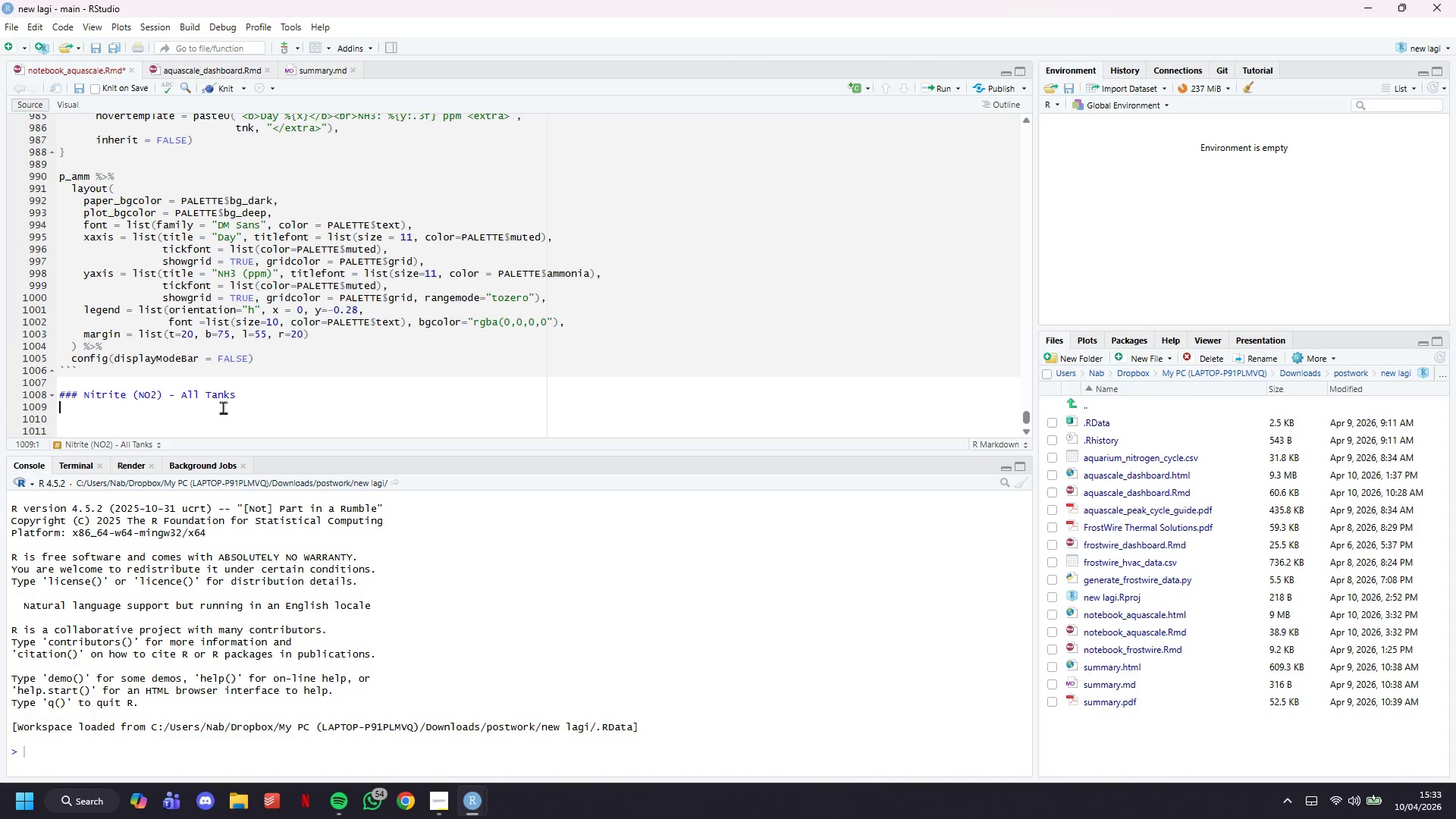 
key(Enter)
 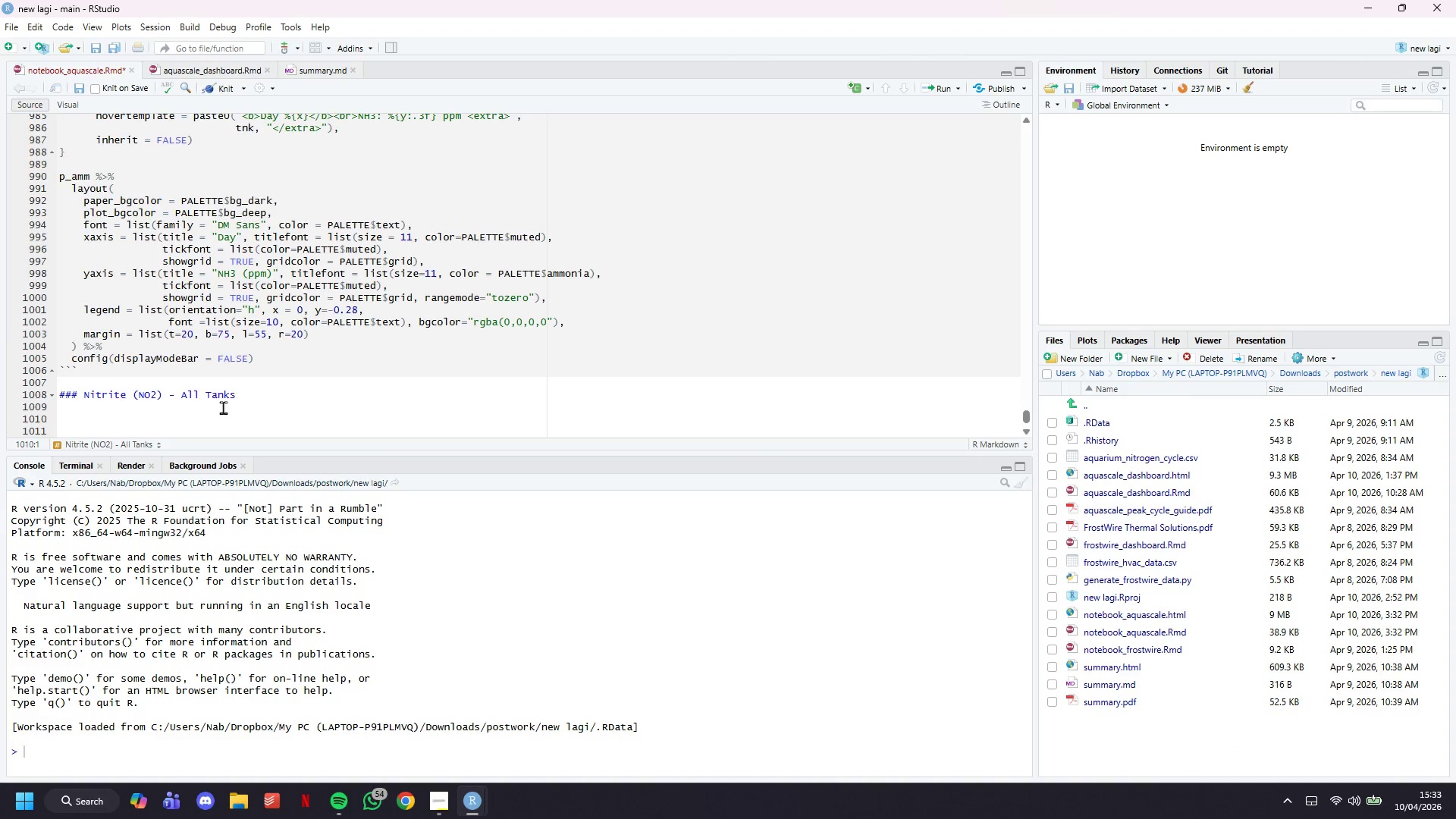 
key(Backquote)
 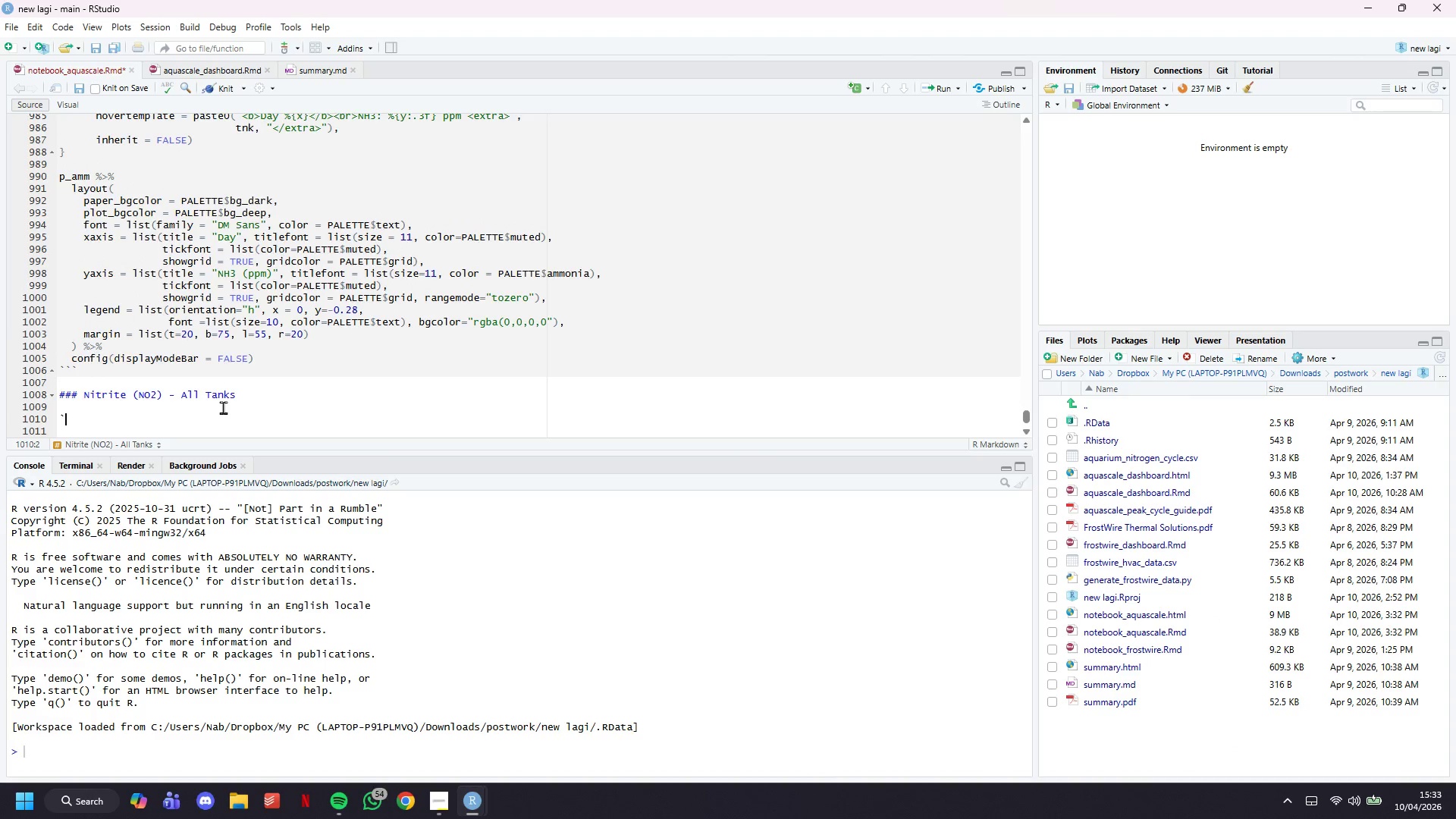 
key(Backquote)
 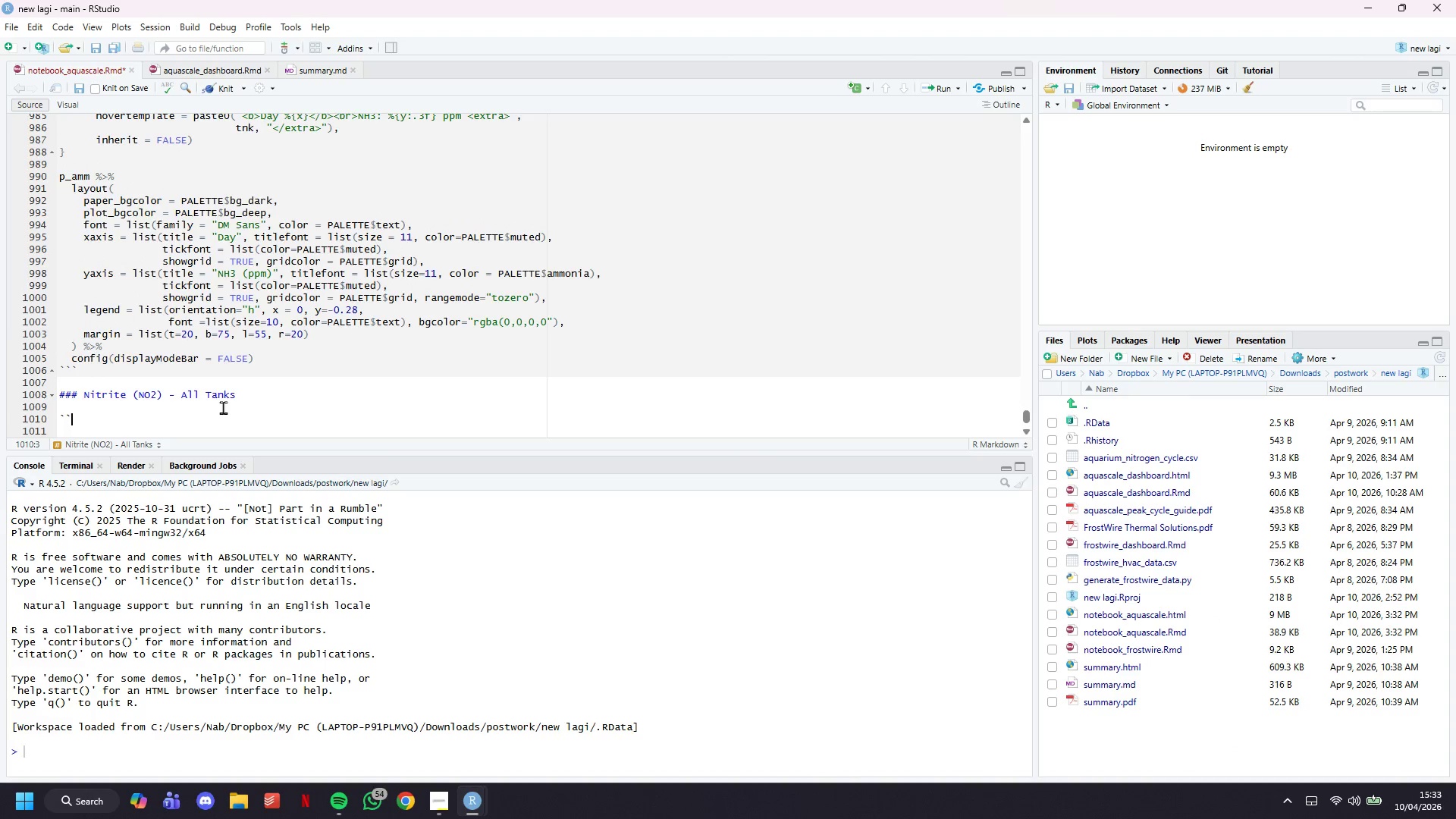 
key(Backquote)
 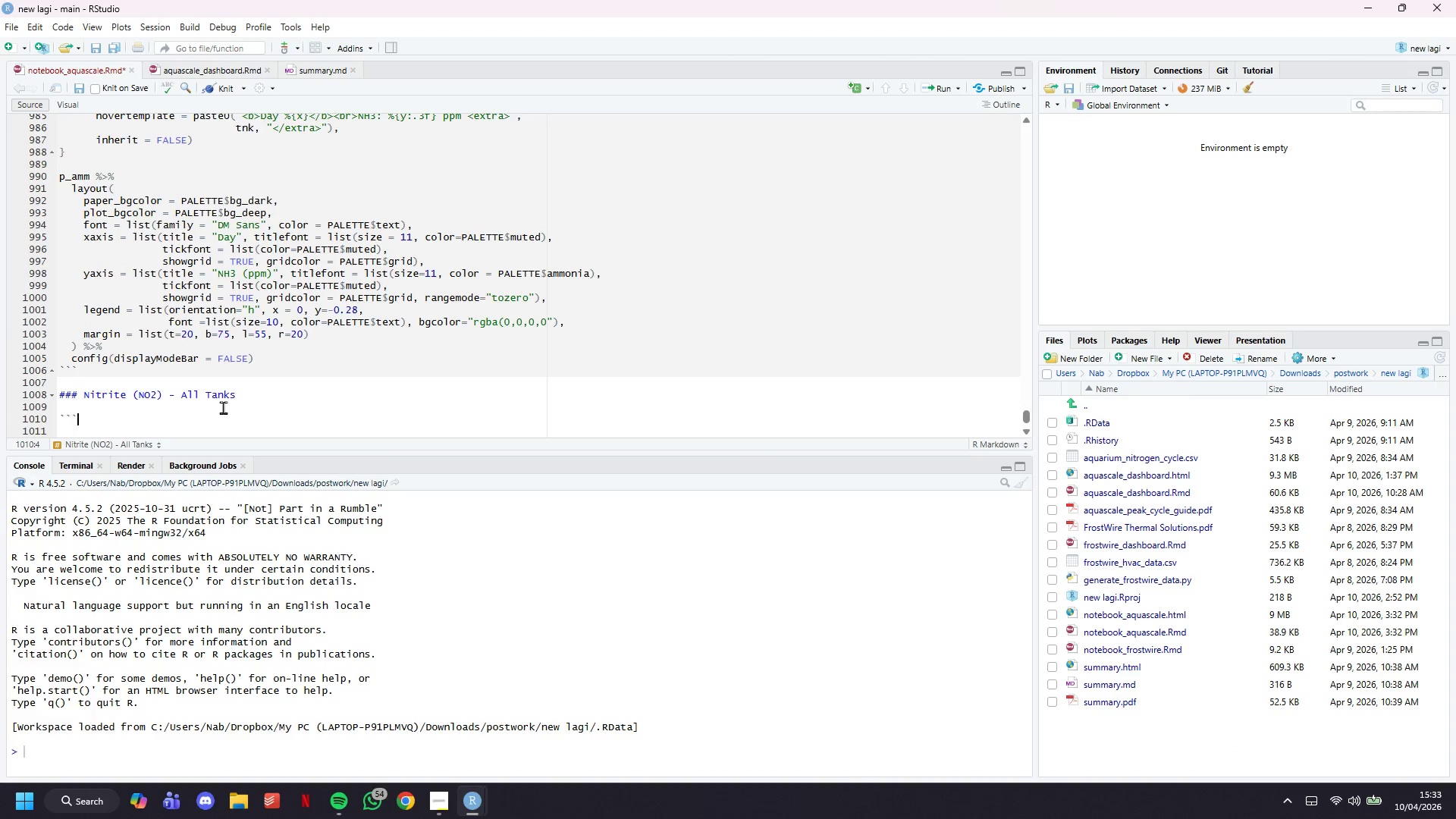 
key(Enter)
 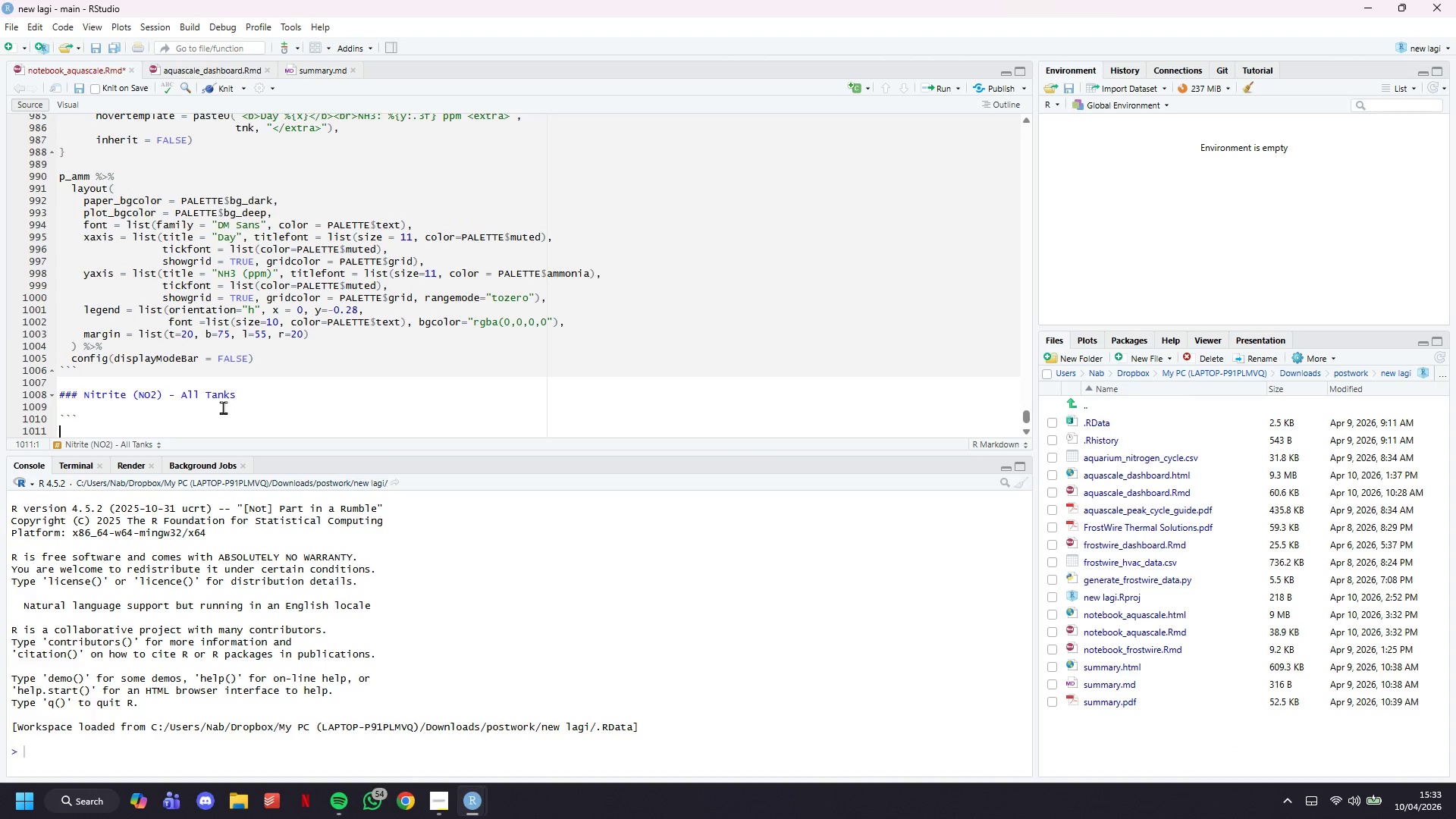 
key(Enter)
 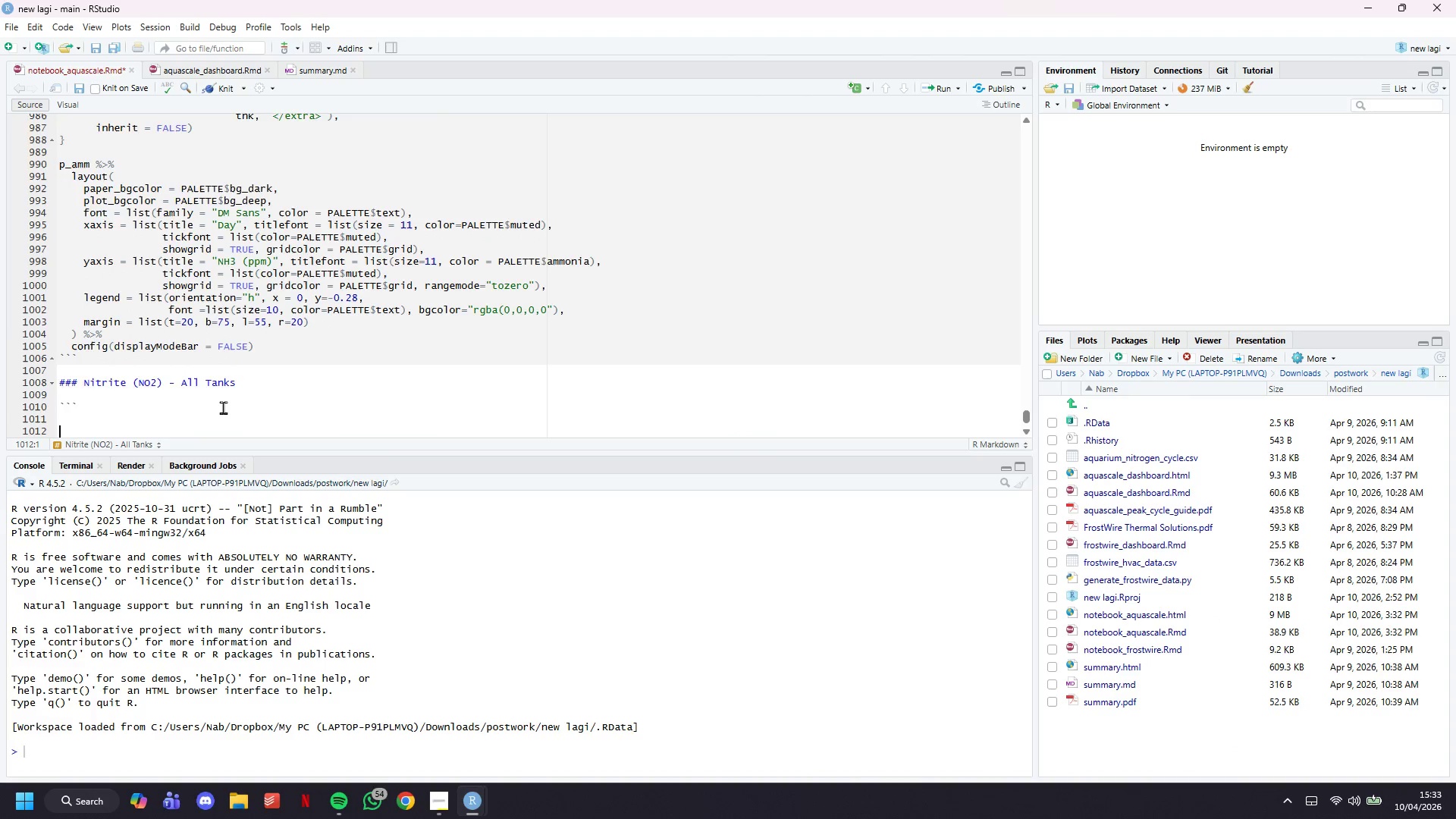 
key(Enter)
 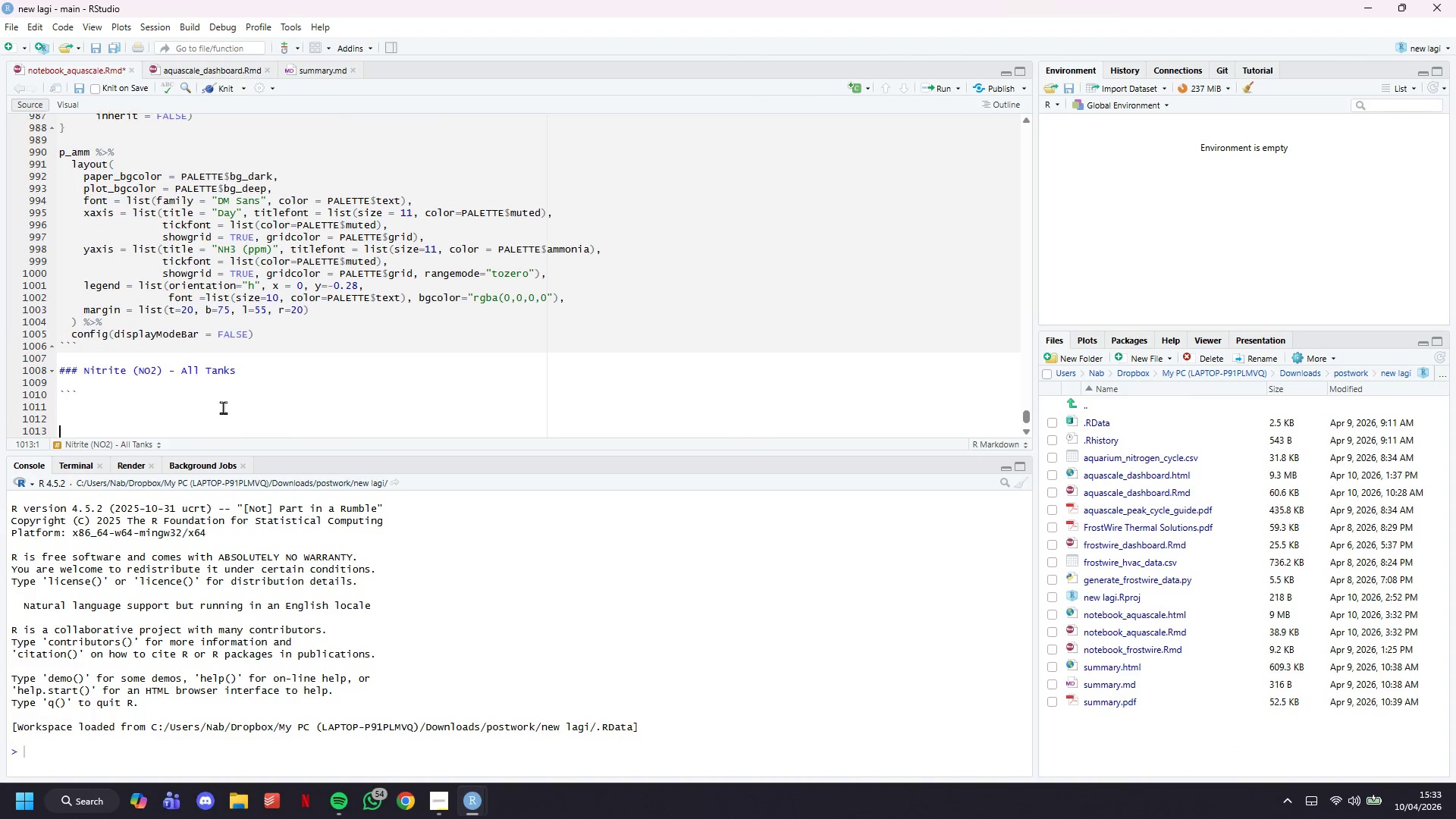 
key(Backquote)
 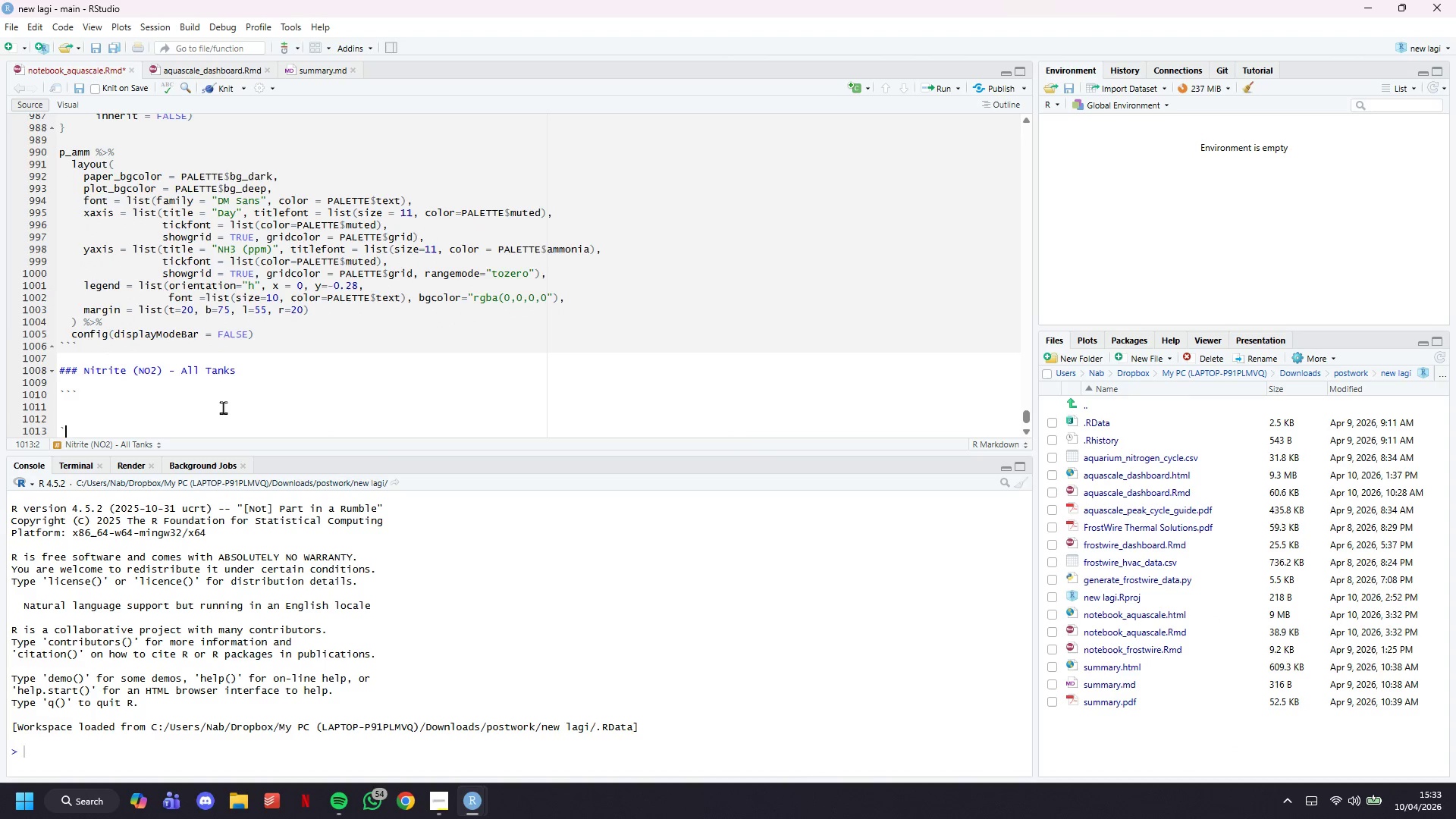 
key(Backquote)
 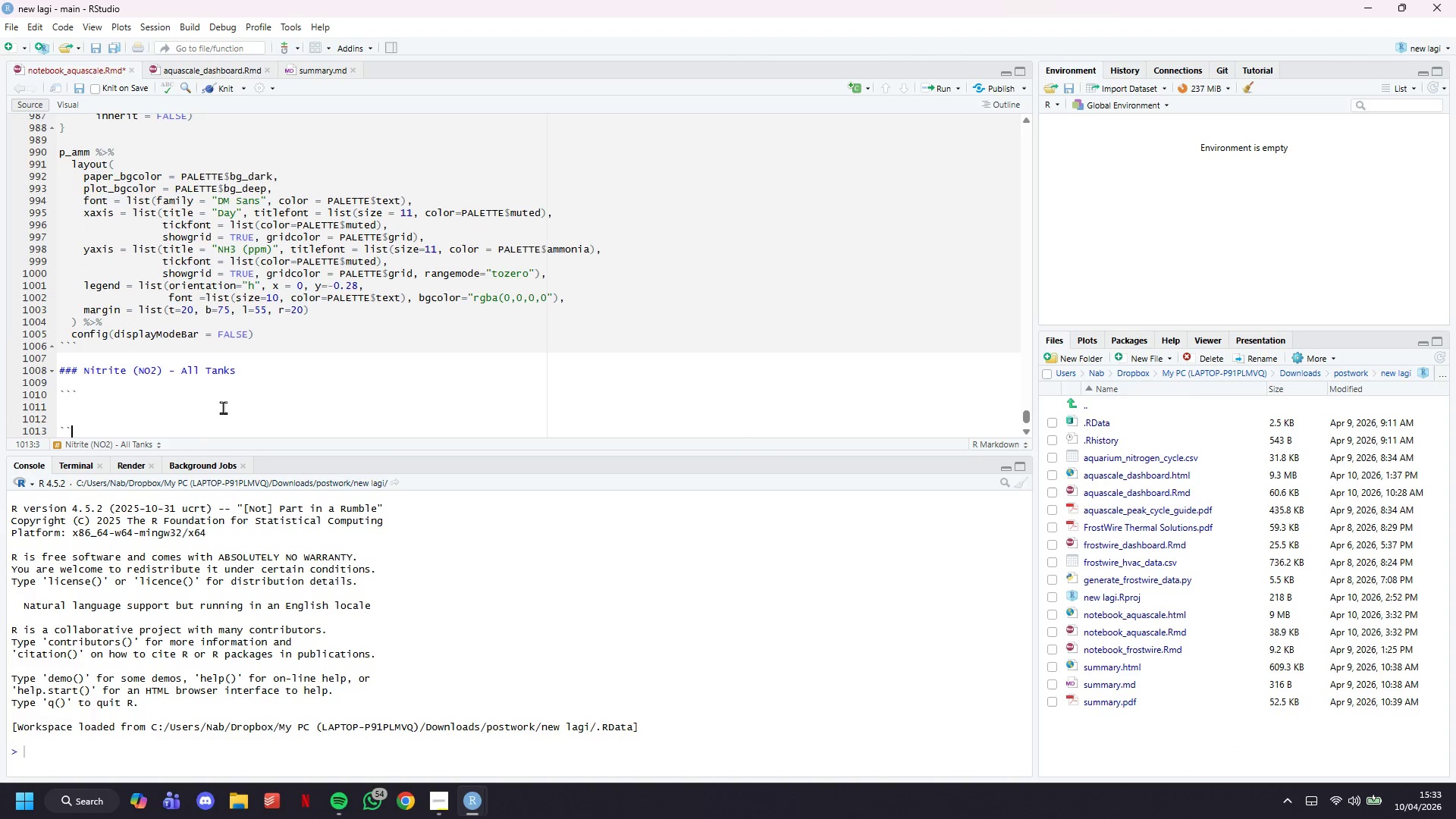 
key(Backquote)
 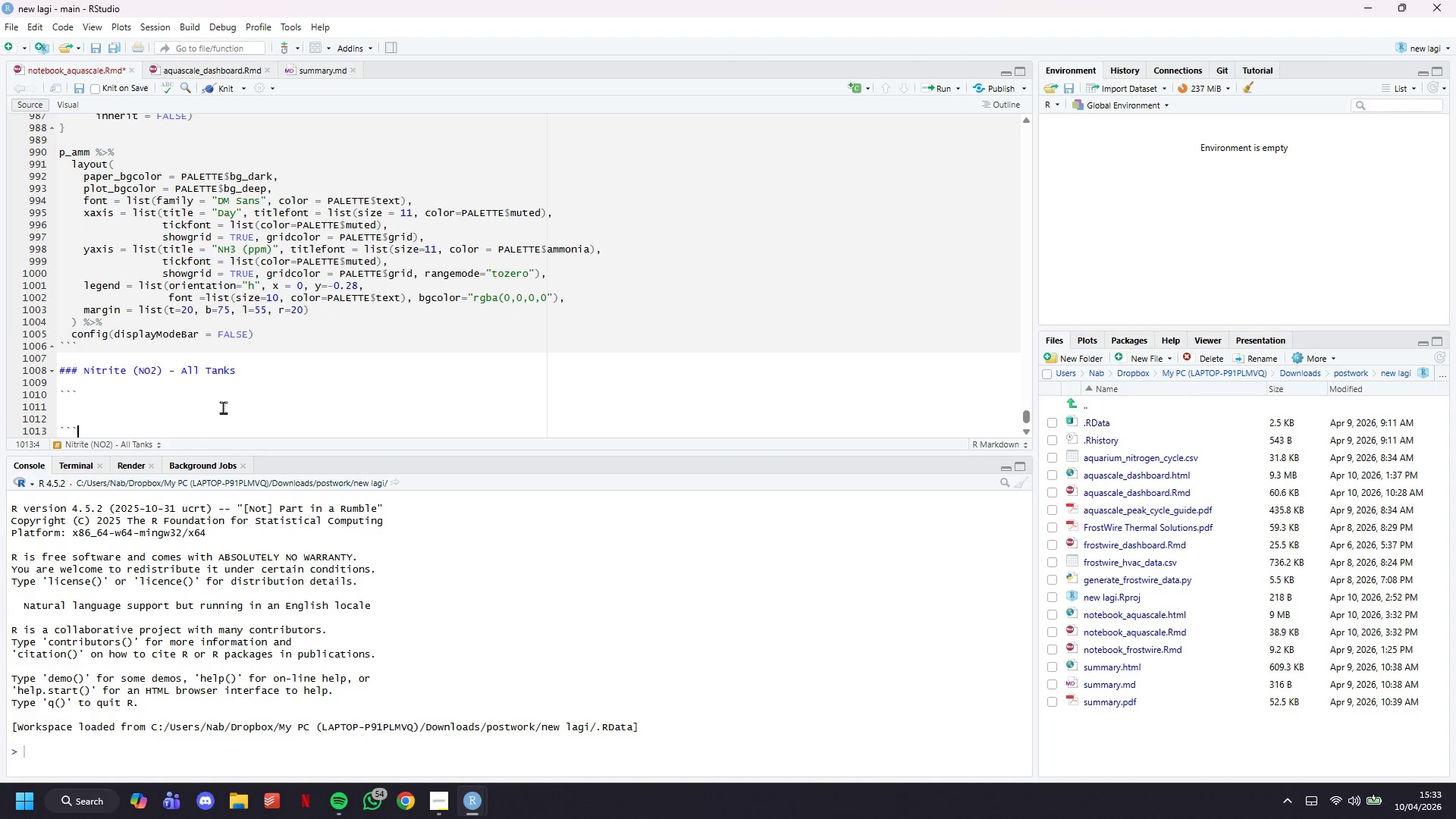 
key(ArrowUp)
 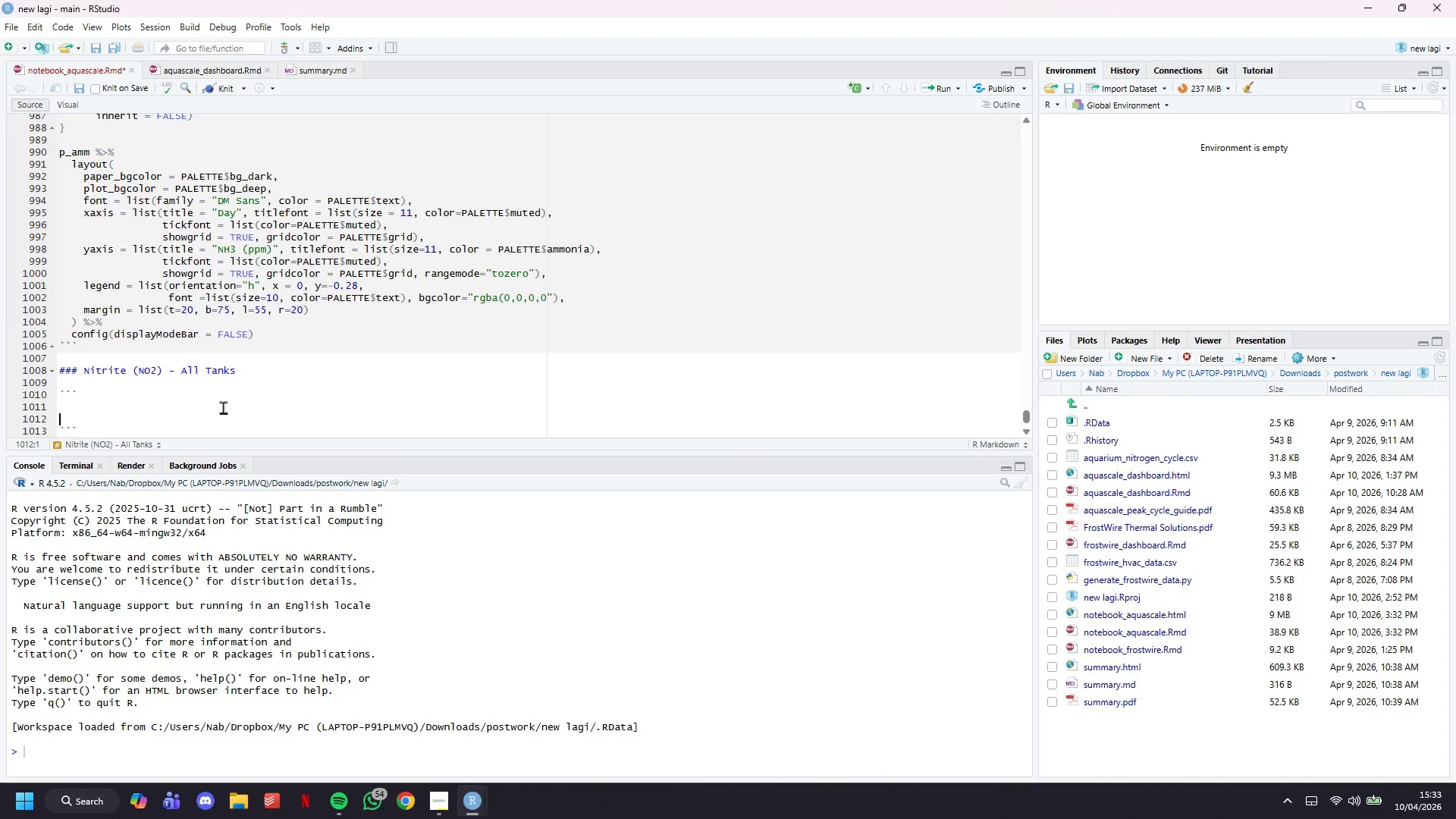 
key(ArrowUp)
 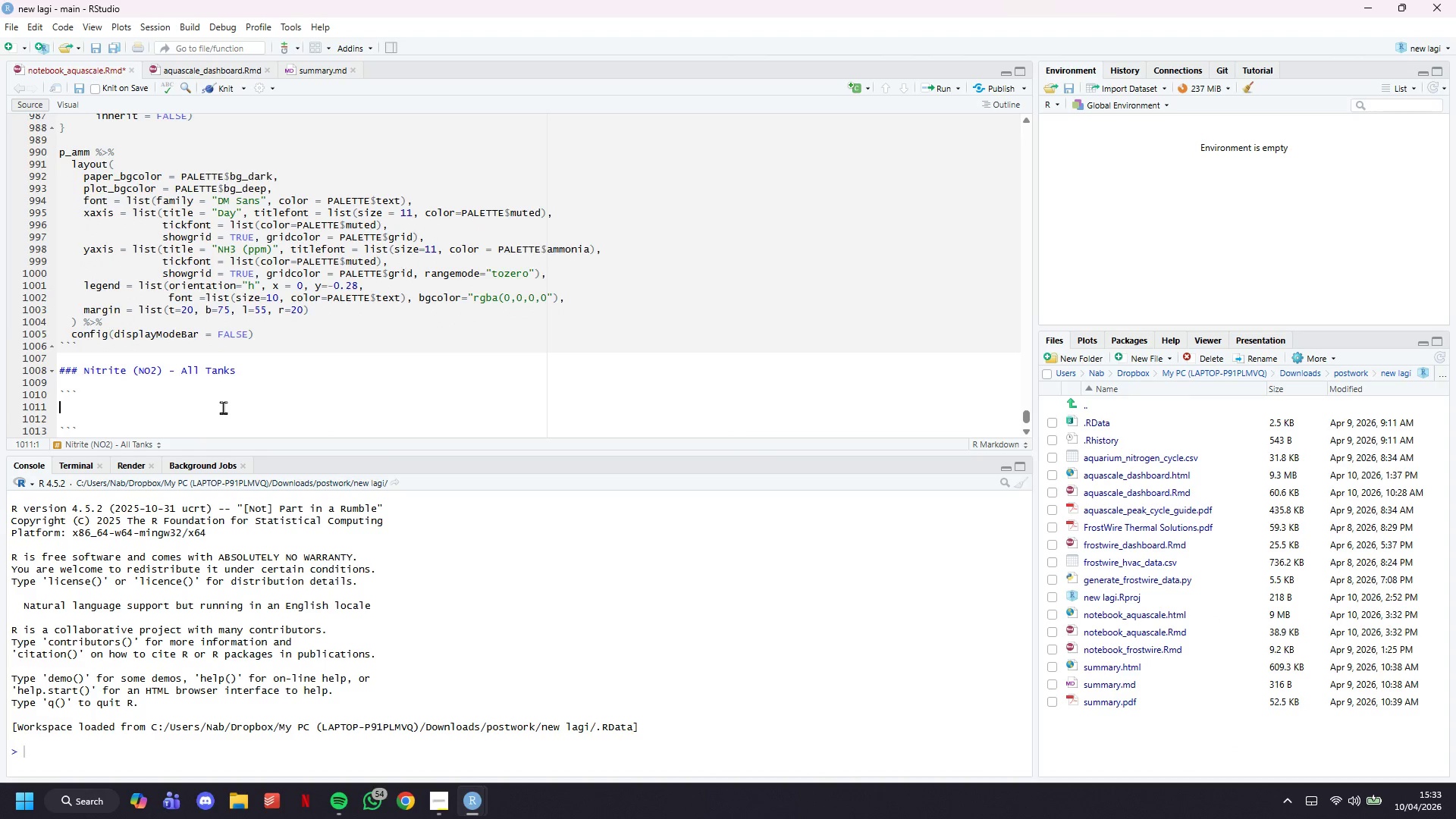 
key(ArrowUp)
 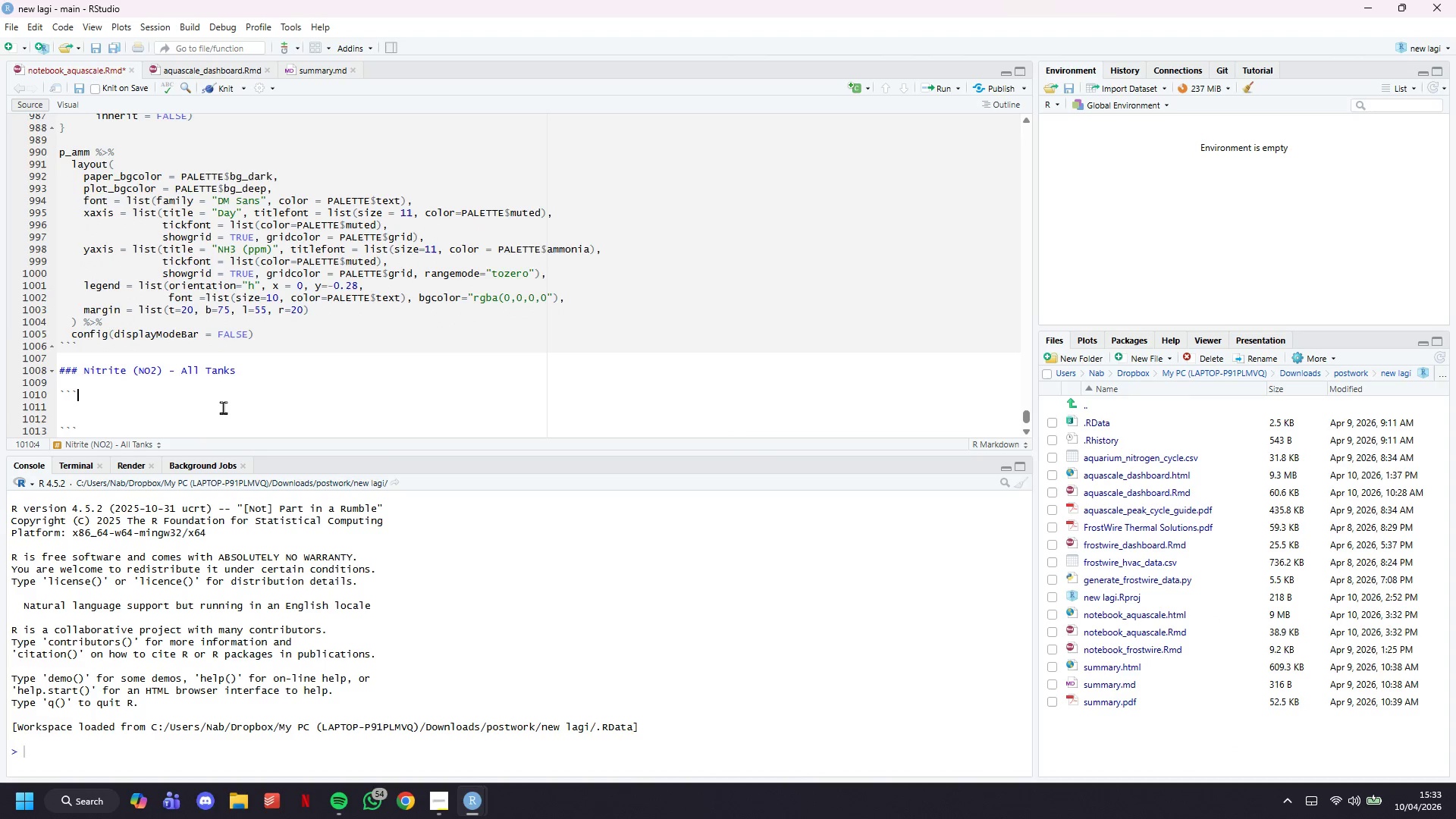 
type({r nitrite-chart)
 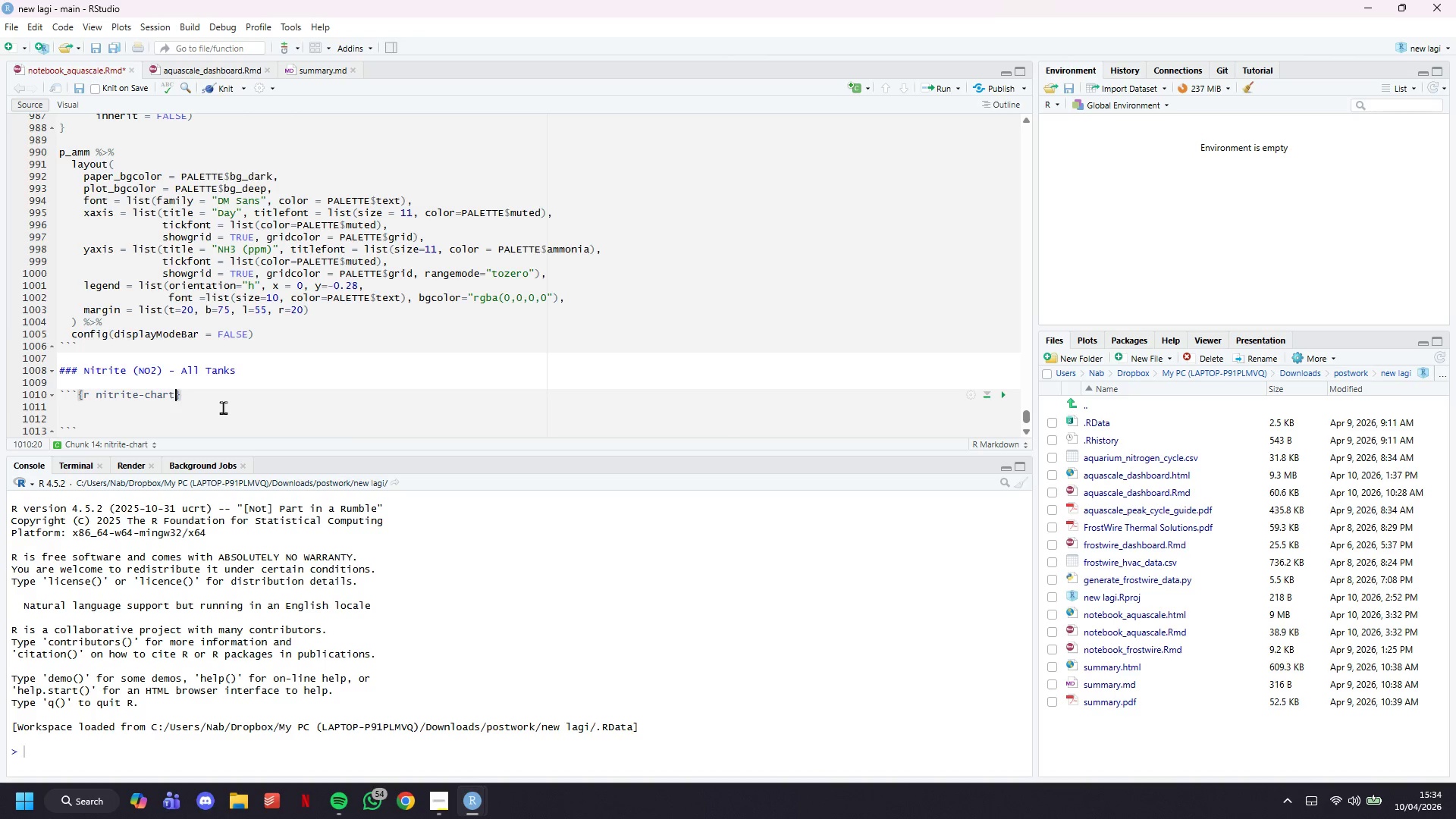 
key(ArrowRight)
 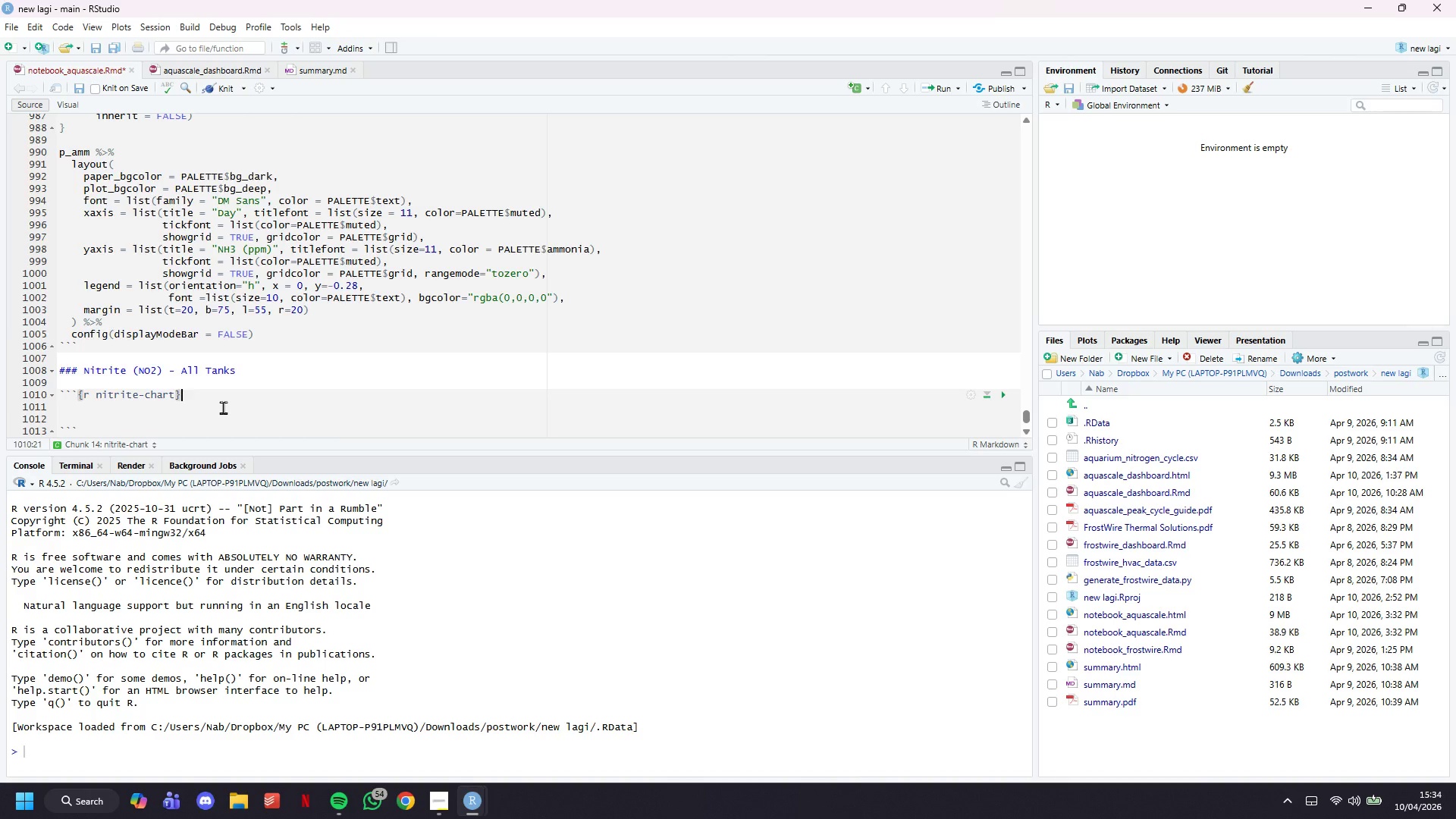 
wait(23.03)
 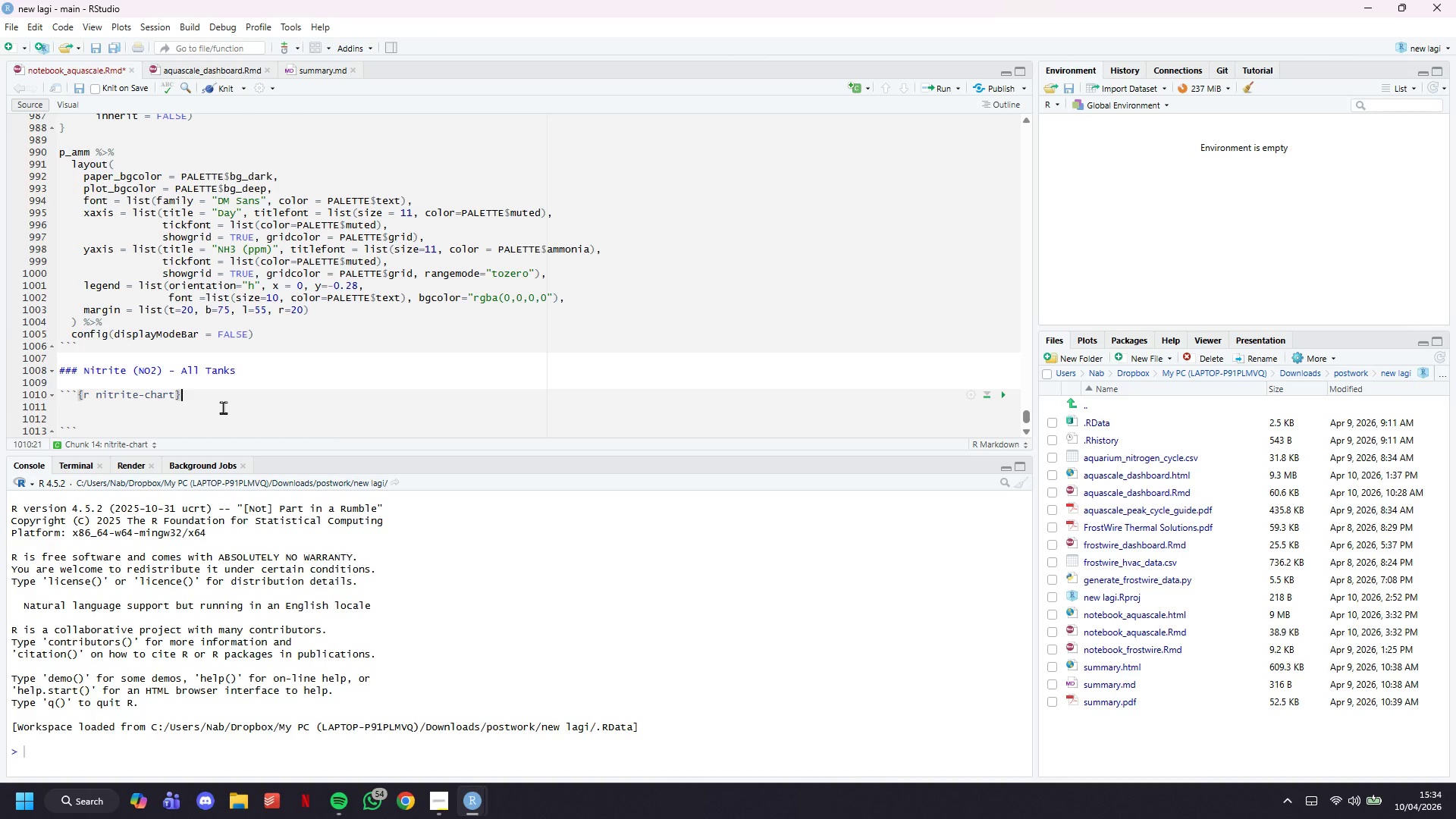 
scroll: coordinate [307, 316], scroll_direction: down, amount: 4.0
 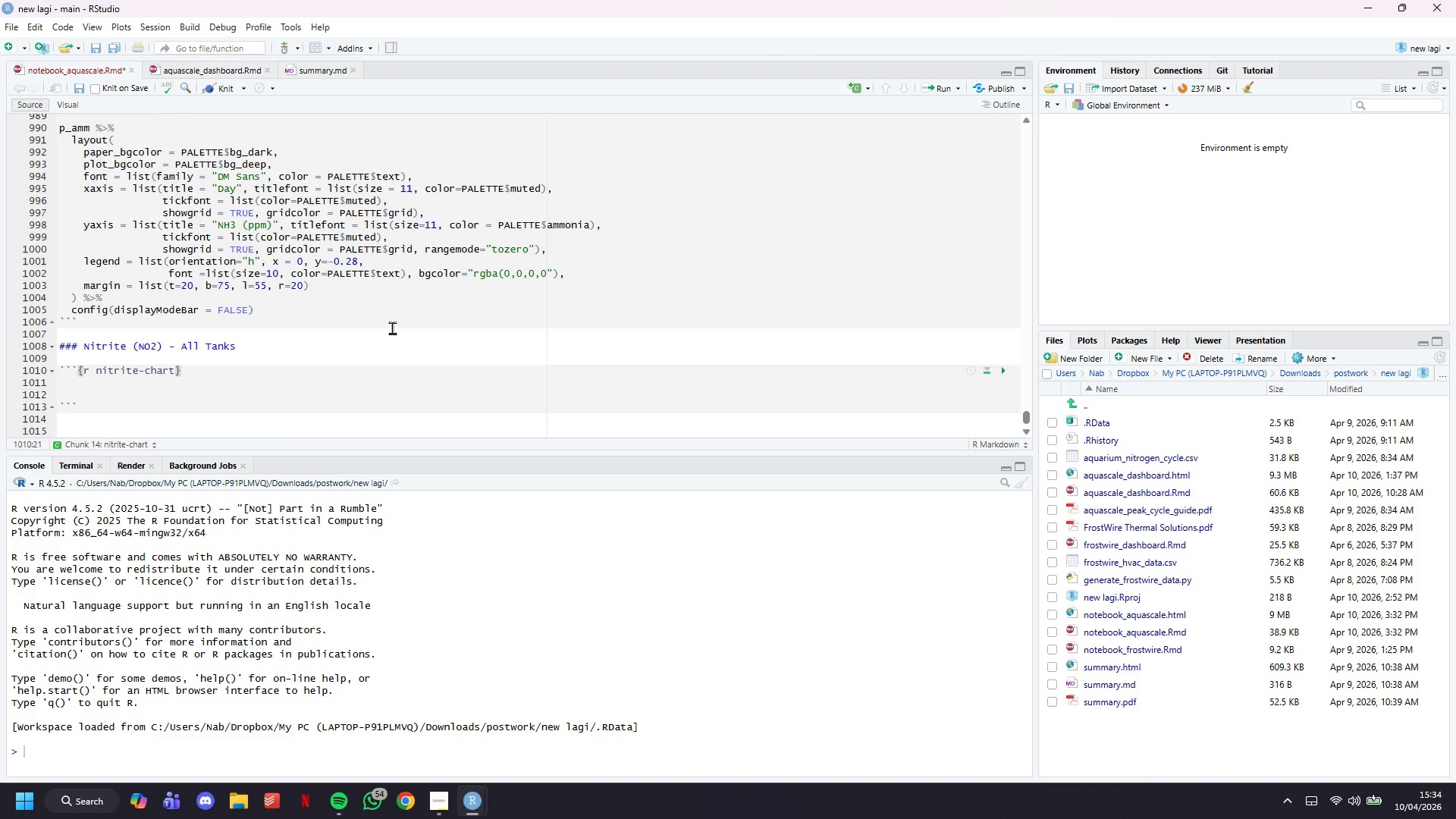 
key(Enter)
 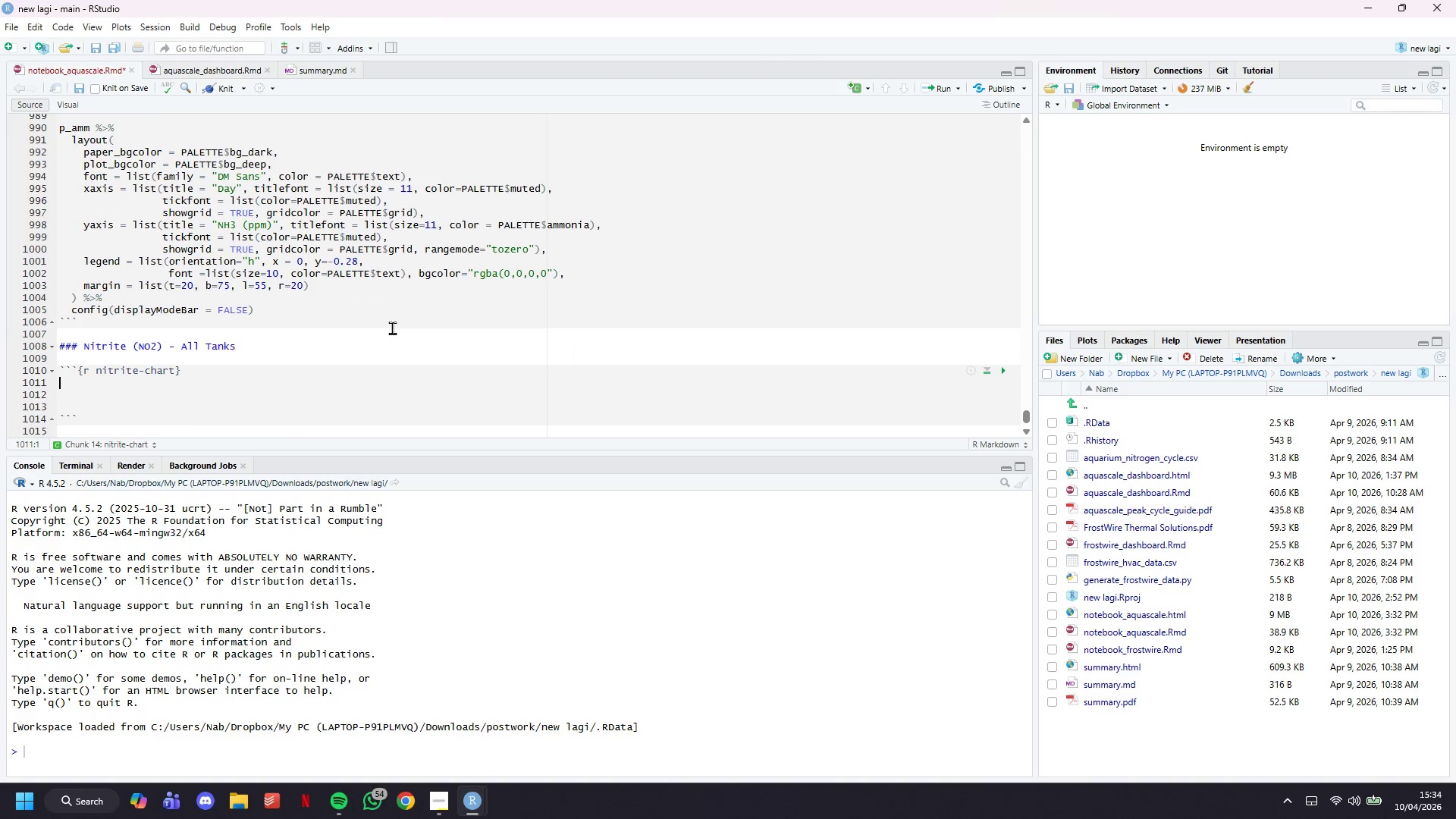 
key(Shift+3)
 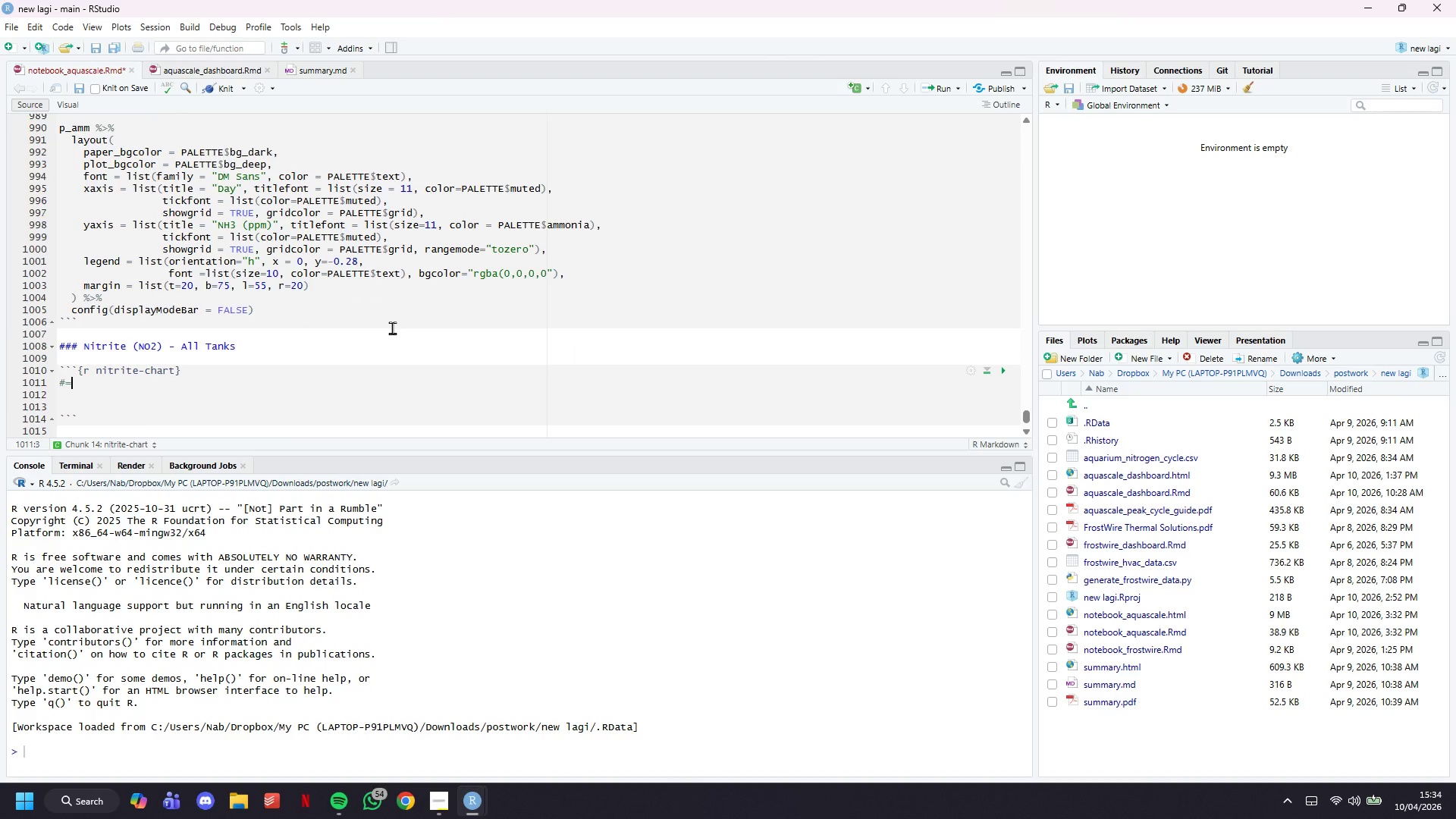 
key(Equal)
 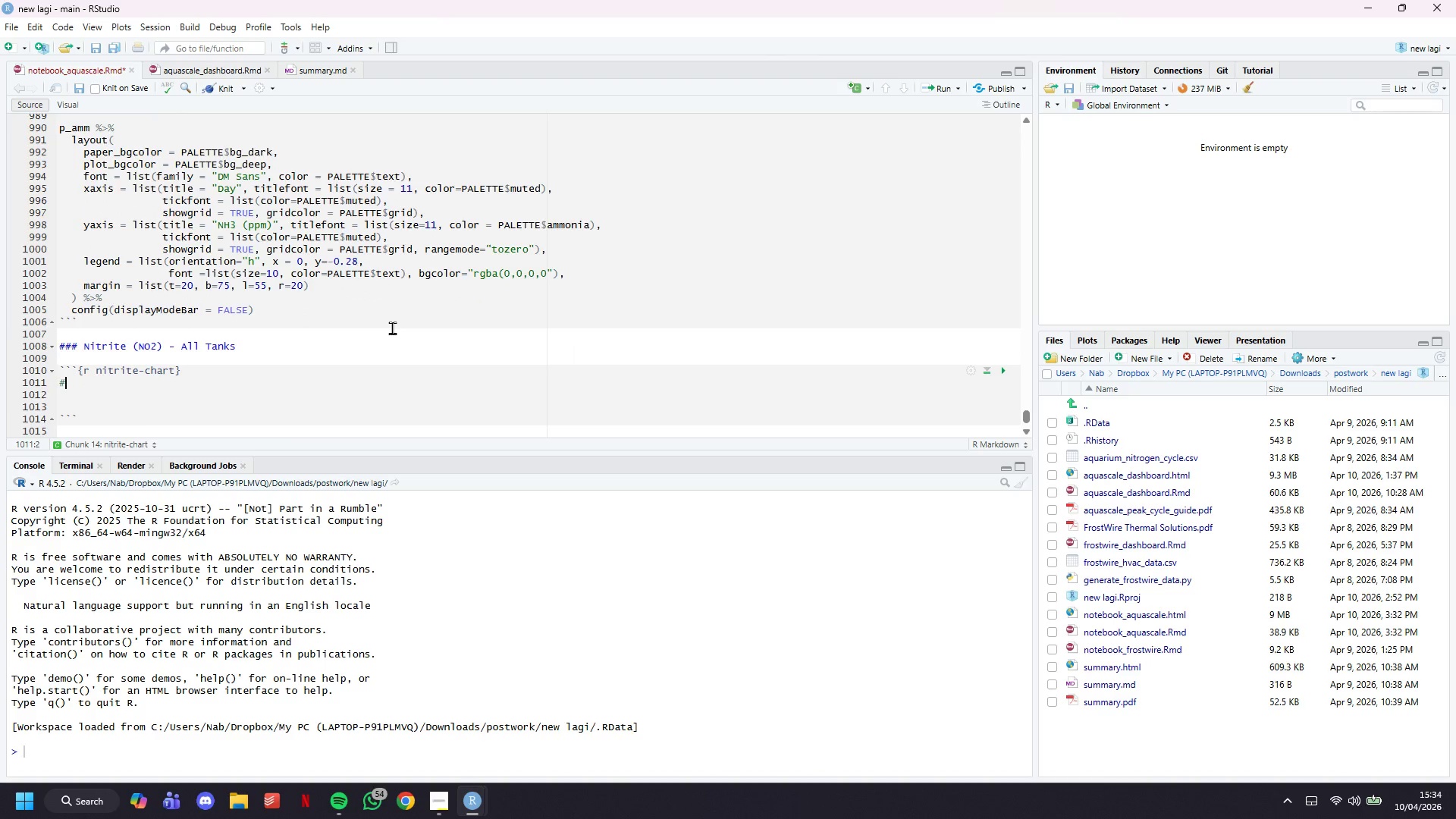 
key(Backspace)
 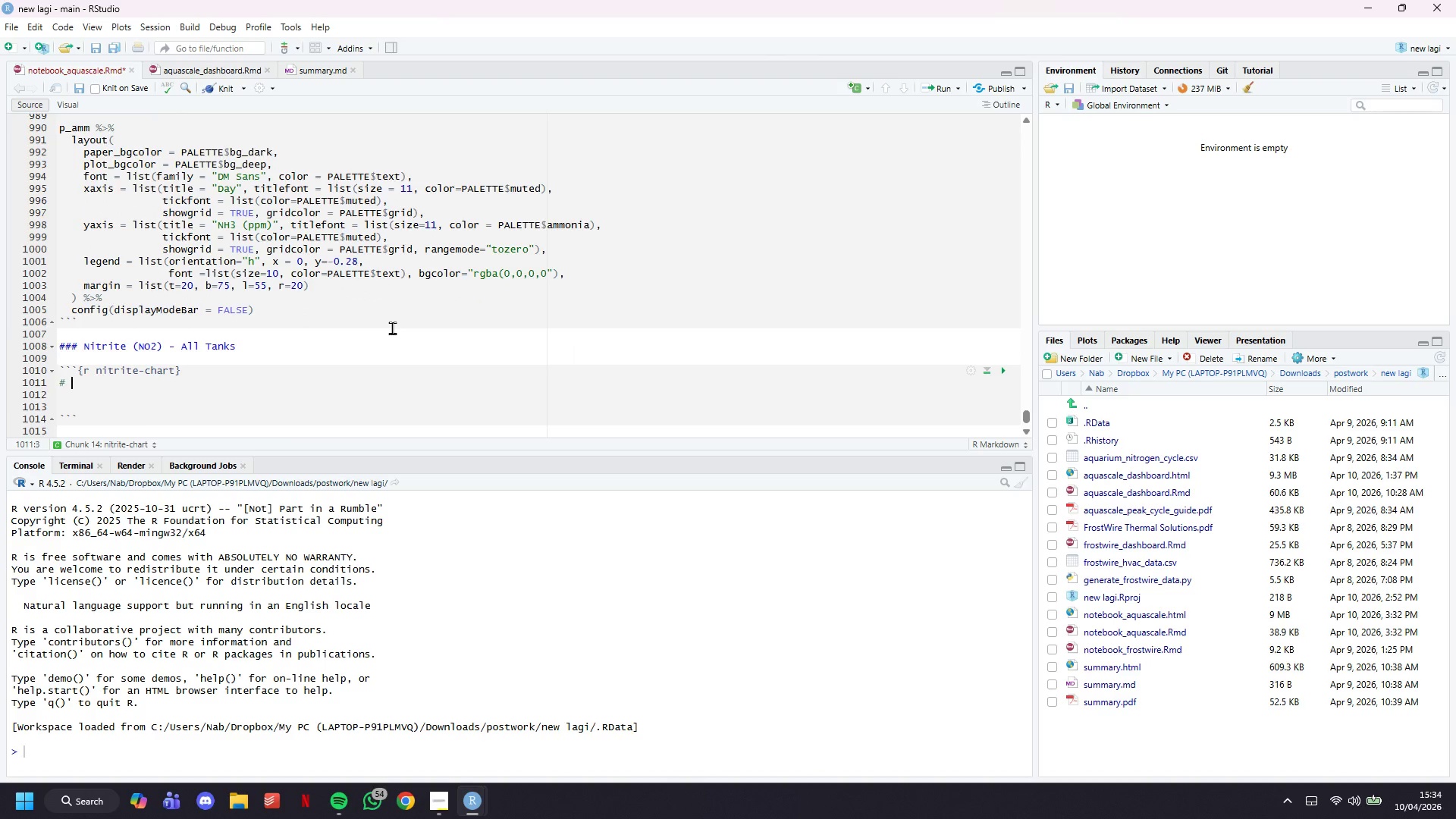 
key(Space)
 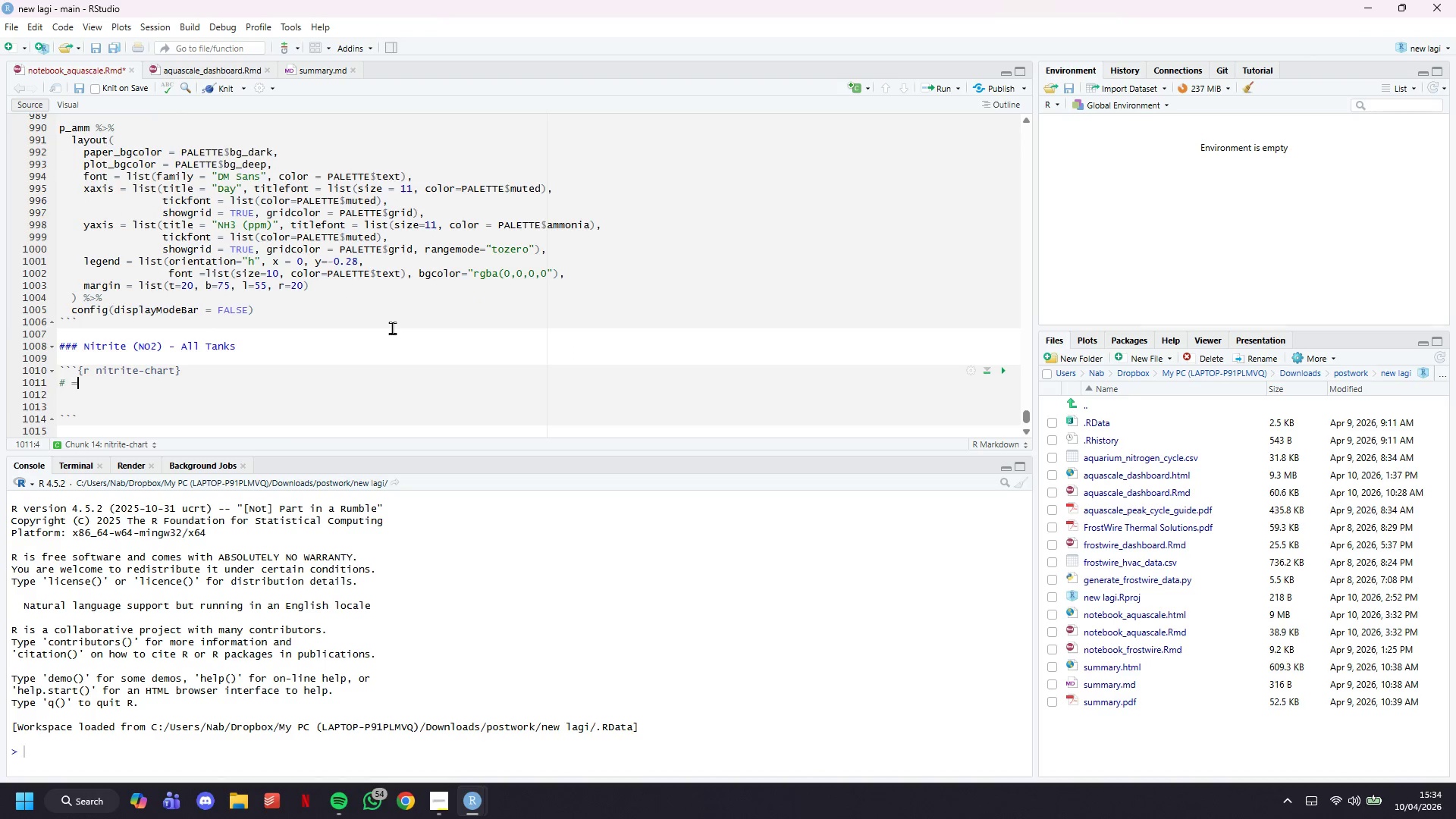 
hold_key(key=Equal, duration=1.5)
 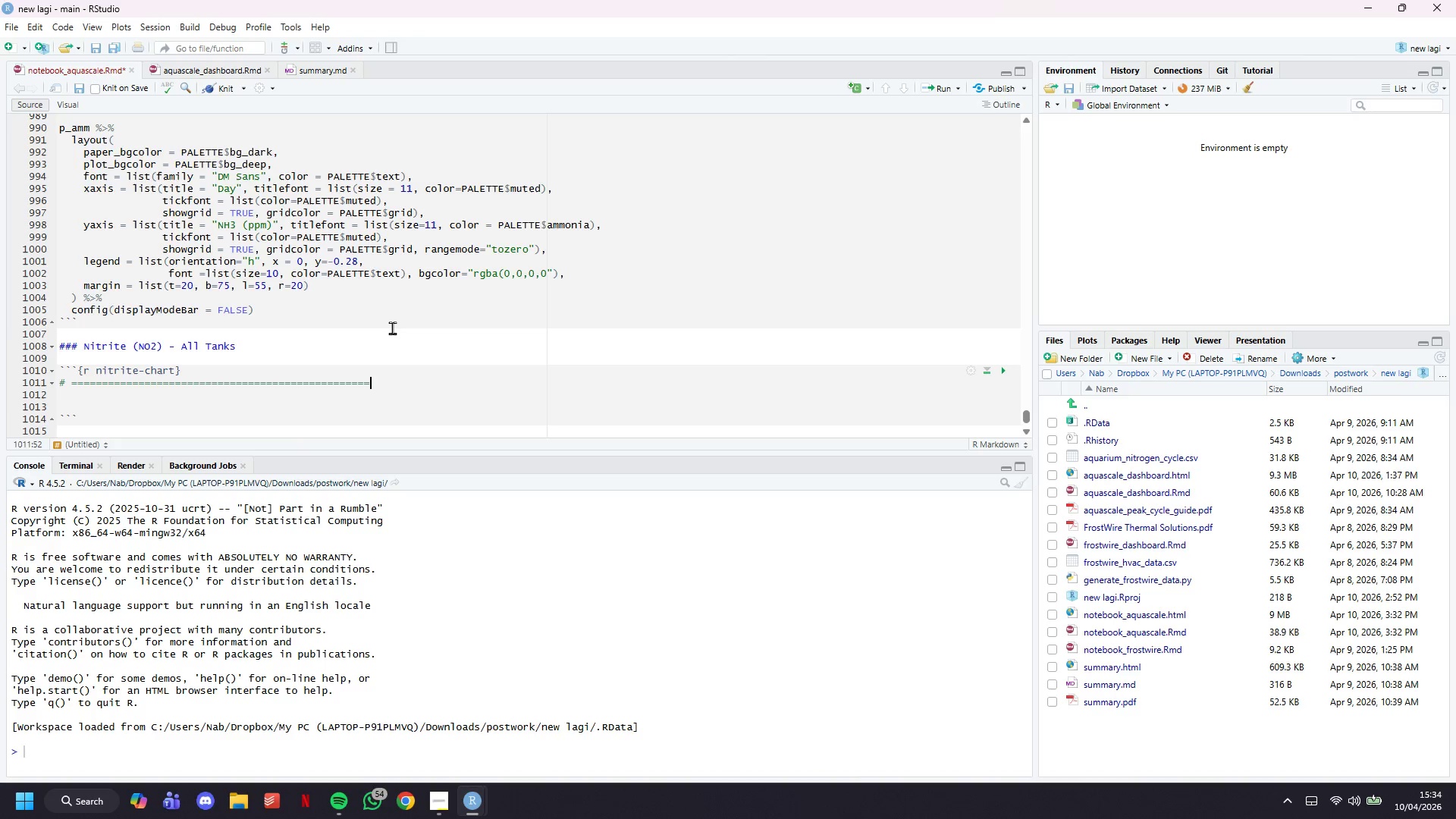 
hold_key(key=Equal, duration=0.45)
 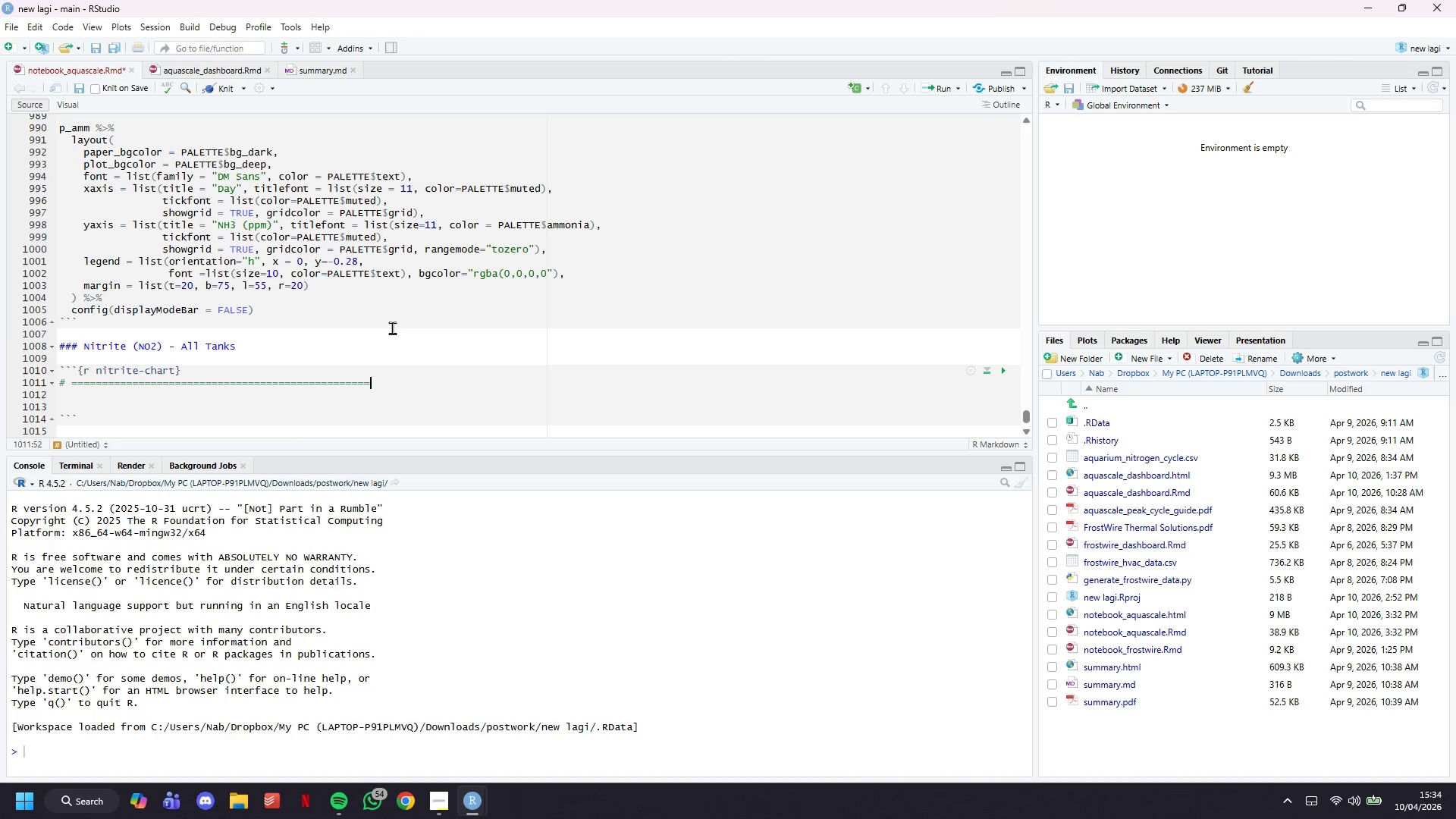 
key(Enter)
 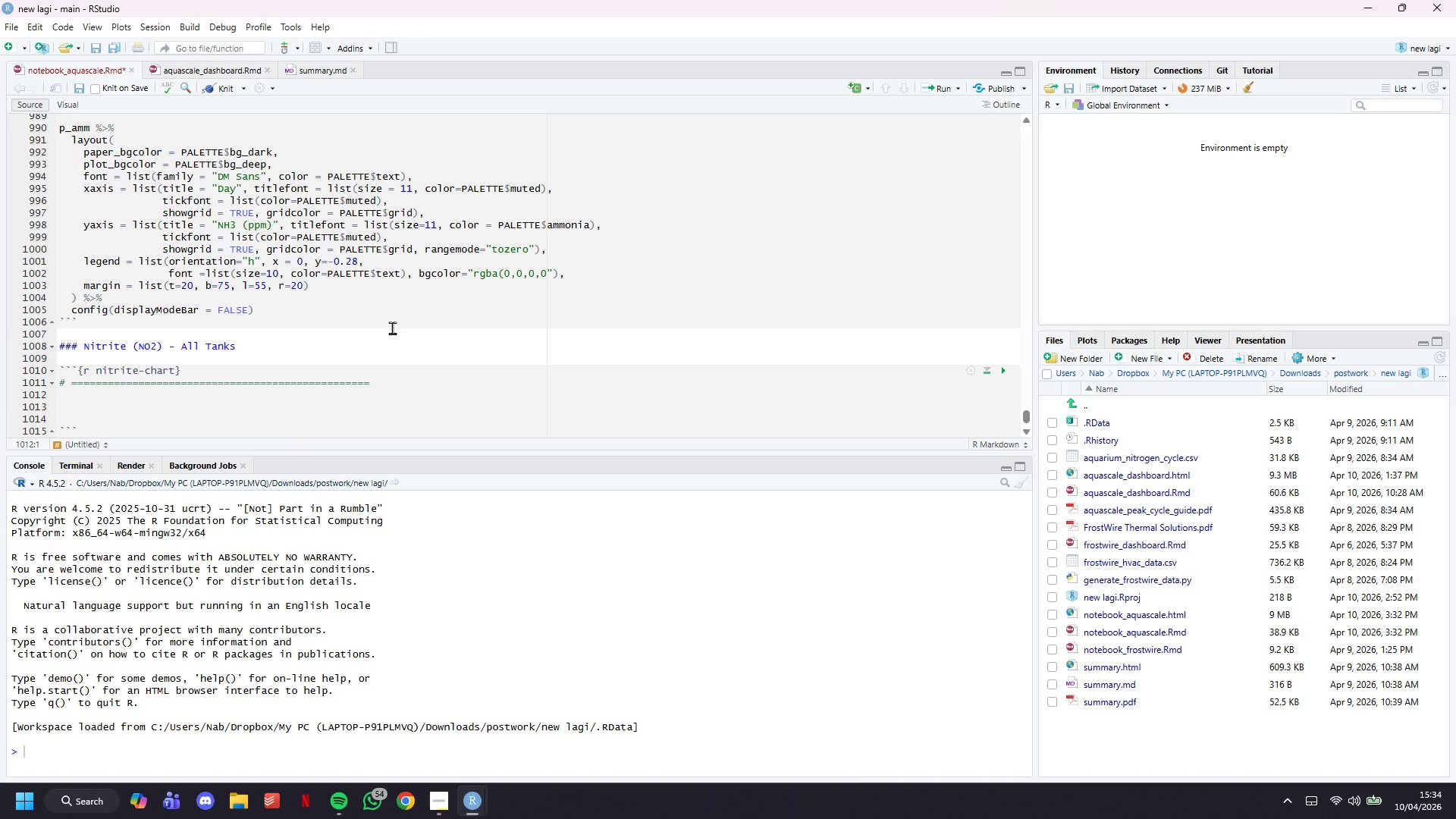 
key(Enter)
 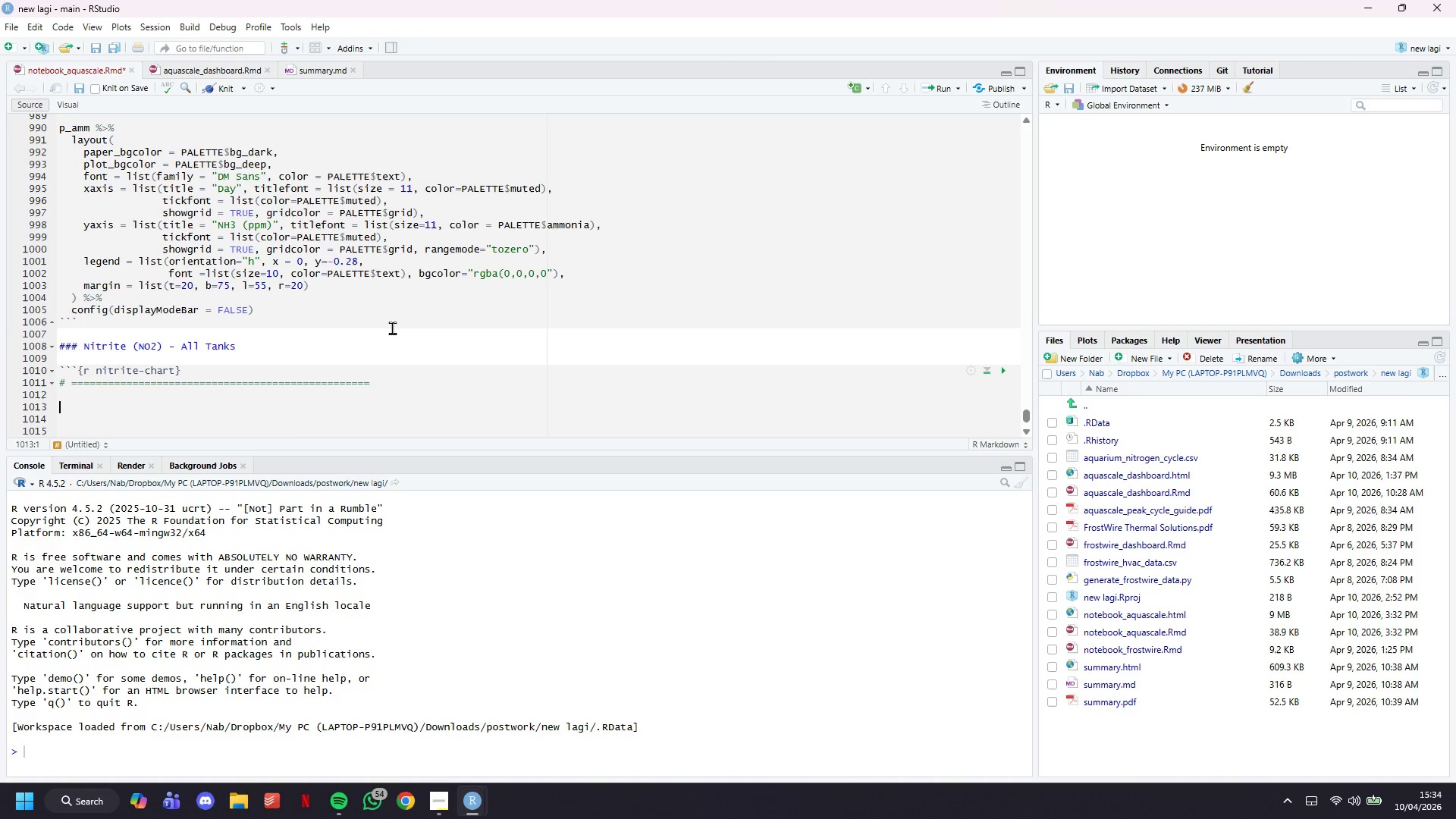 
hold_key(key=ShiftLeft, duration=0.31)
 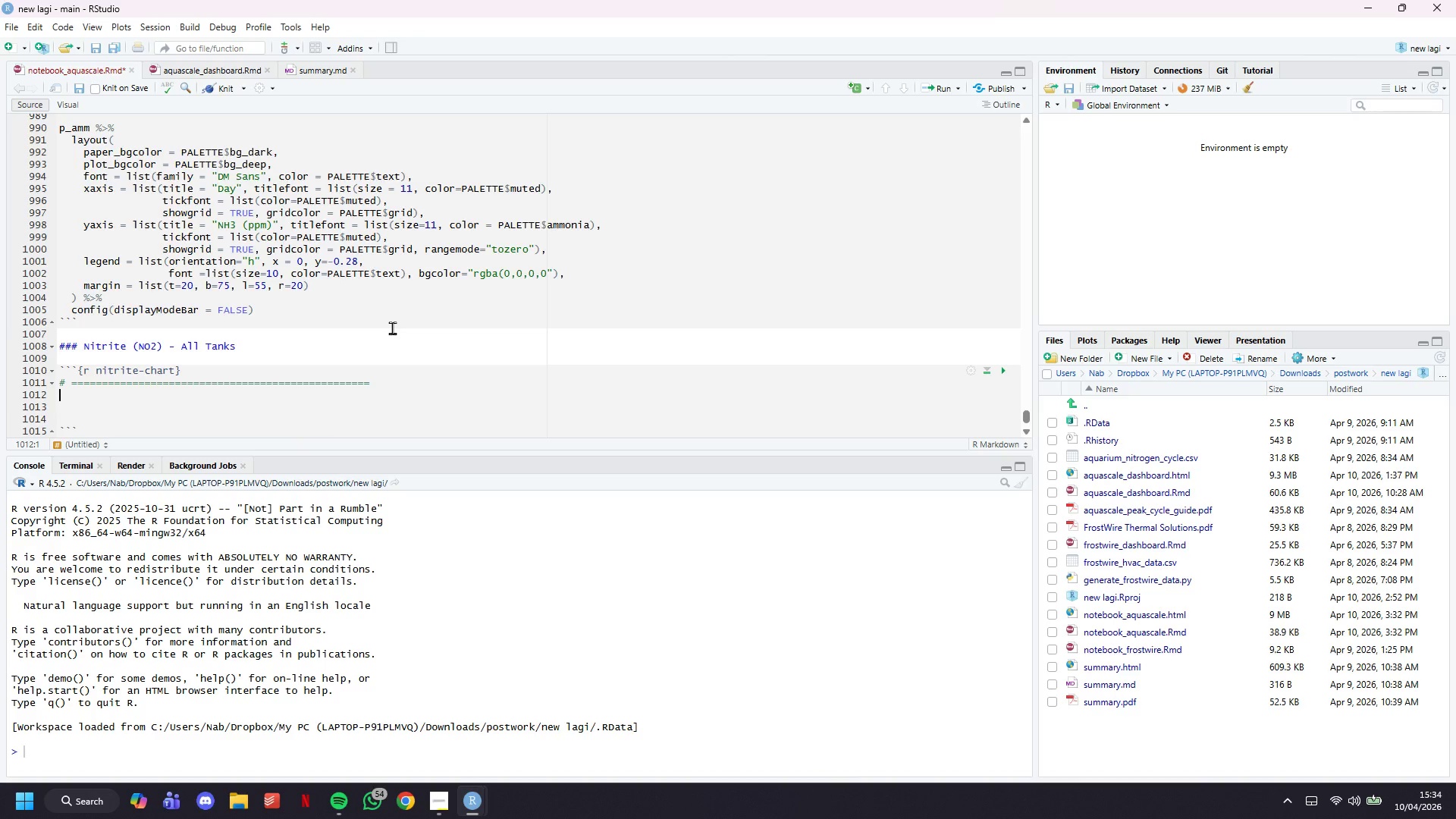 
key(Backspace)
type(# CHART : Nitrite per-tank comparsion)
key(Backspace)
key(Backspace)
key(Backspace)
key(Backspace)
type(ison)
 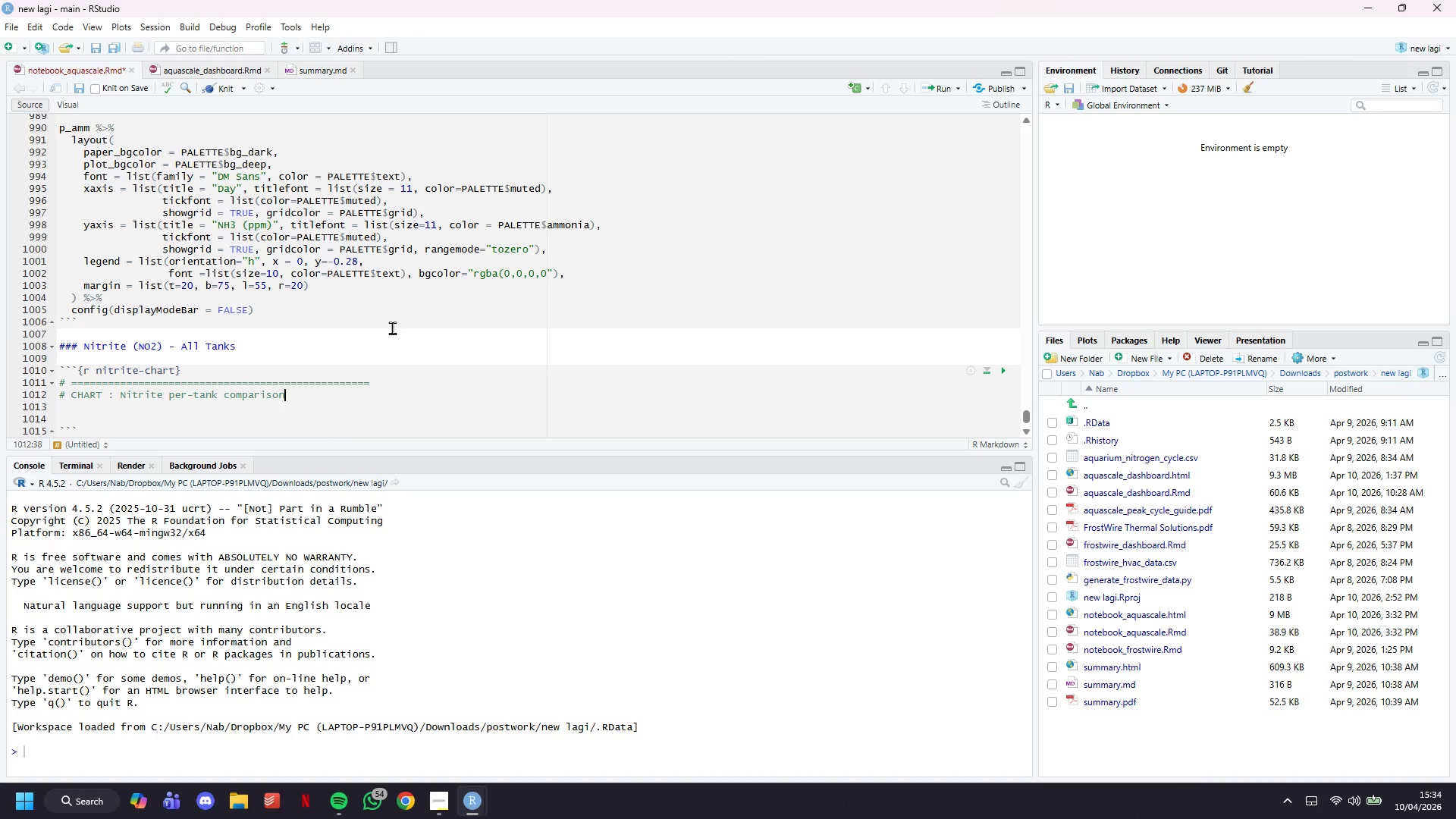 
key(Enter)
 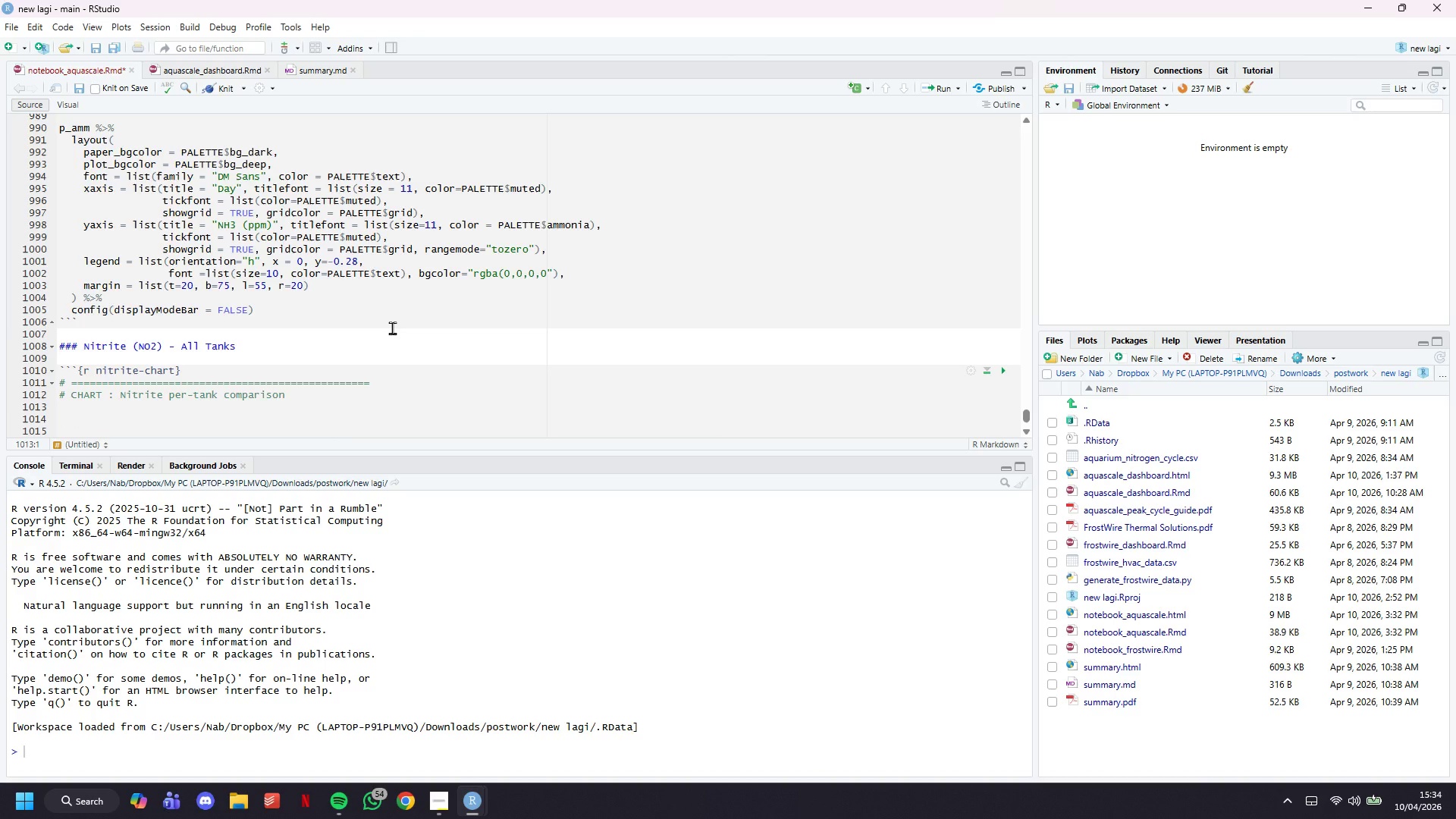 
type(# Nitrite is acutely toxic even at low concentrations (0.1 ppm for sensitive fish)
 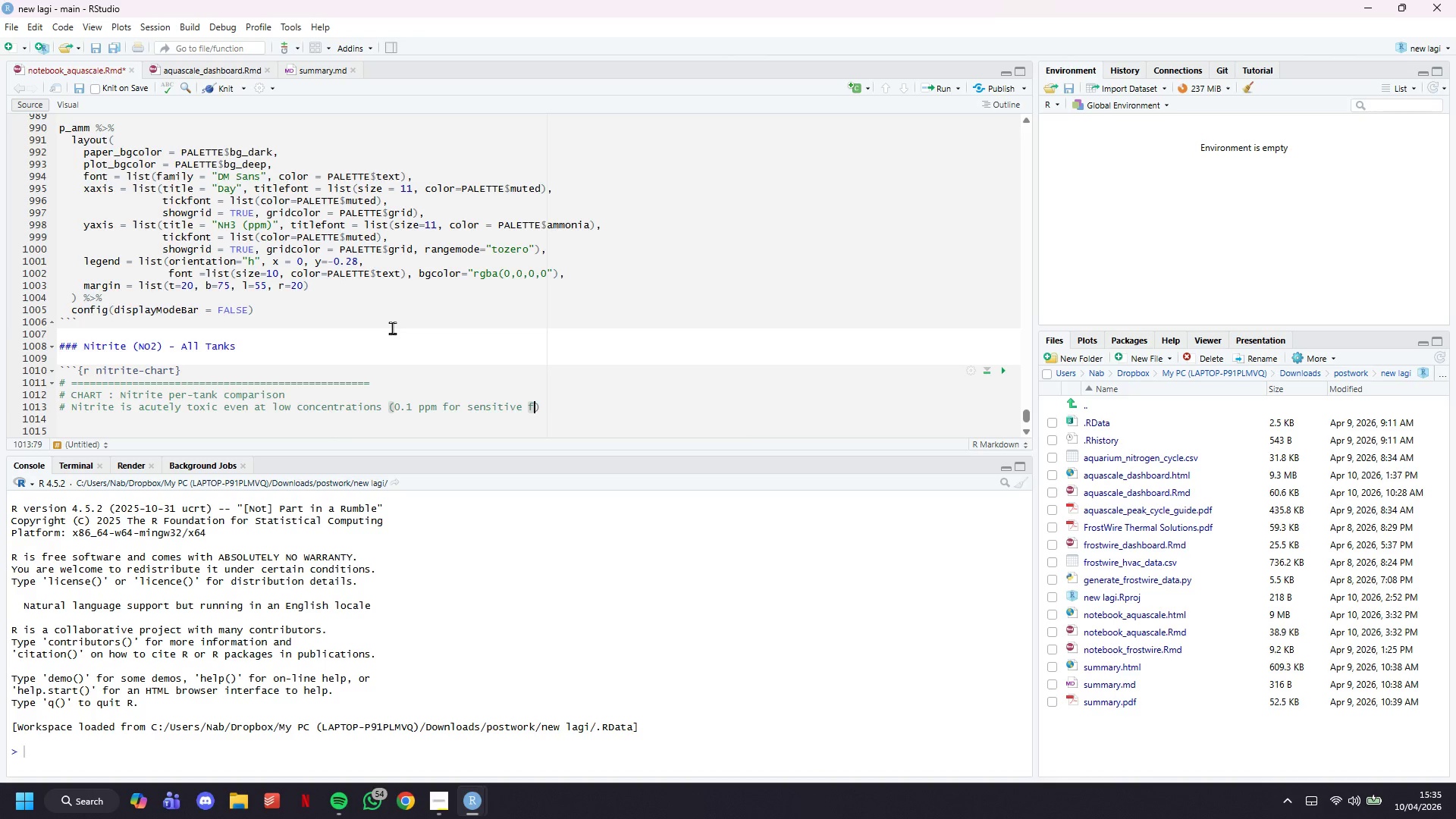 
 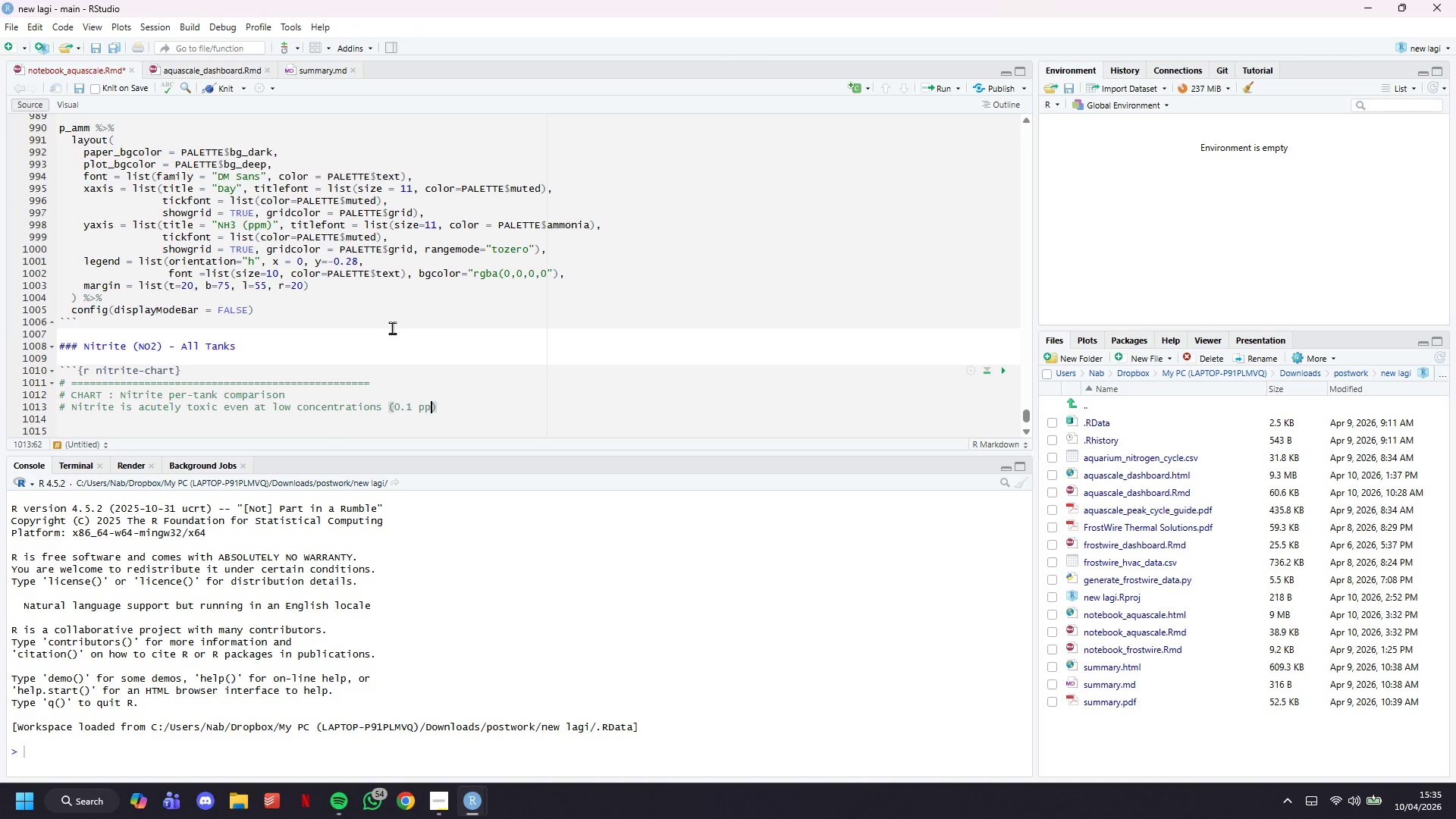 
key(ArrowRight)
 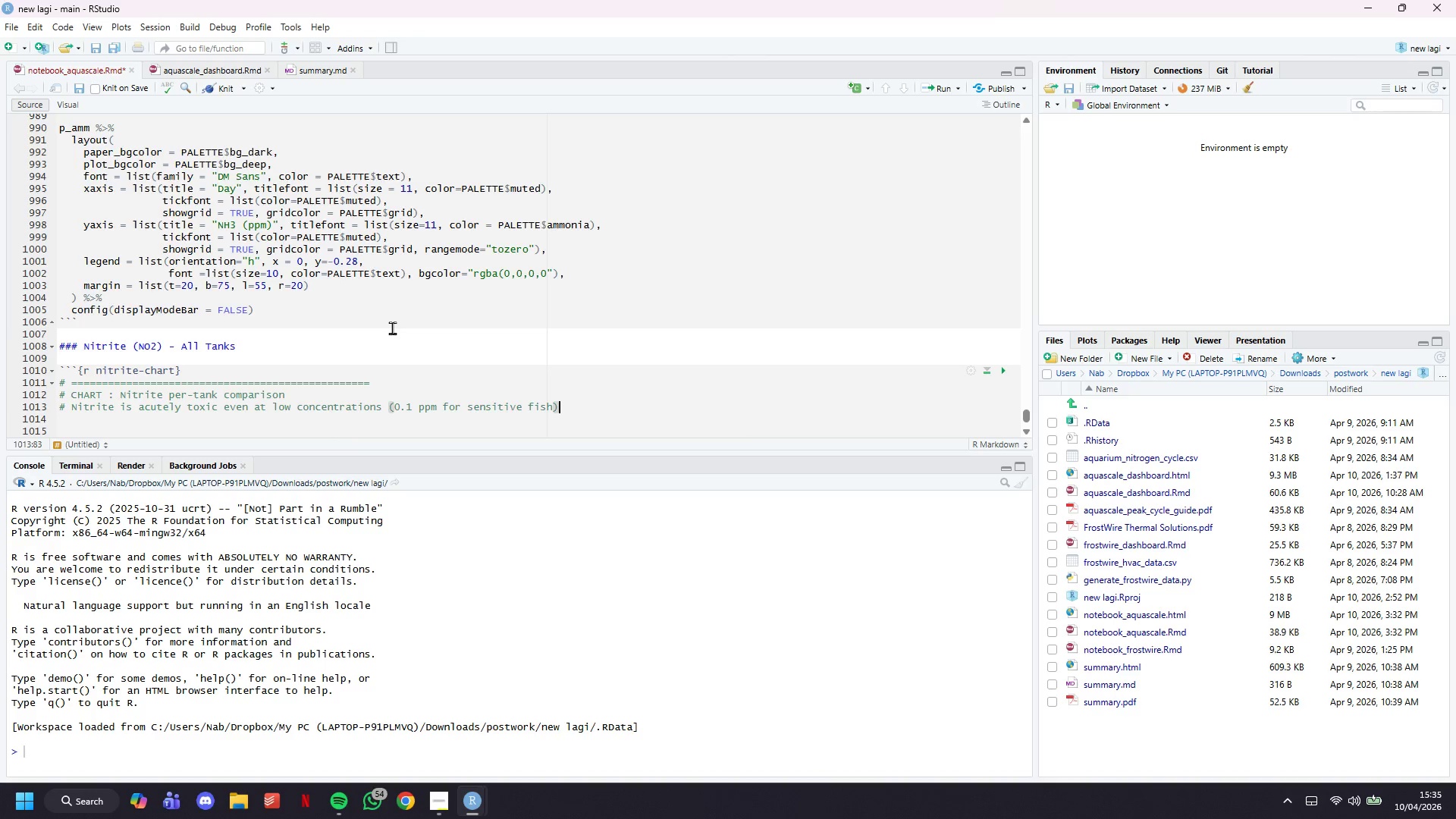 
key(Period)
 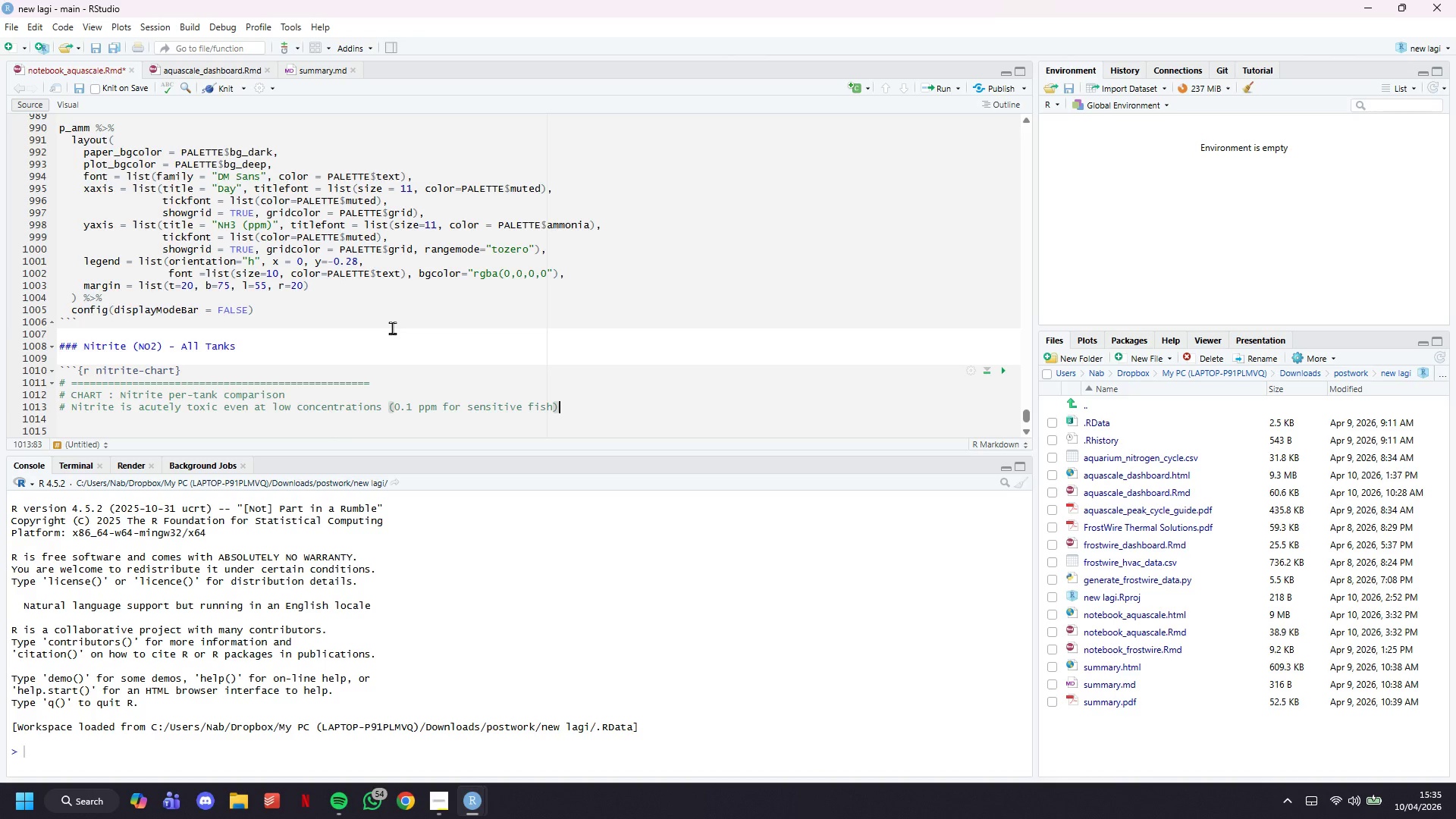 
key(Enter)
 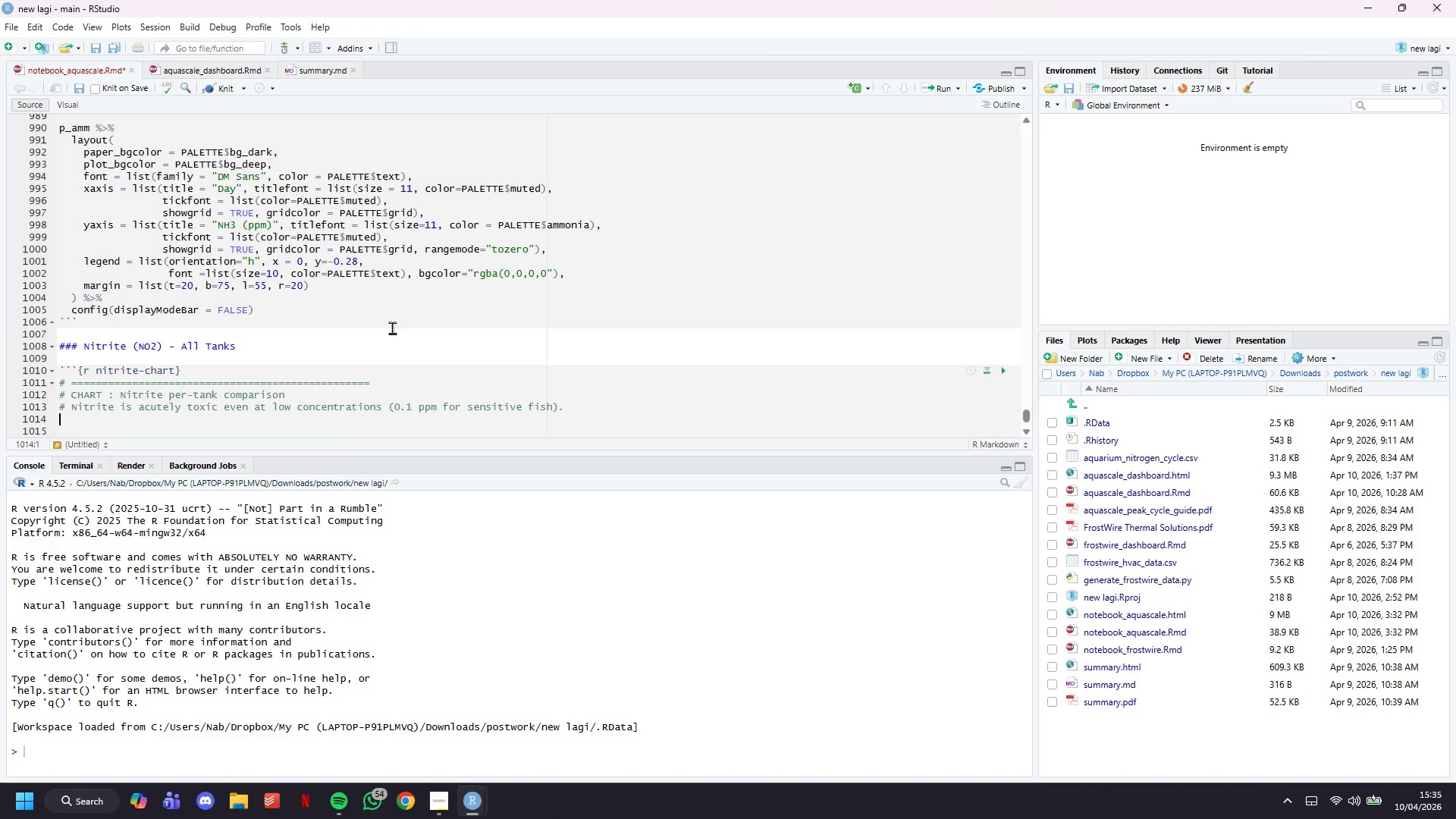 
type(# Note how nitrite peaks ~w)
key(Backspace)
key(Backspace)
type(~2 weej)
key(Backspace)
type(ks after ammonia - the biological lag is kety)
key(Backspace)
key(Backspace)
type(y)
 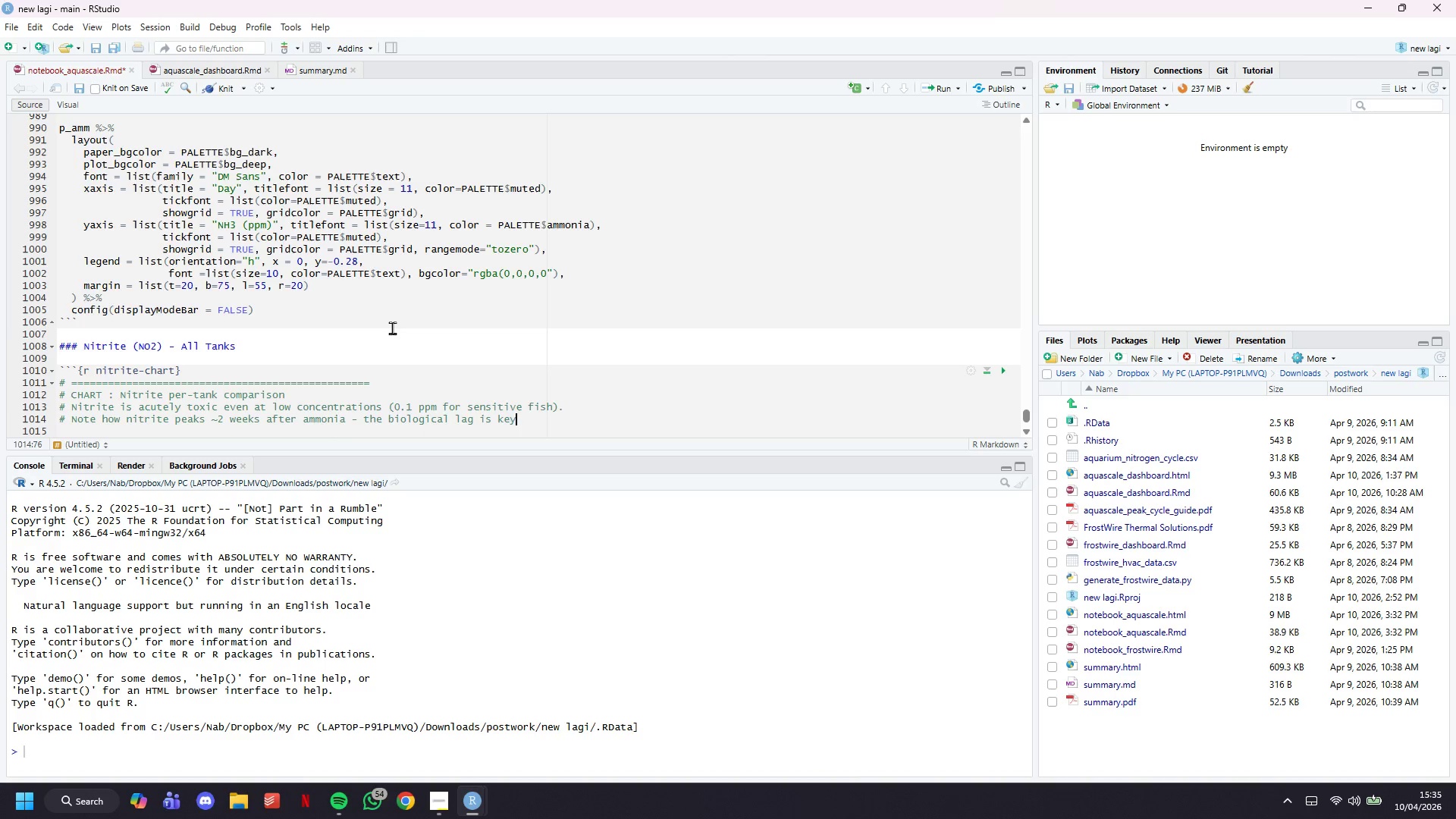 
key(ArrowDown)
 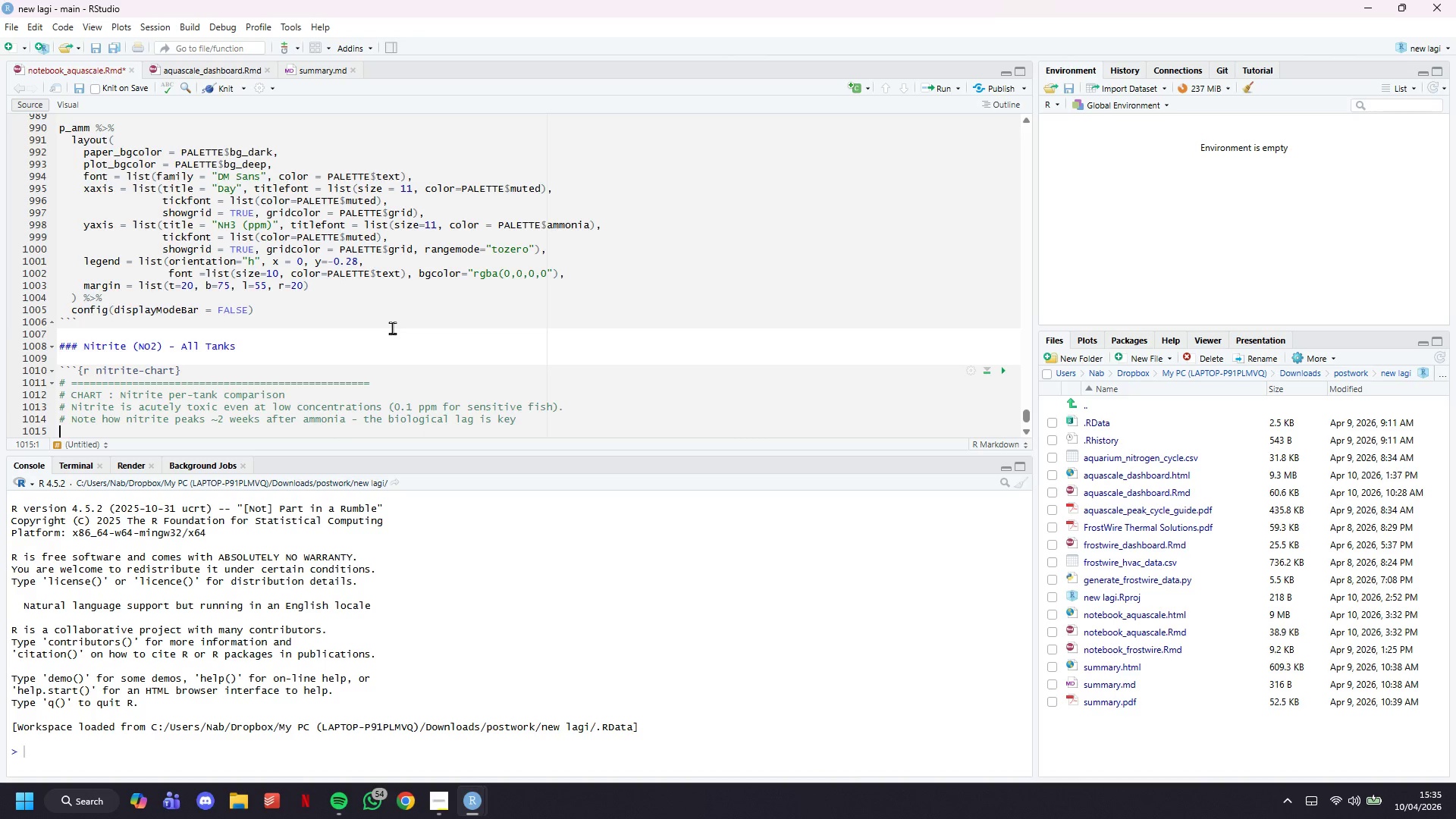 
key(Shift+3)
 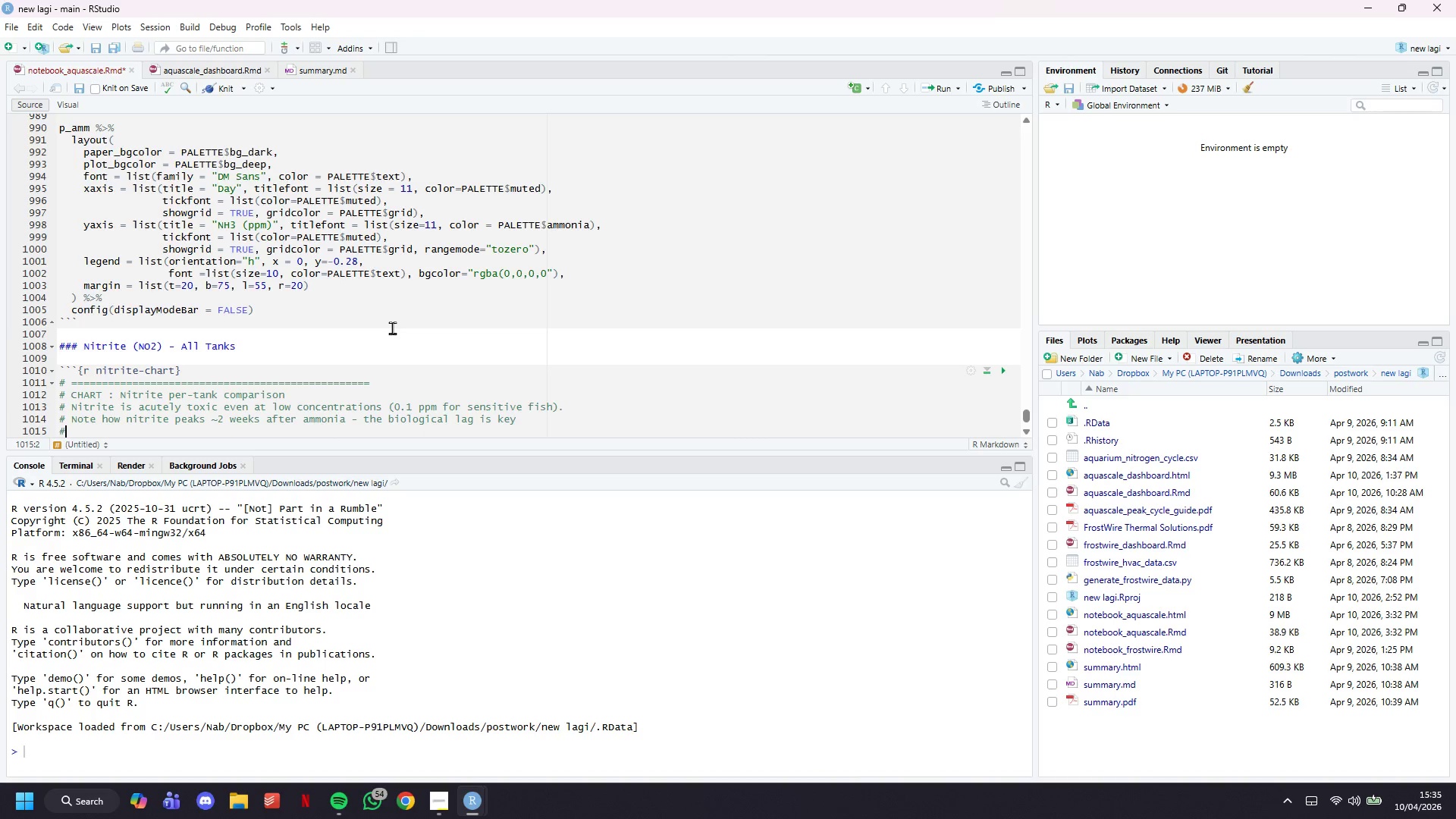 
key(Space)
 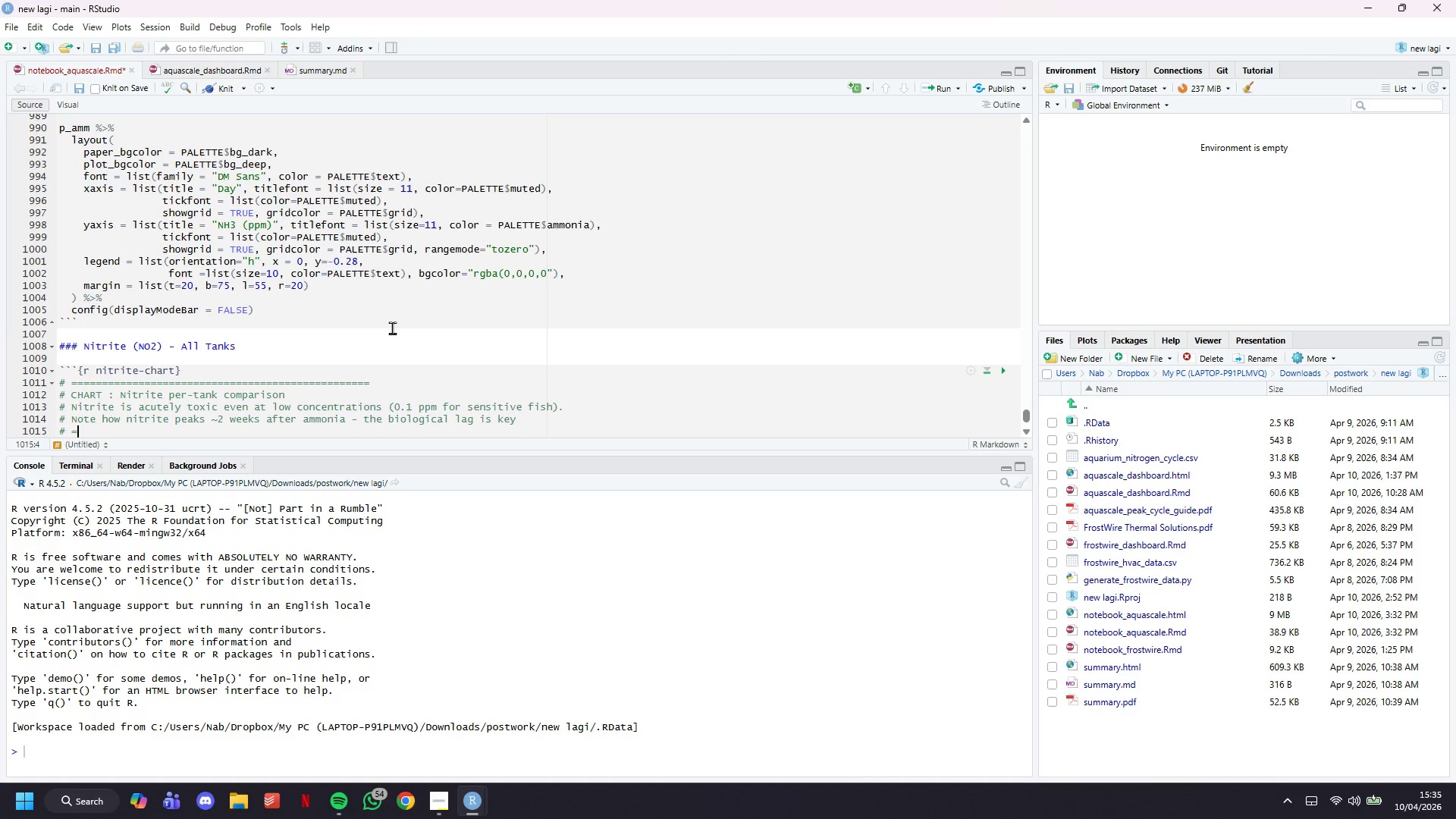 
hold_key(key=Equal, duration=1.5)
 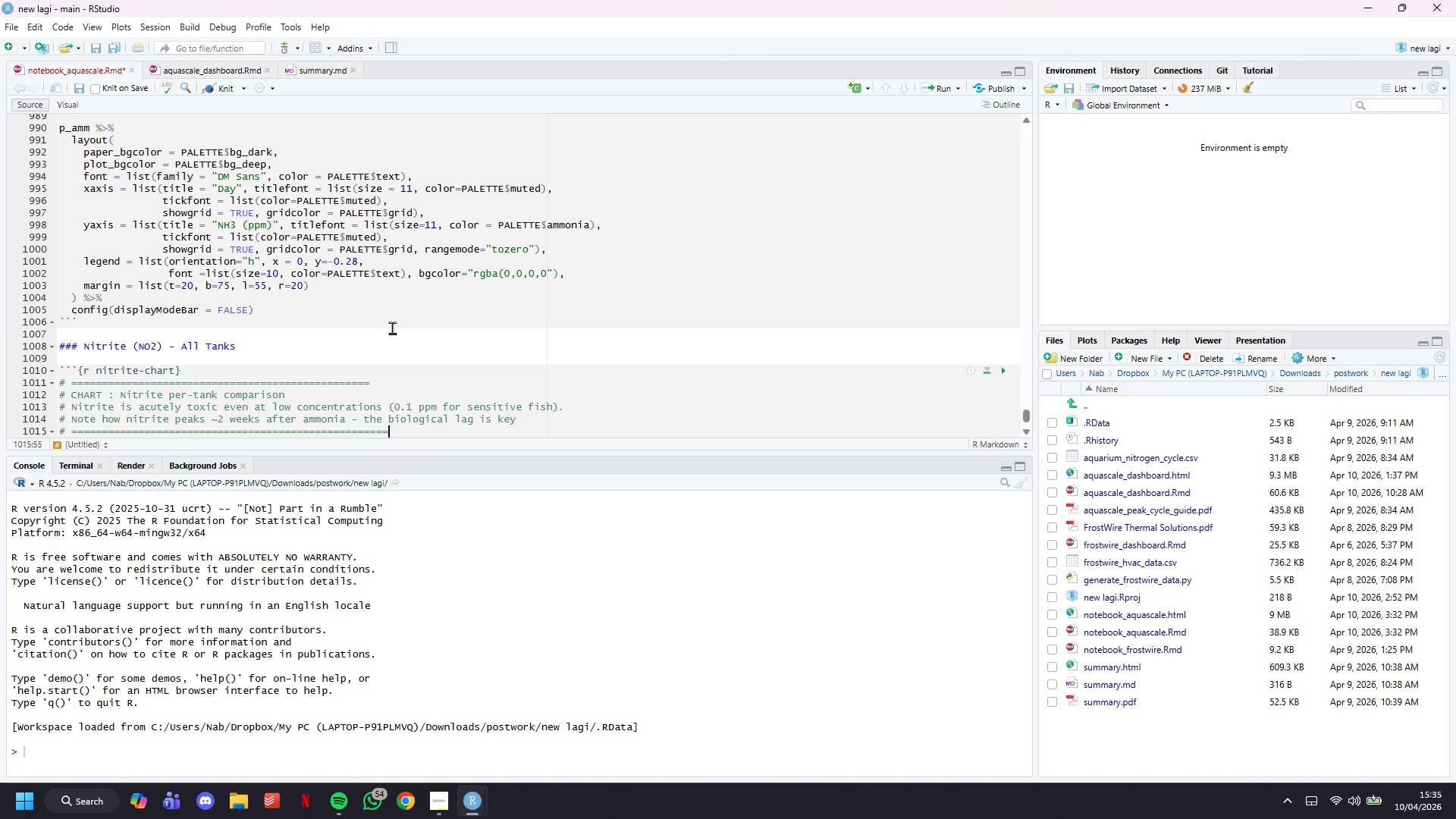 
hold_key(key=Equal, duration=1.08)
 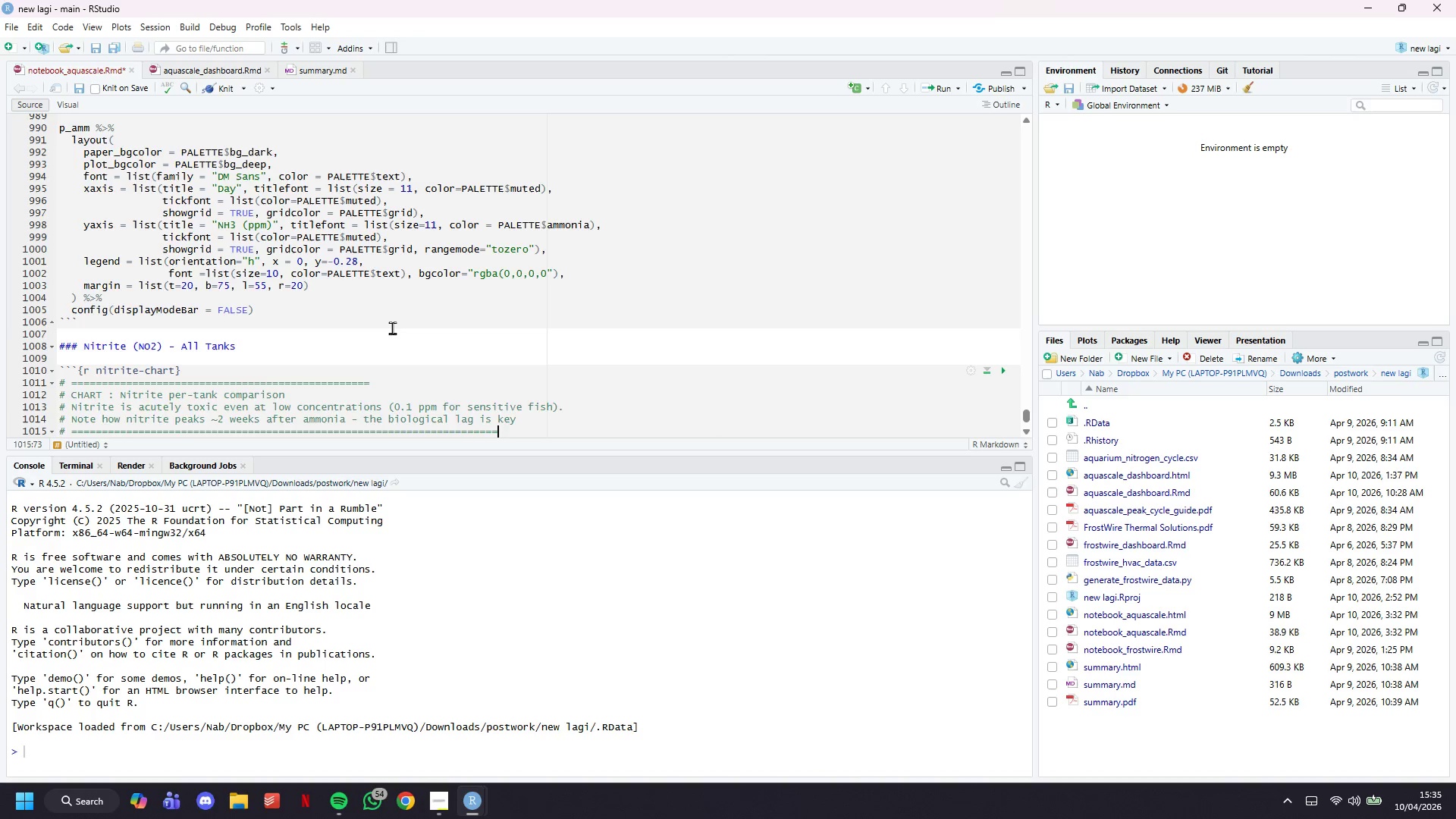 
key(Enter)
 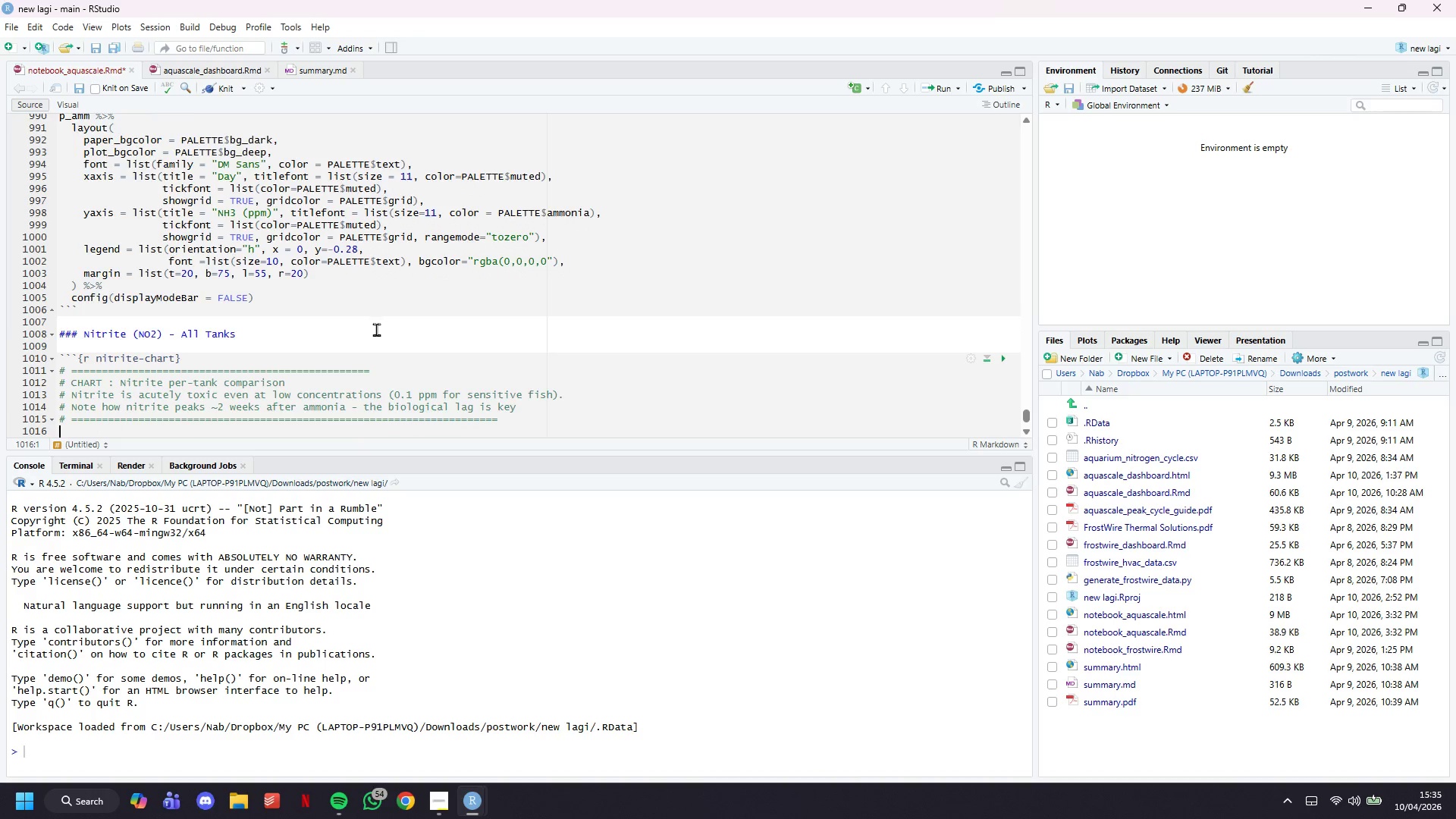 
key(Enter)
 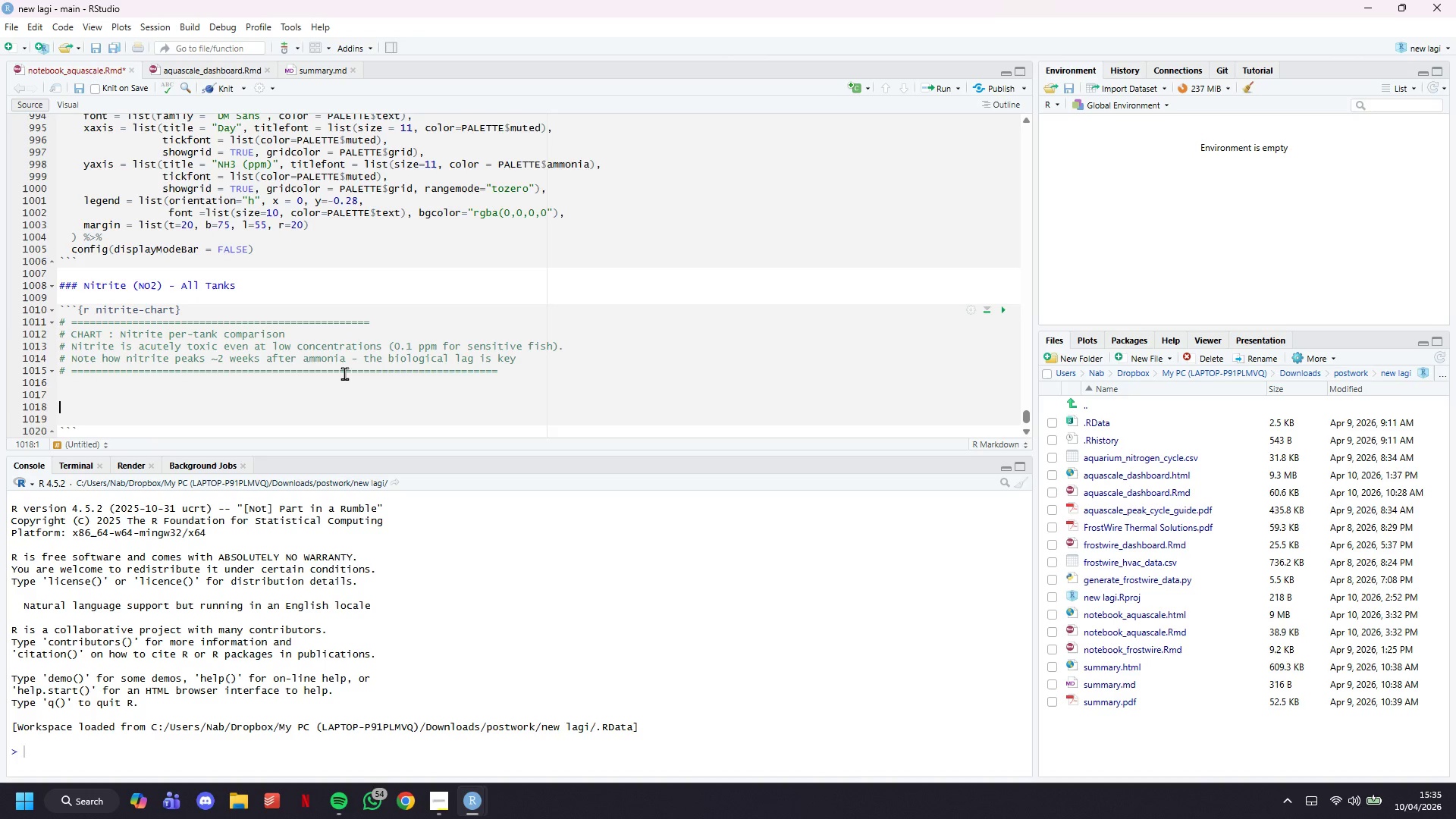 
scroll: coordinate [358, 368], scroll_direction: down, amount: 9.0
 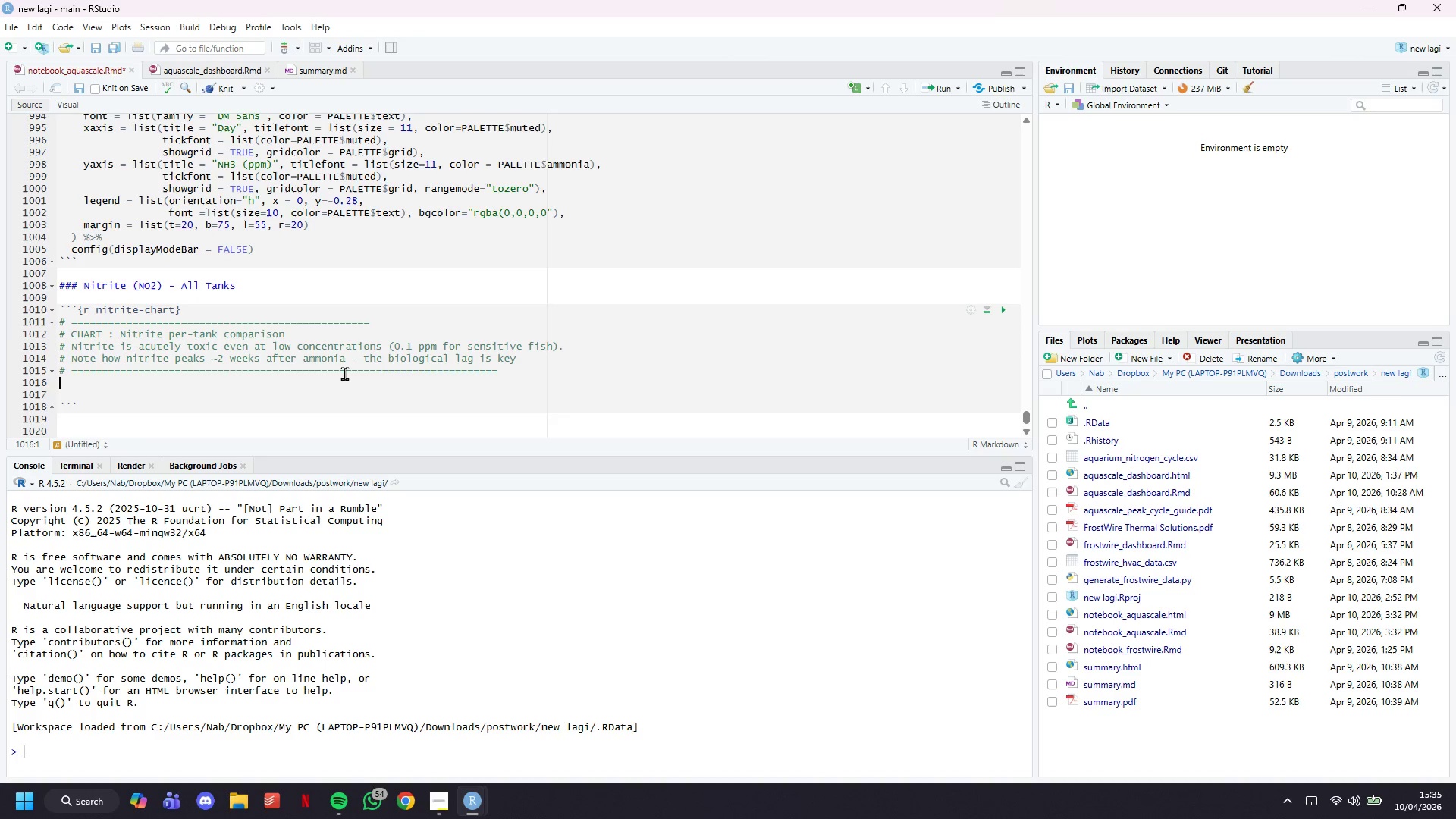 
key(Enter)
 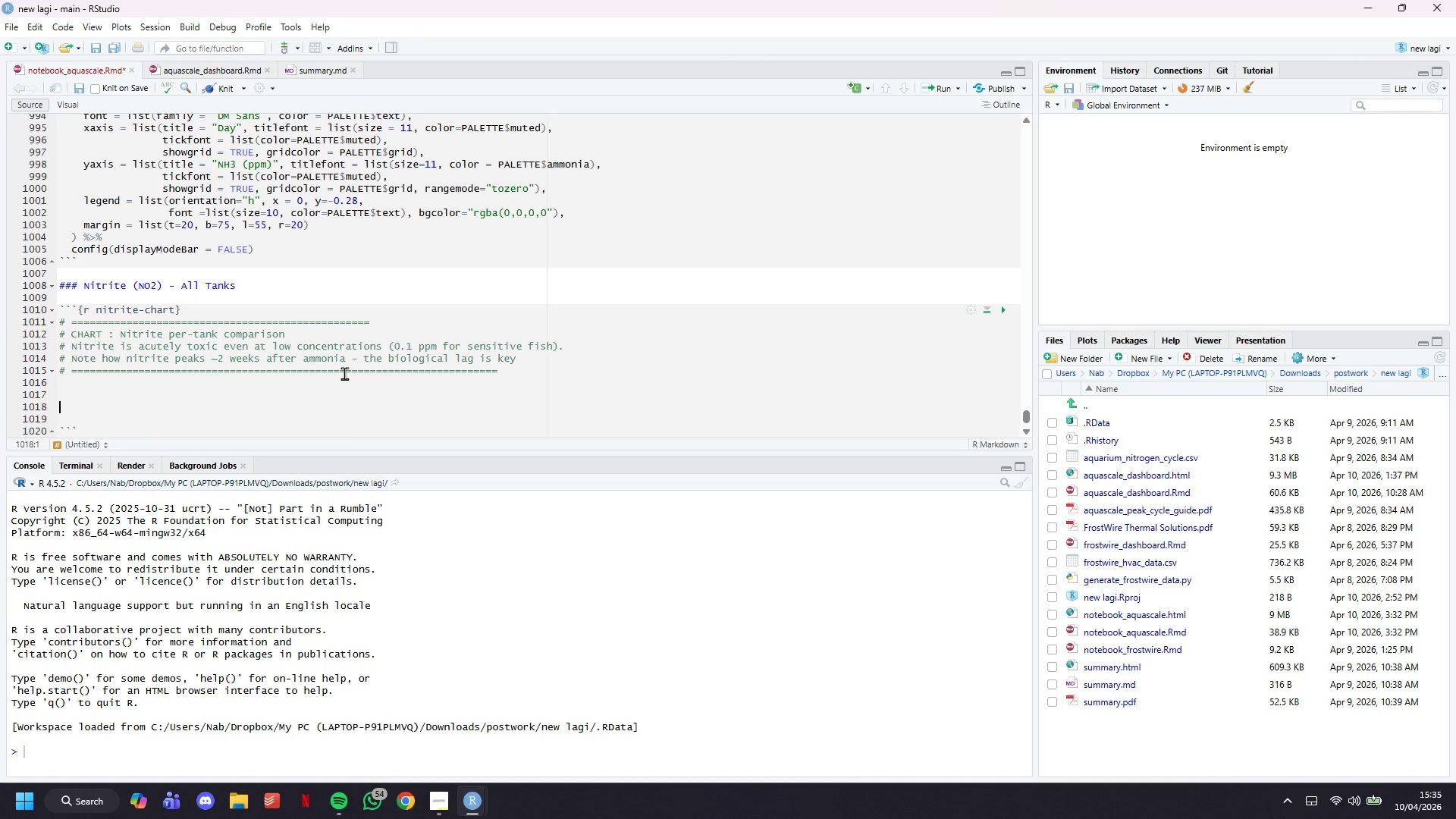 
key(Enter)
 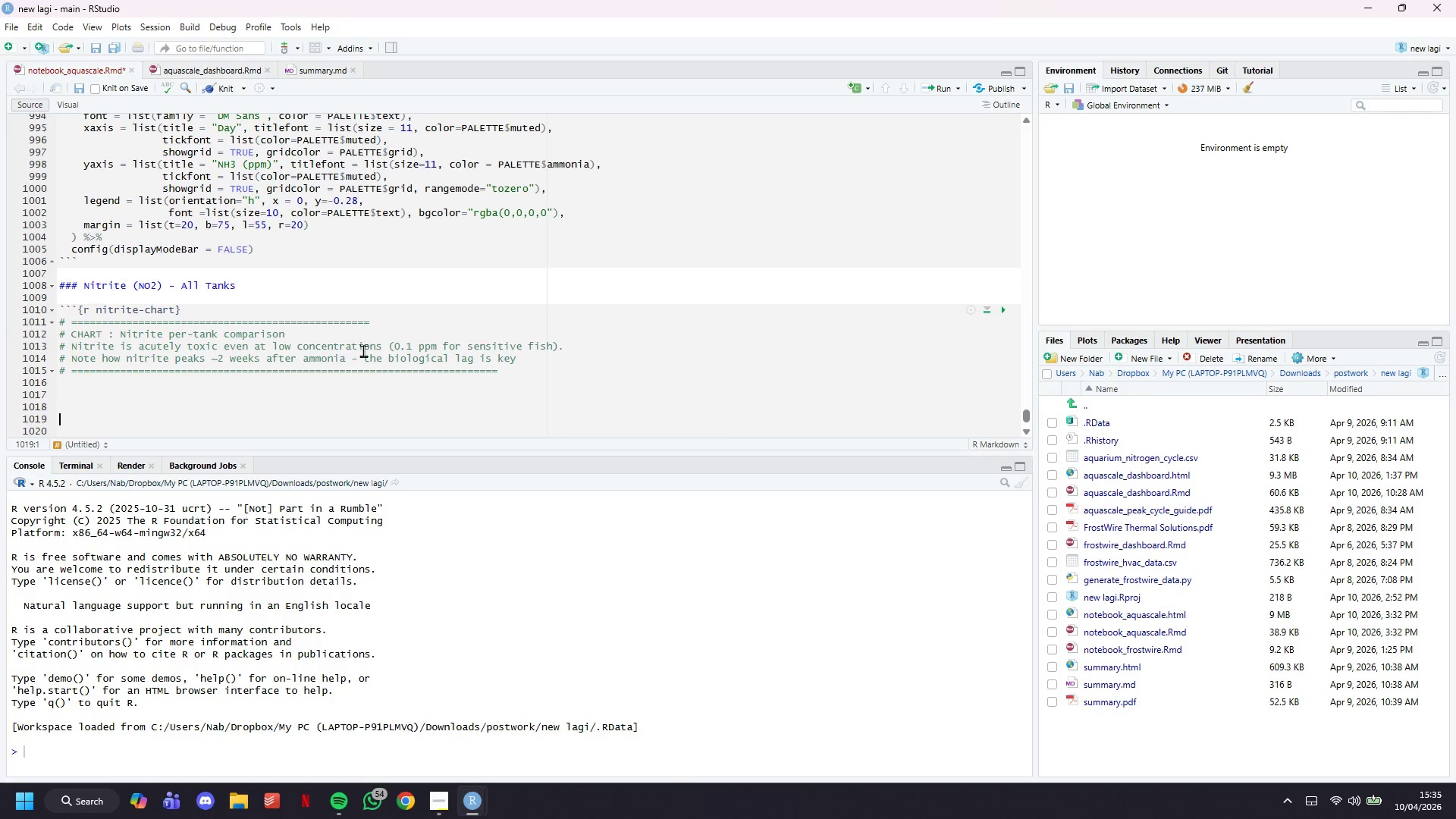 
left_click([149, 356])
 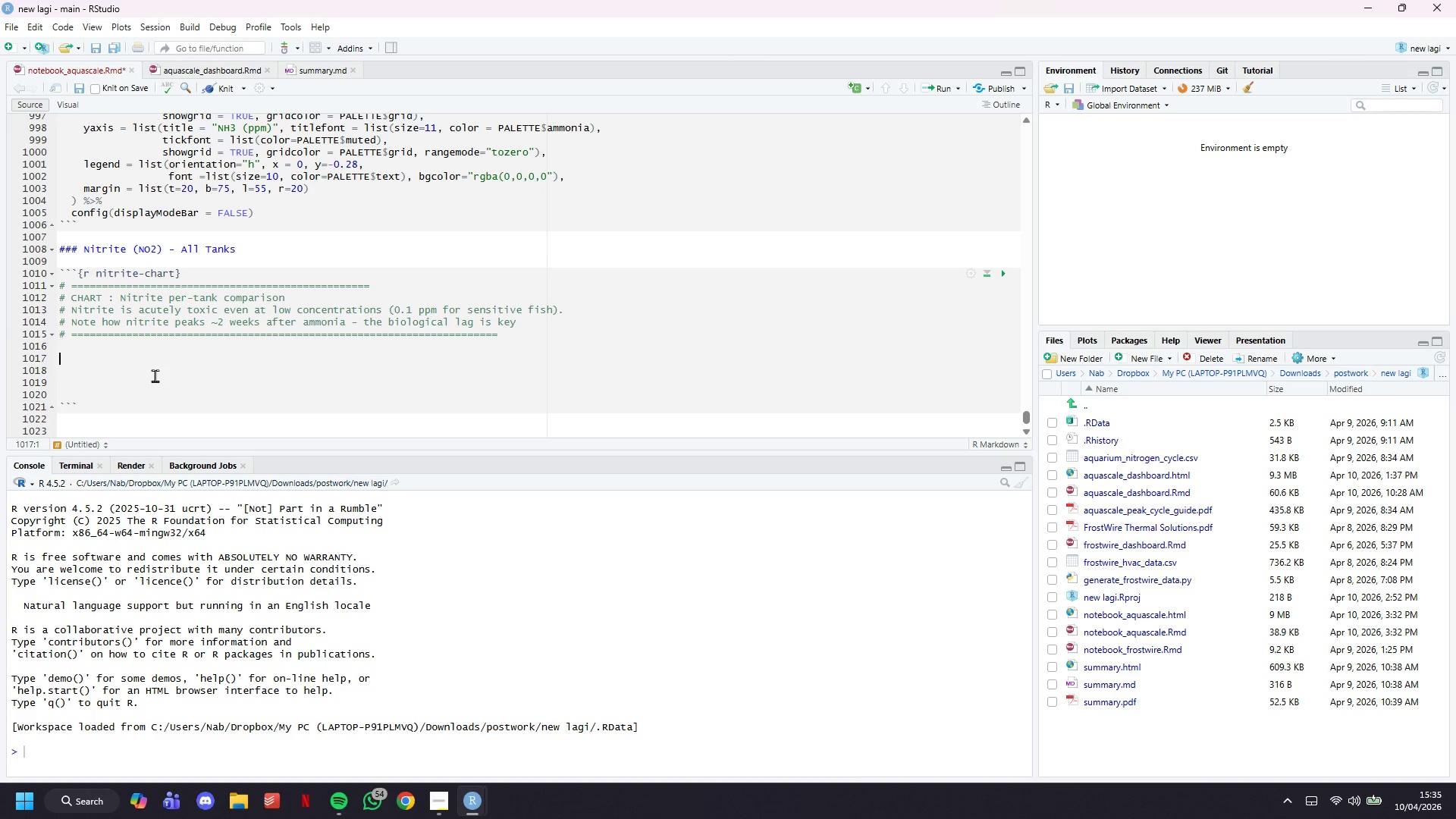 
scroll: coordinate [370, 344], scroll_direction: down, amount: 4.0
 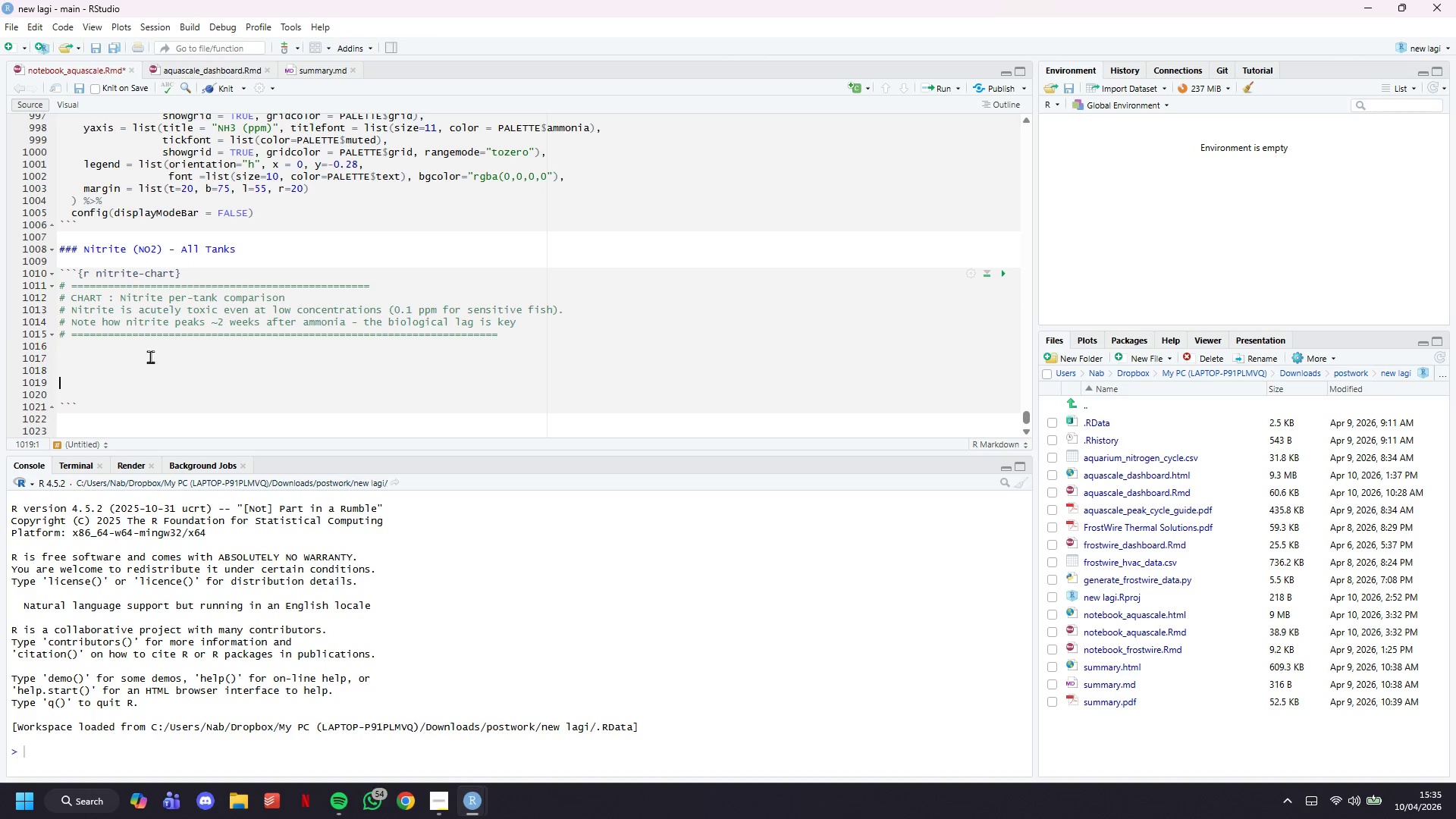 
type(p_nit )
 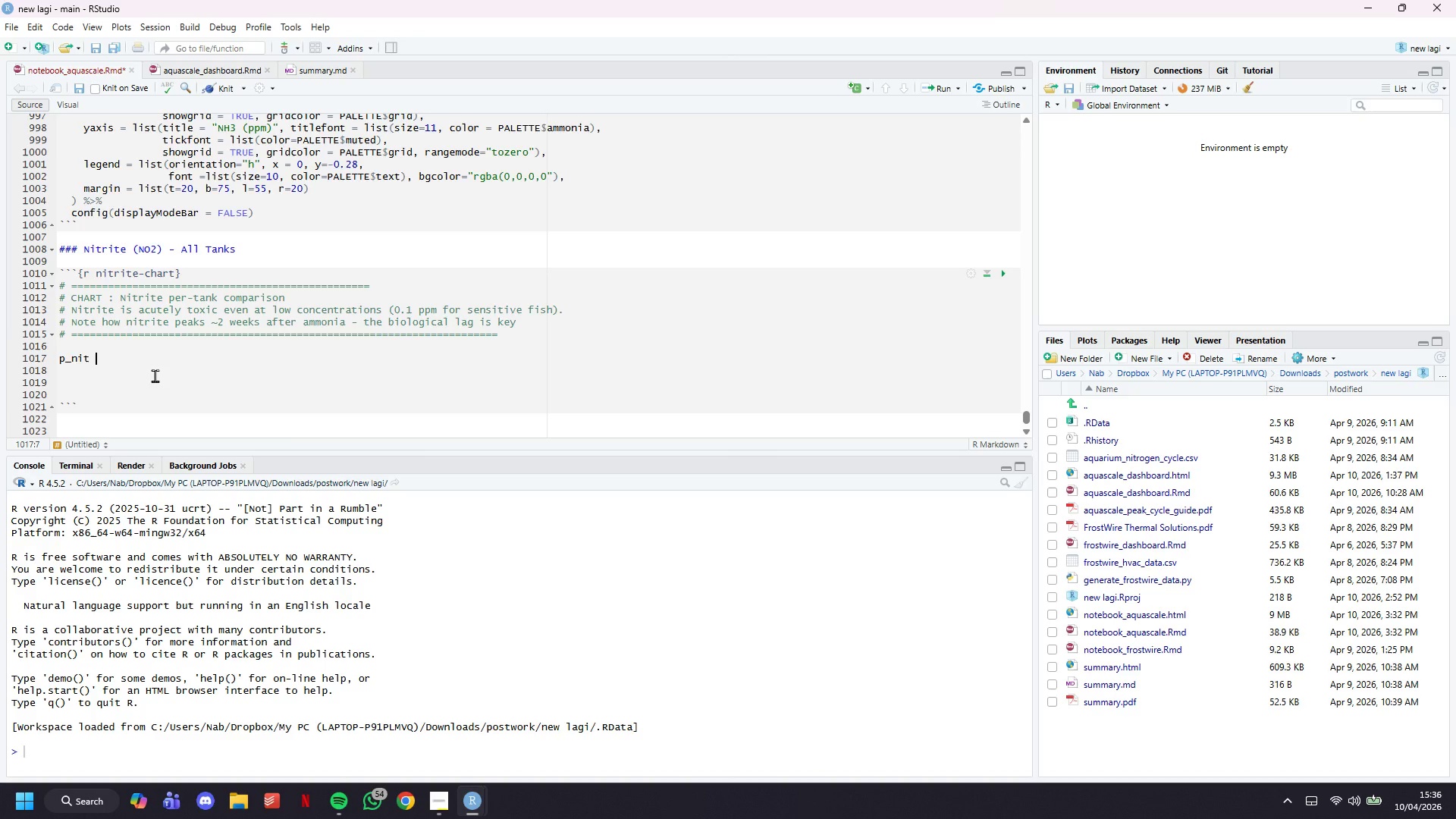 
wait(41.24)
 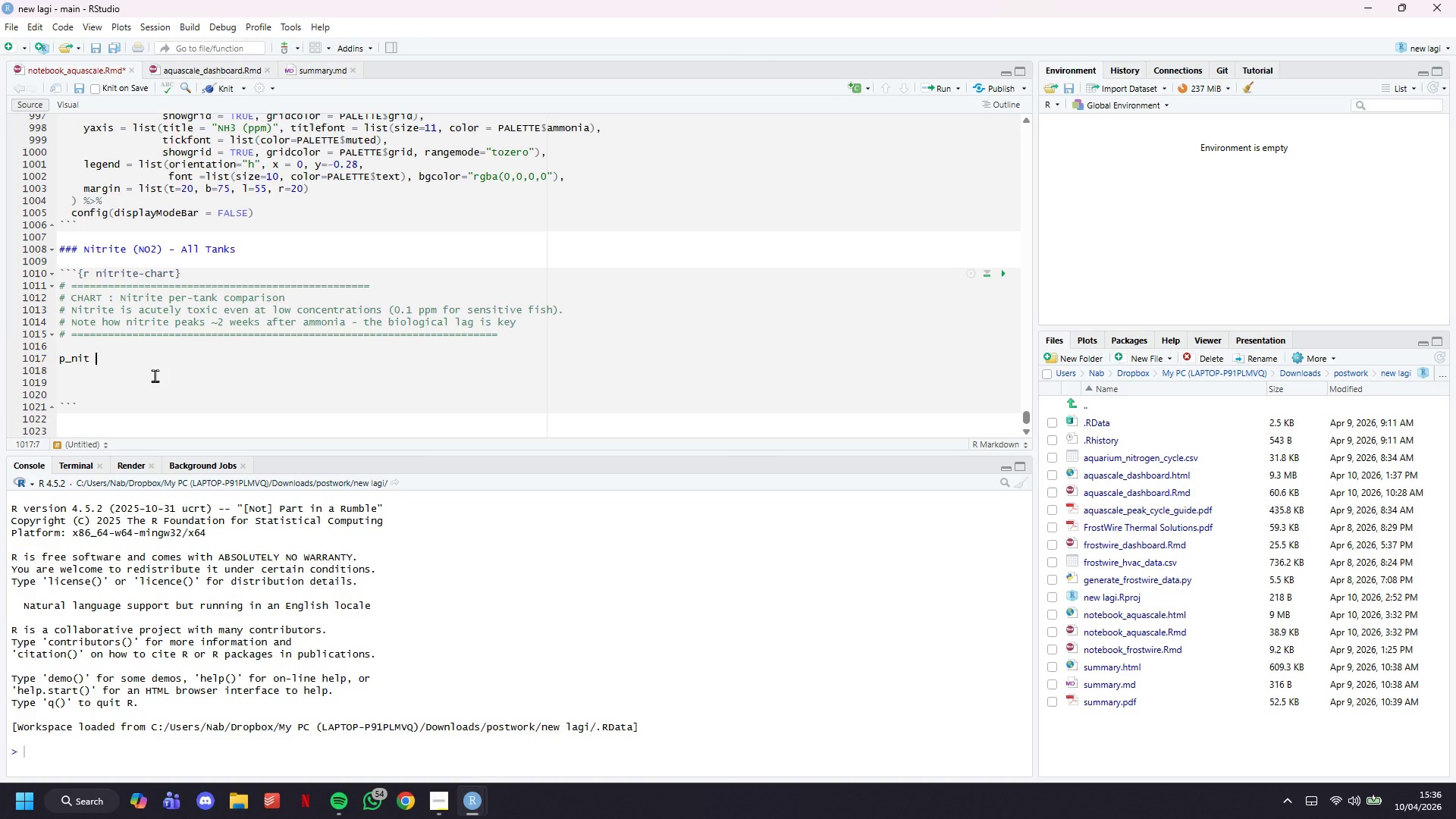 
type(<- plot_ly()
 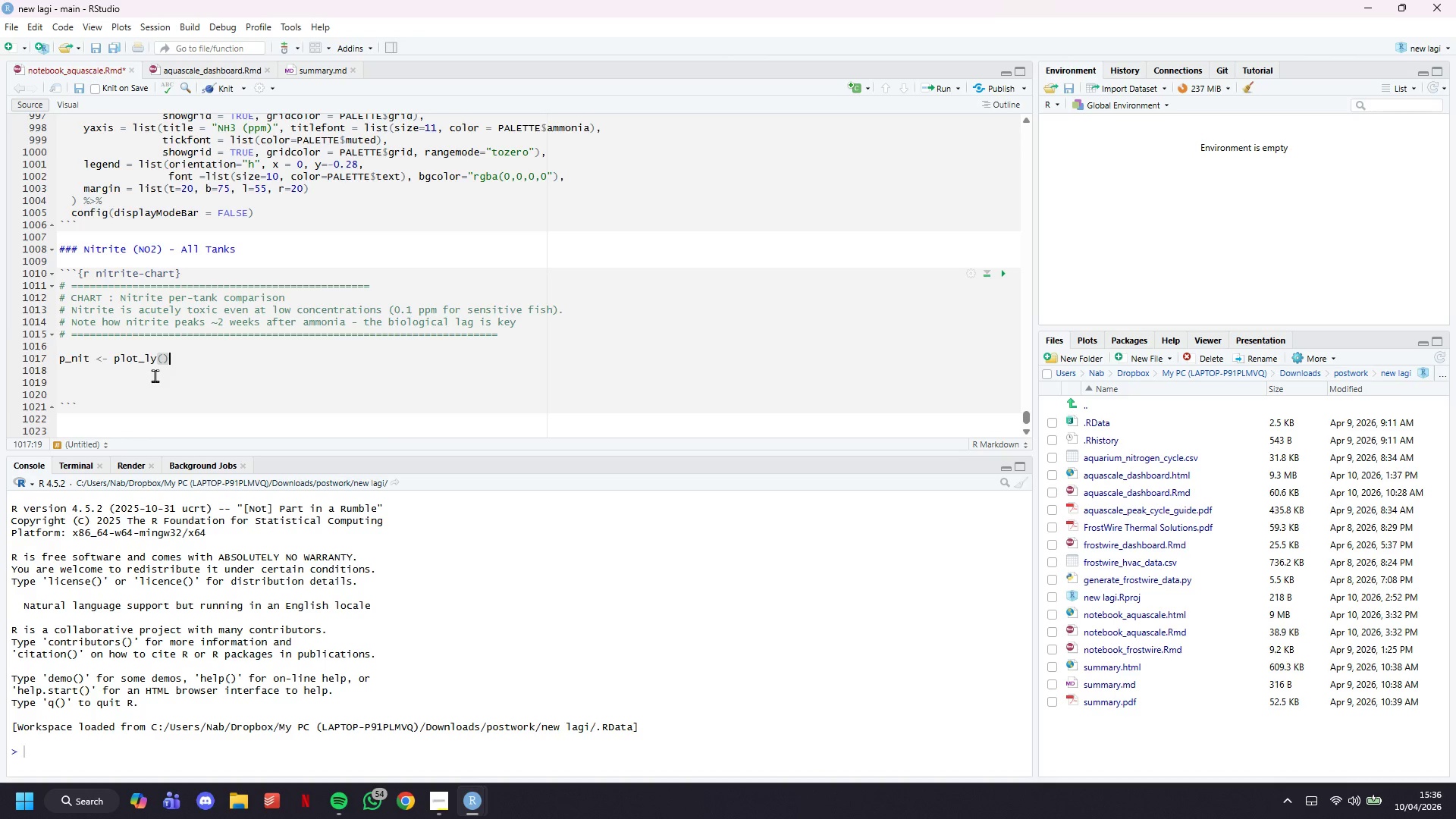 
 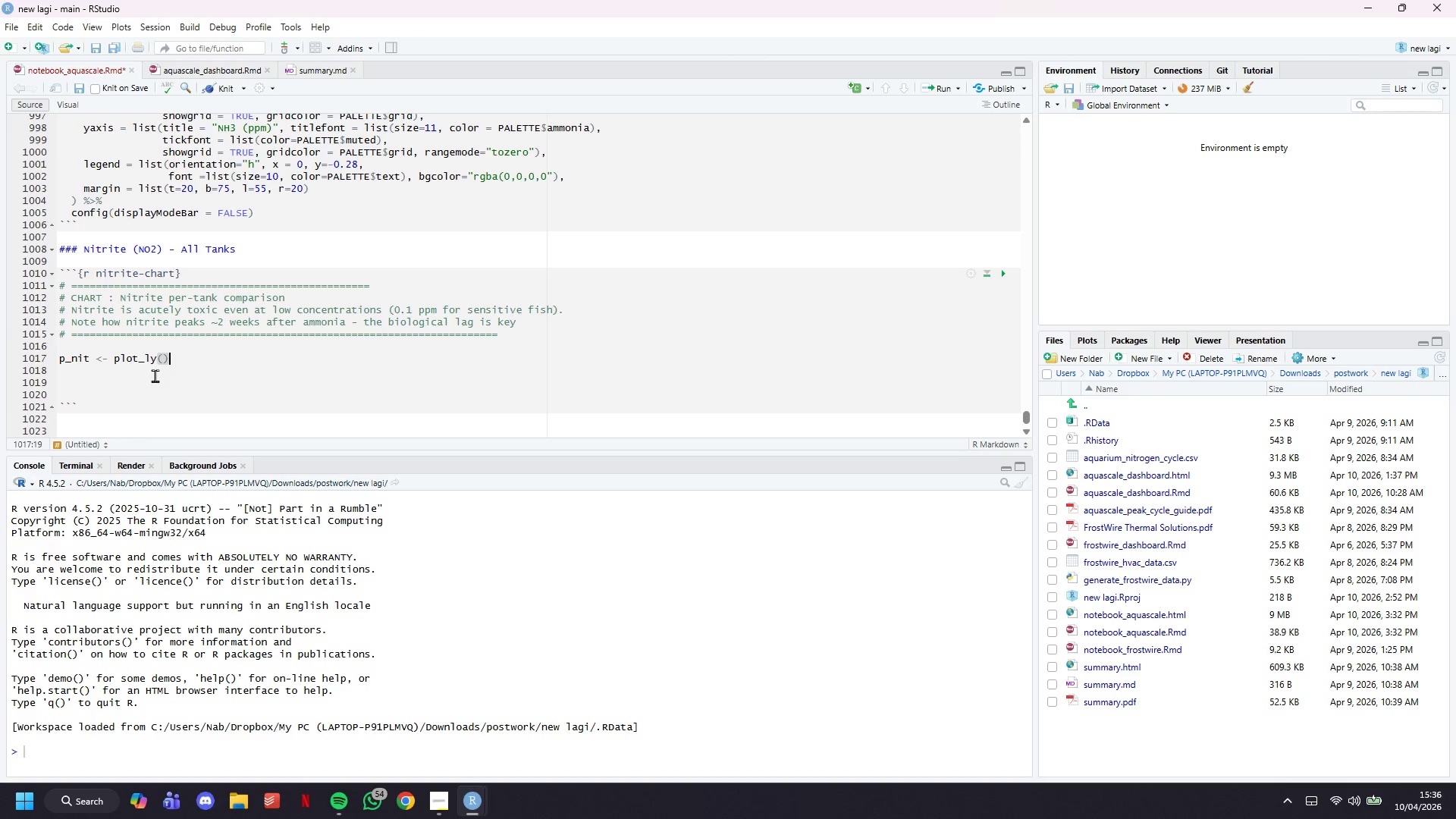 
key(ArrowRight)
 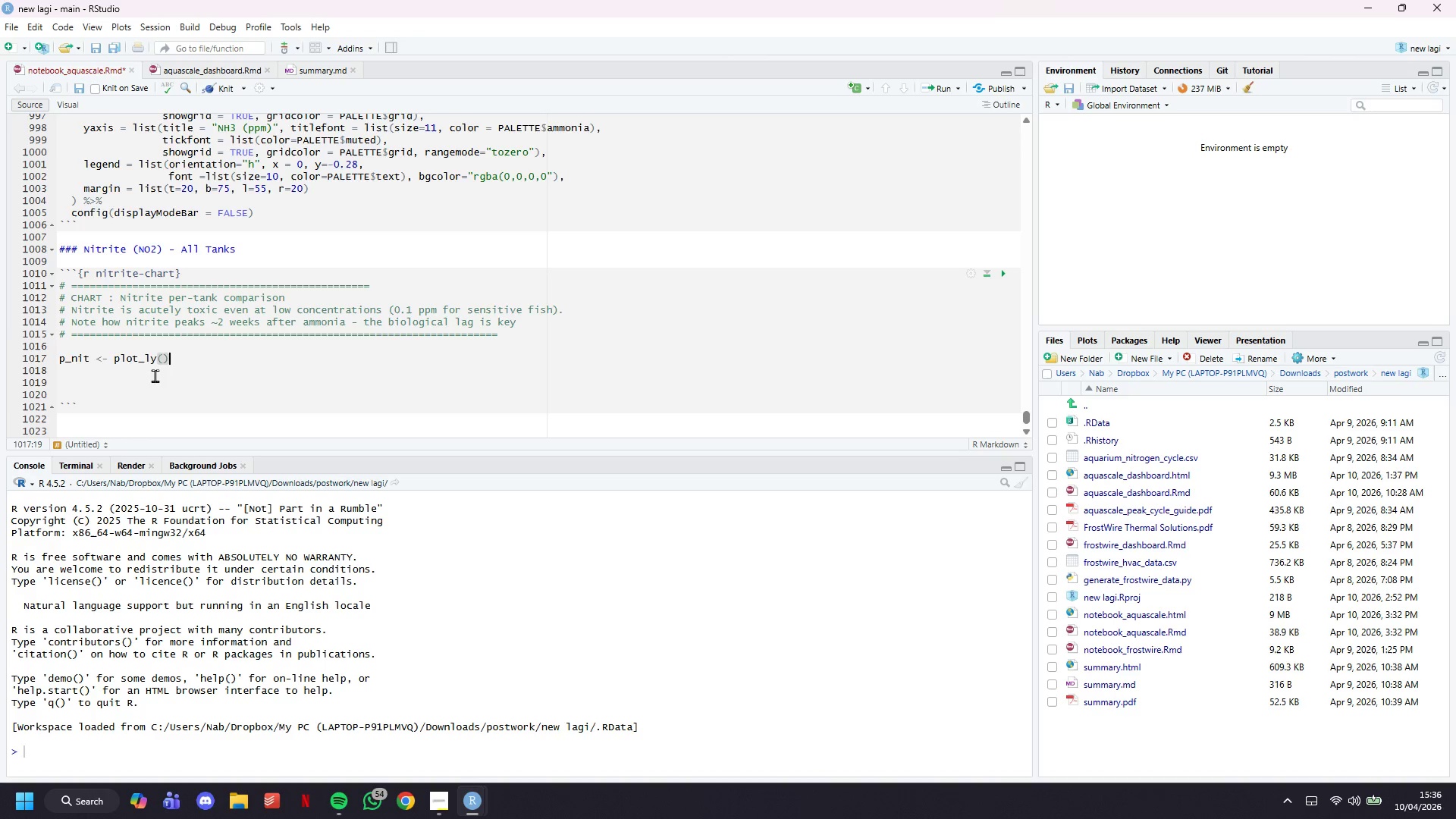 
key(Space)
 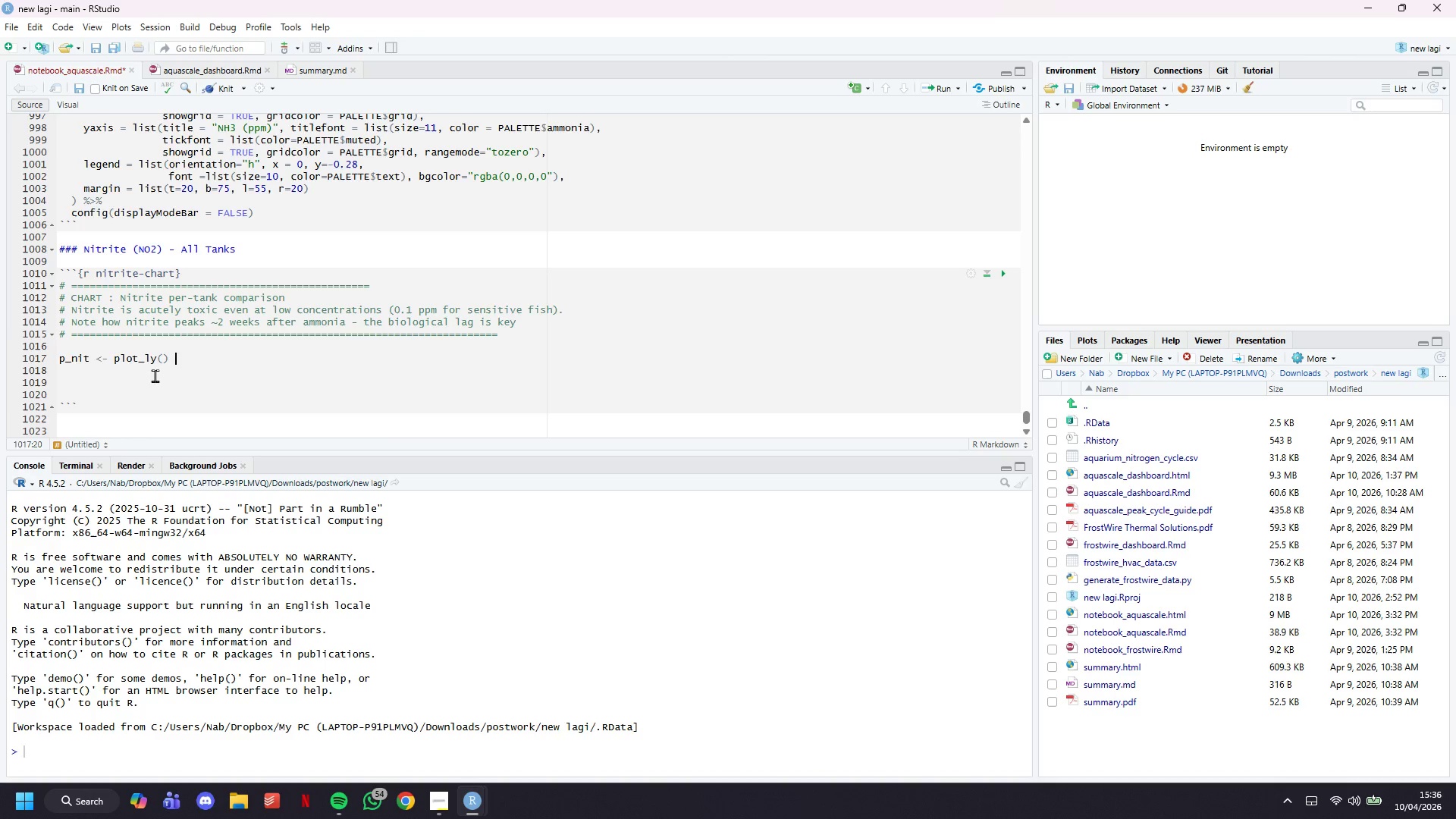 
key(Shift+5)
 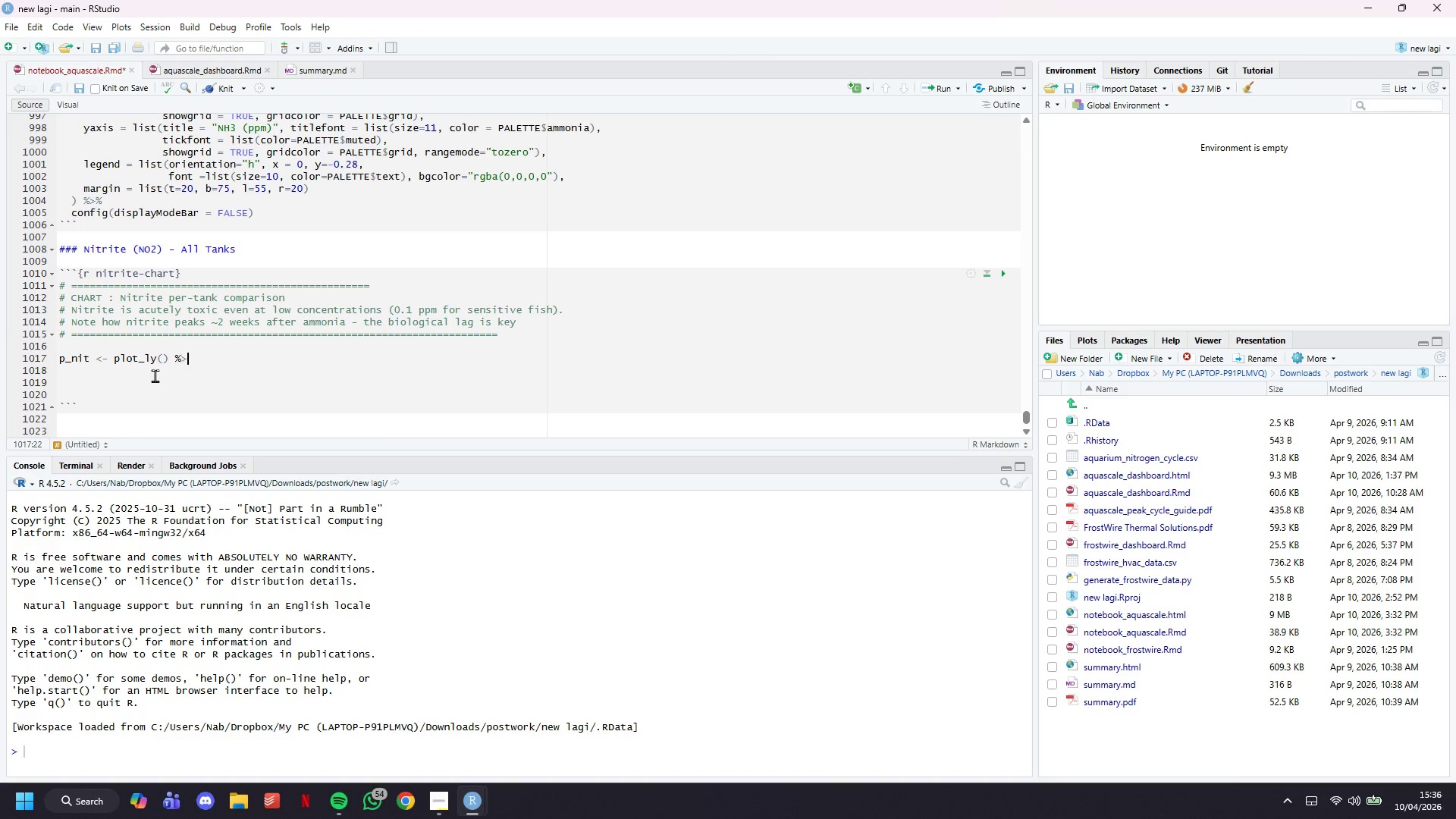 
key(Shift+Period)
 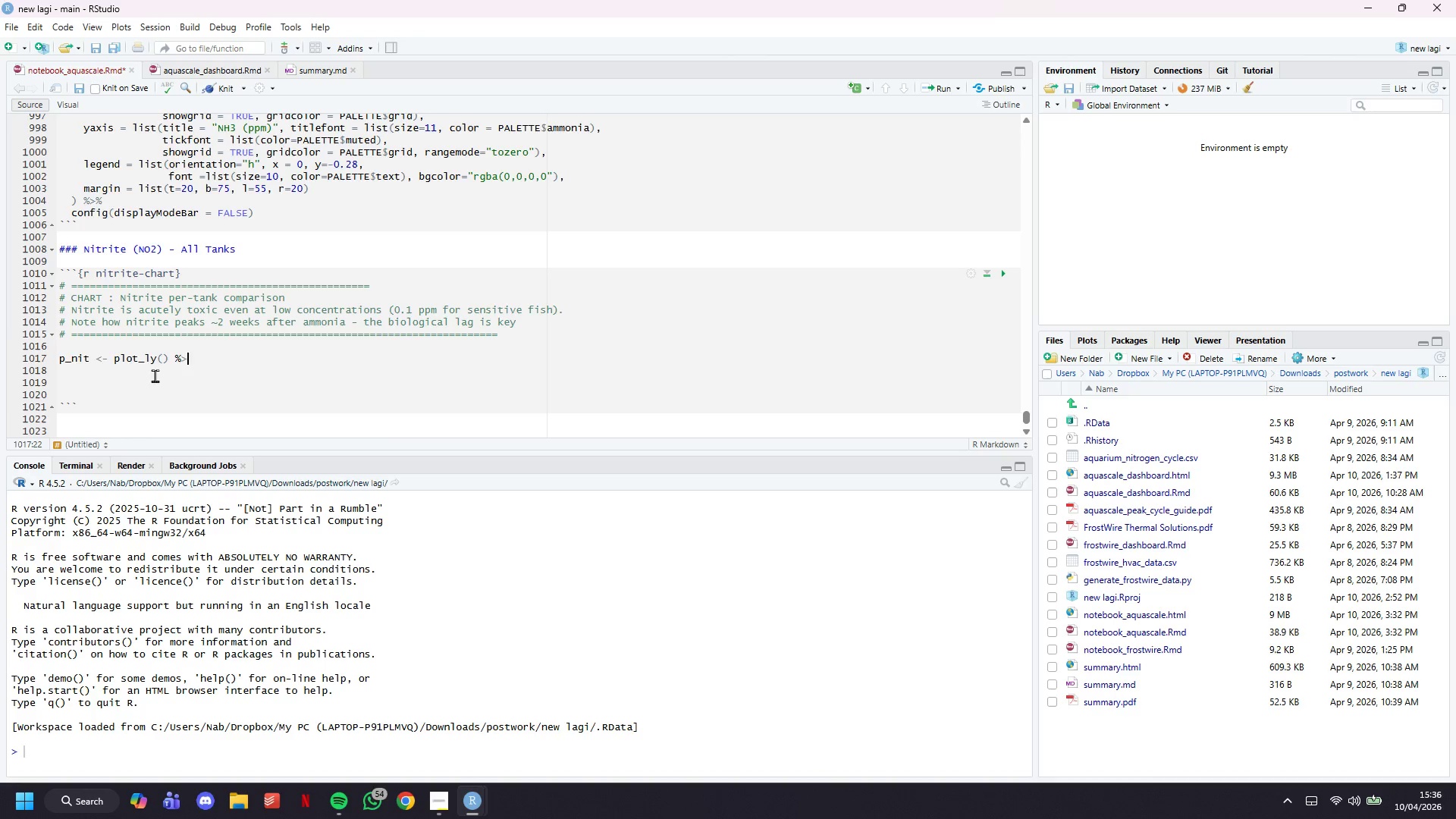 
key(Shift+5)
 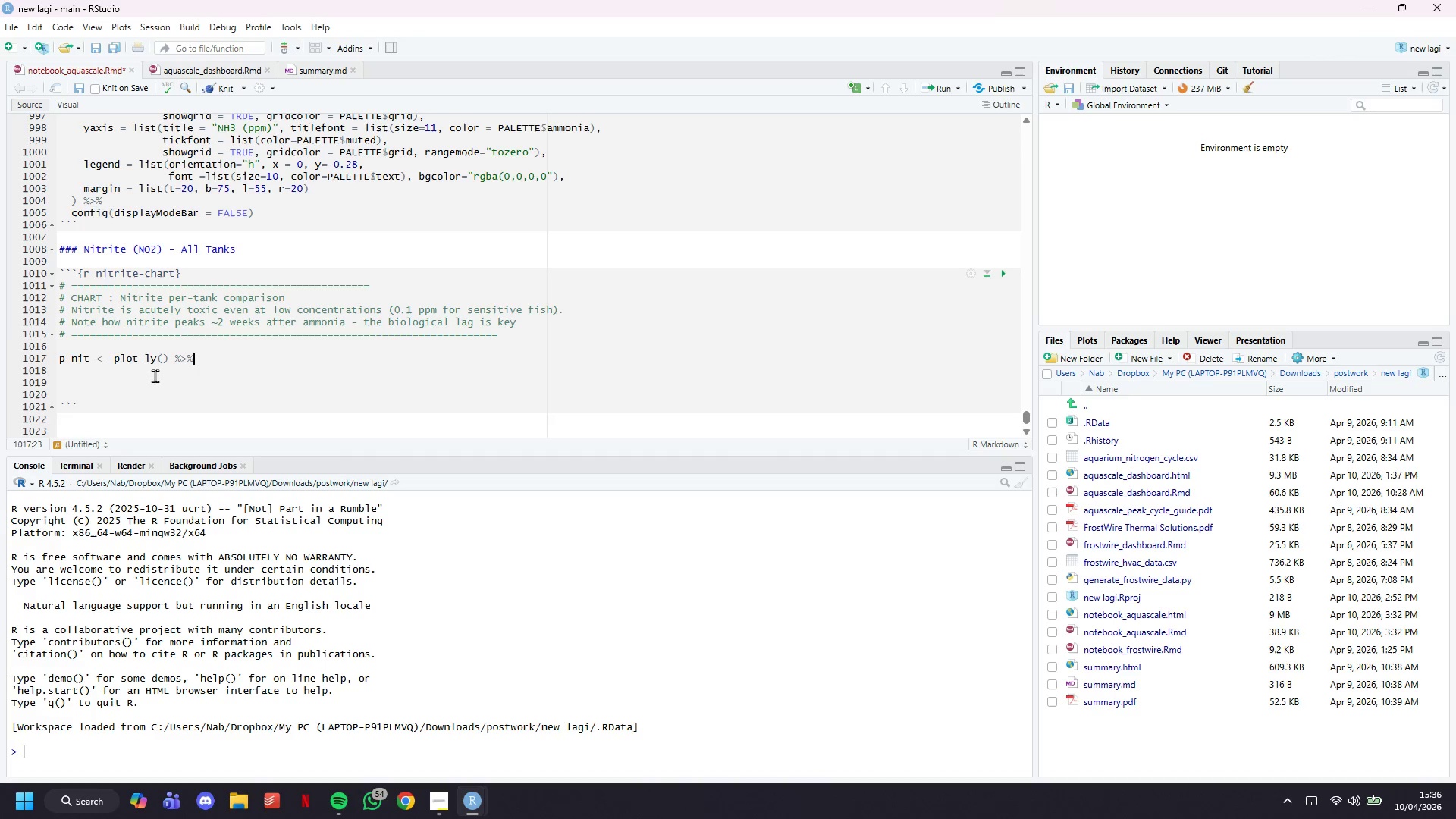 
key(Enter)
 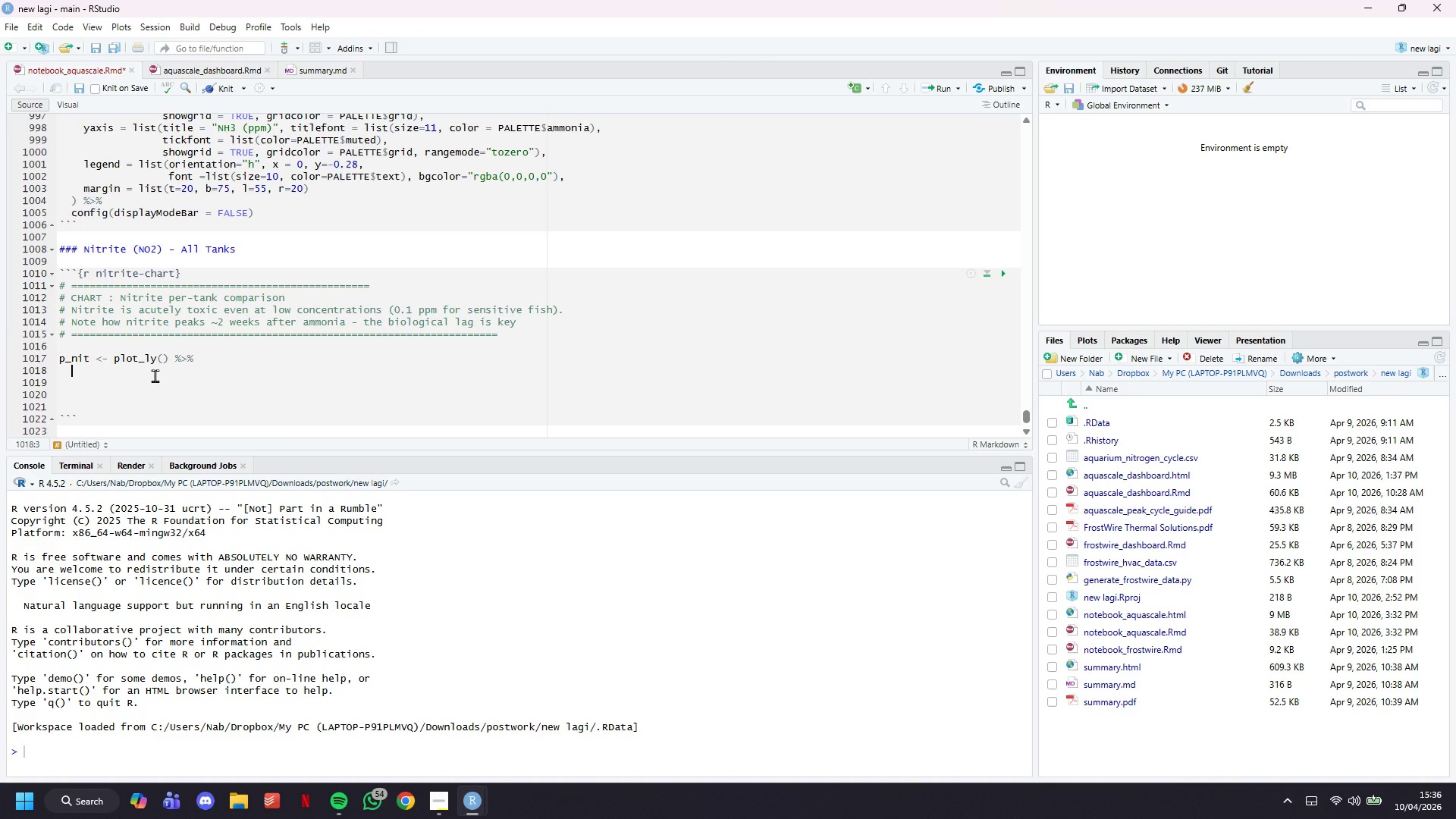 
type(add_polygons()
 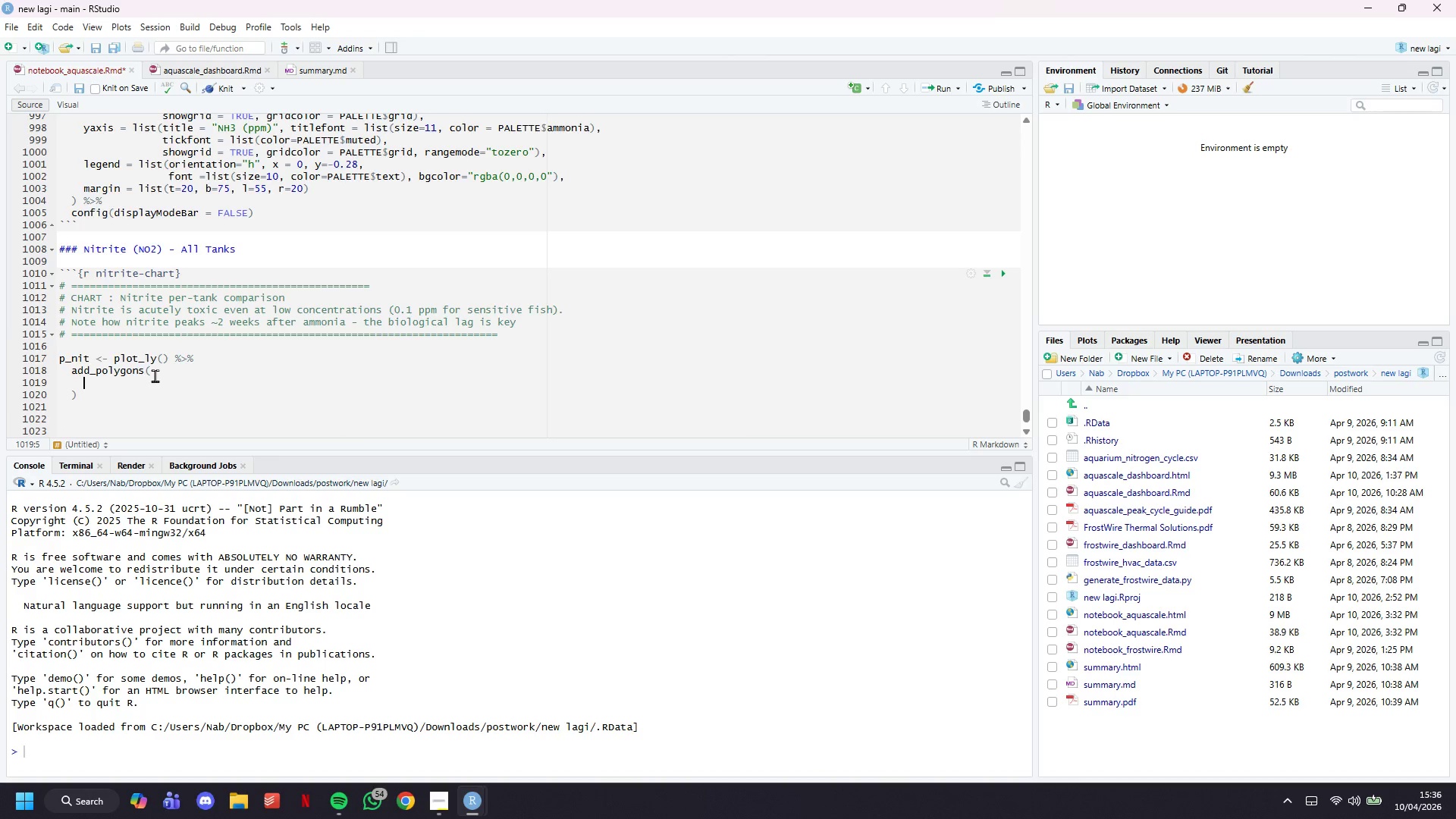 
 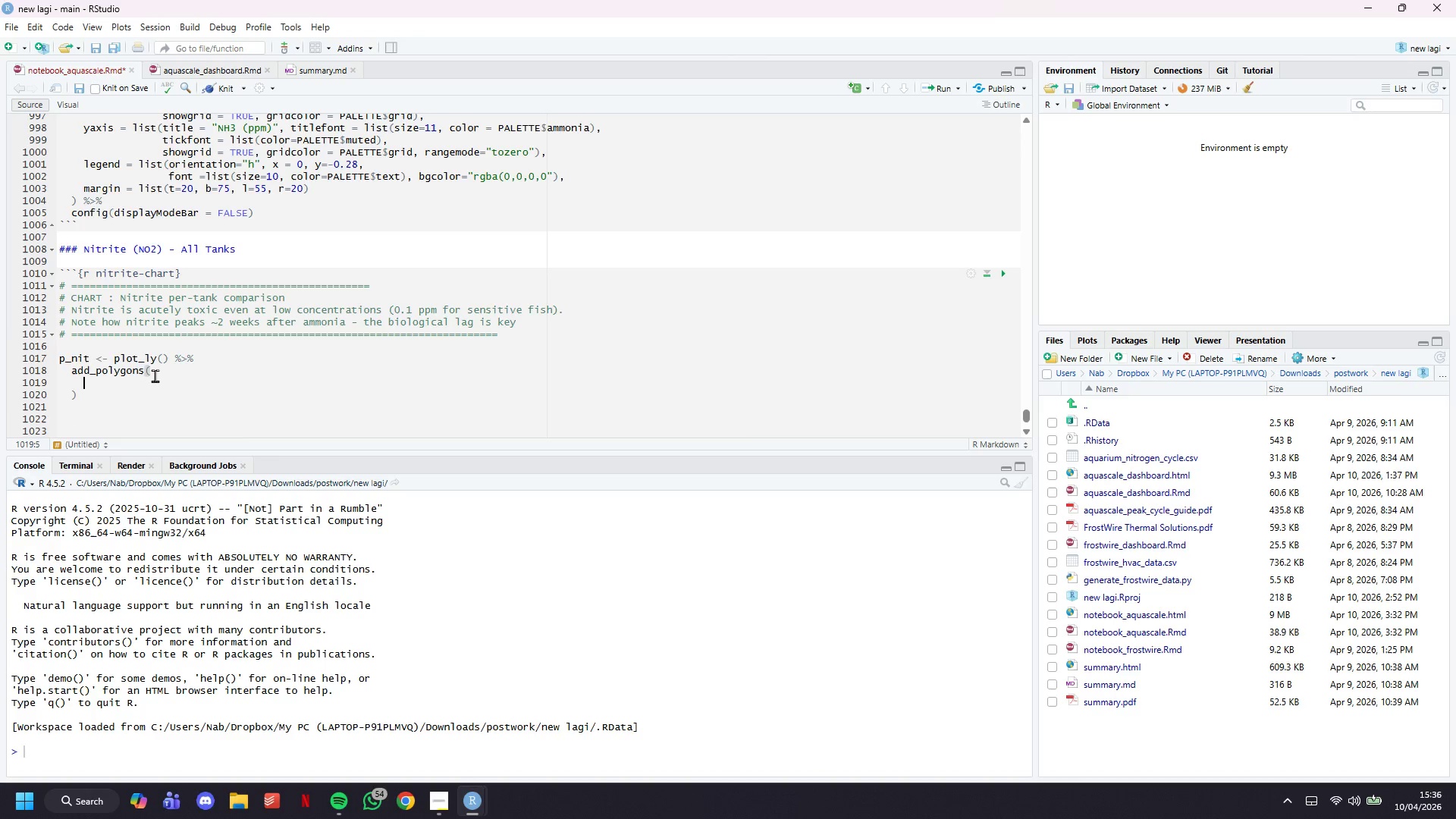 
key(Enter)
 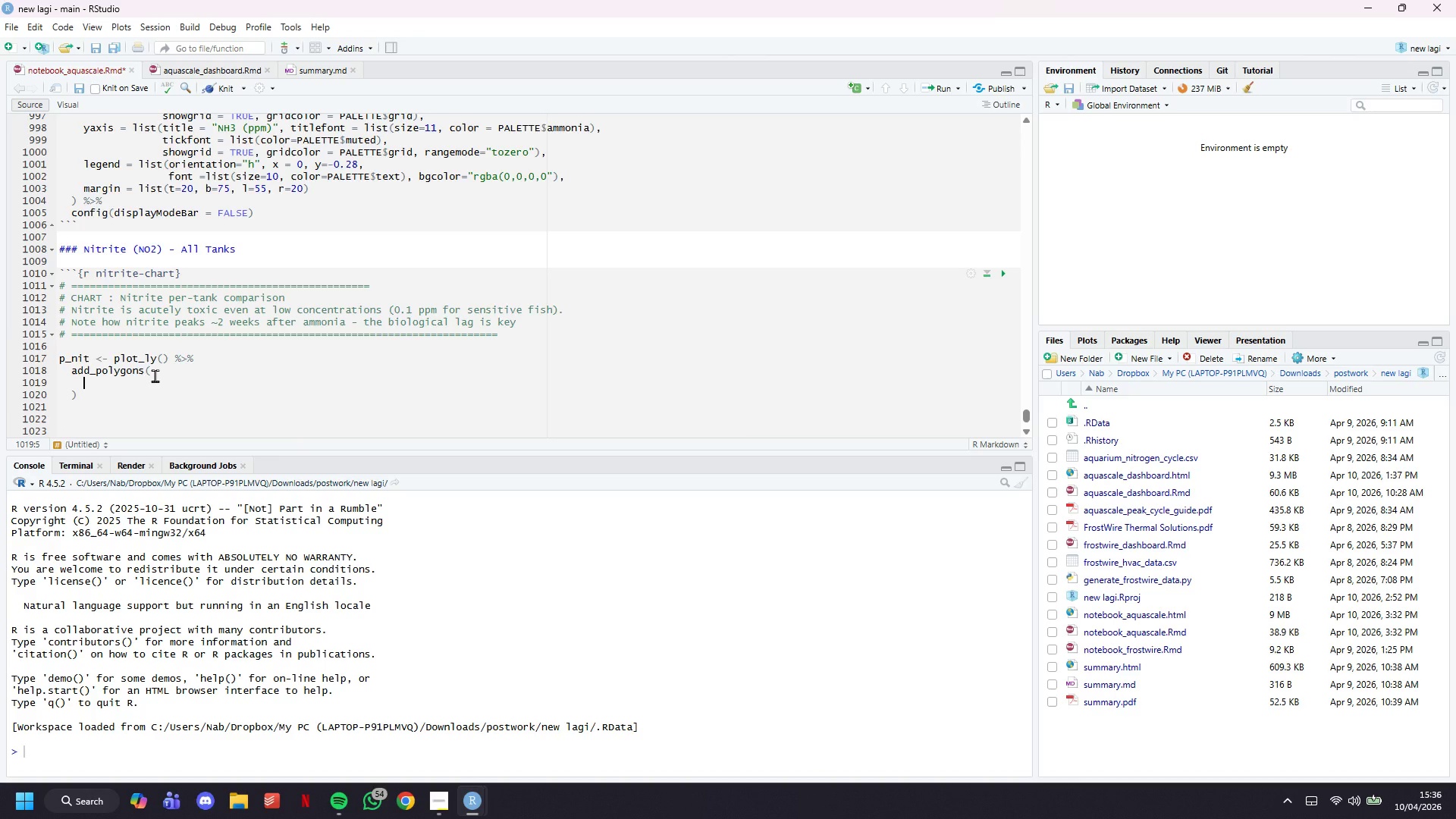 
type(x = c()
 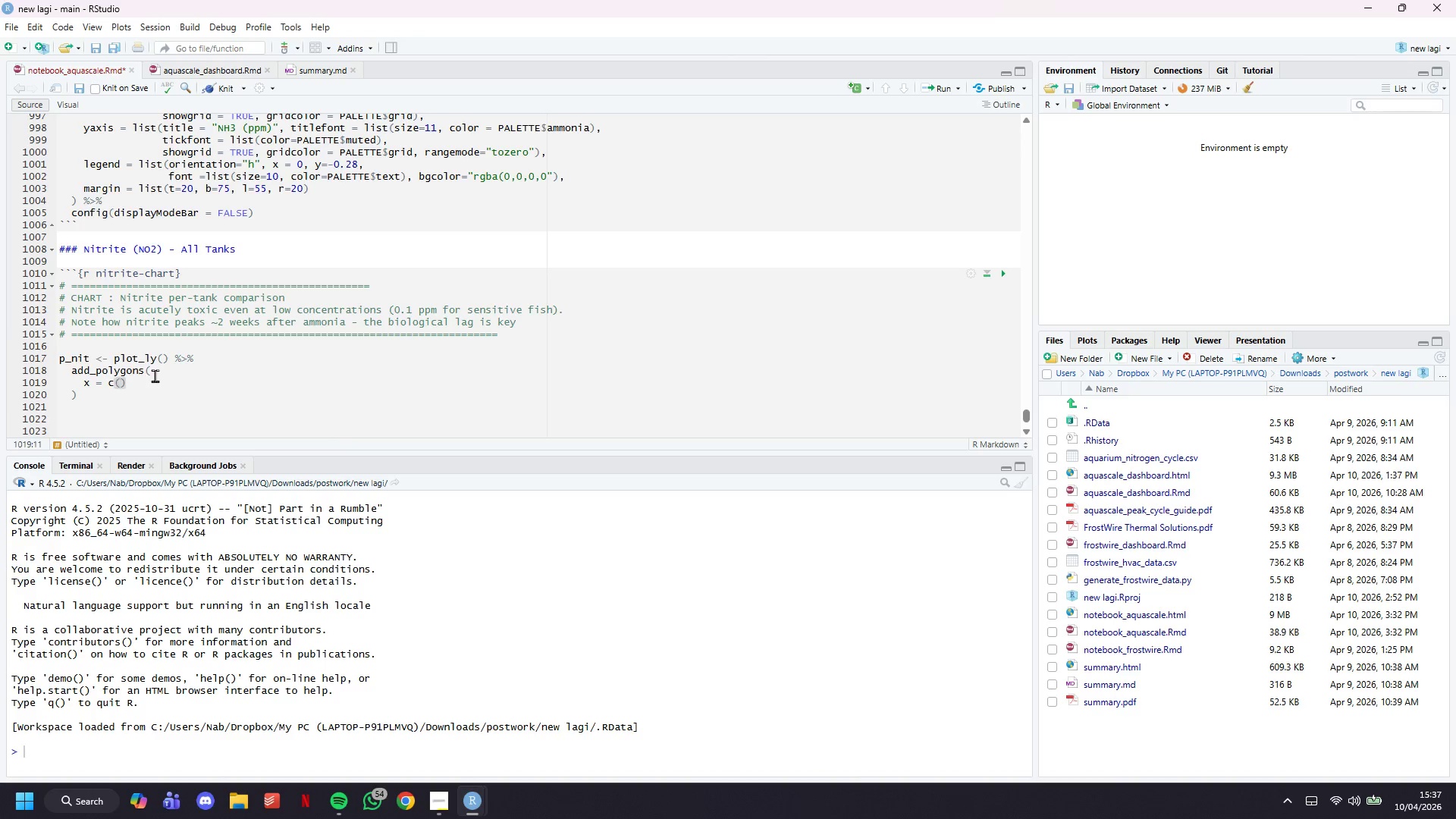 
wait(34.95)
 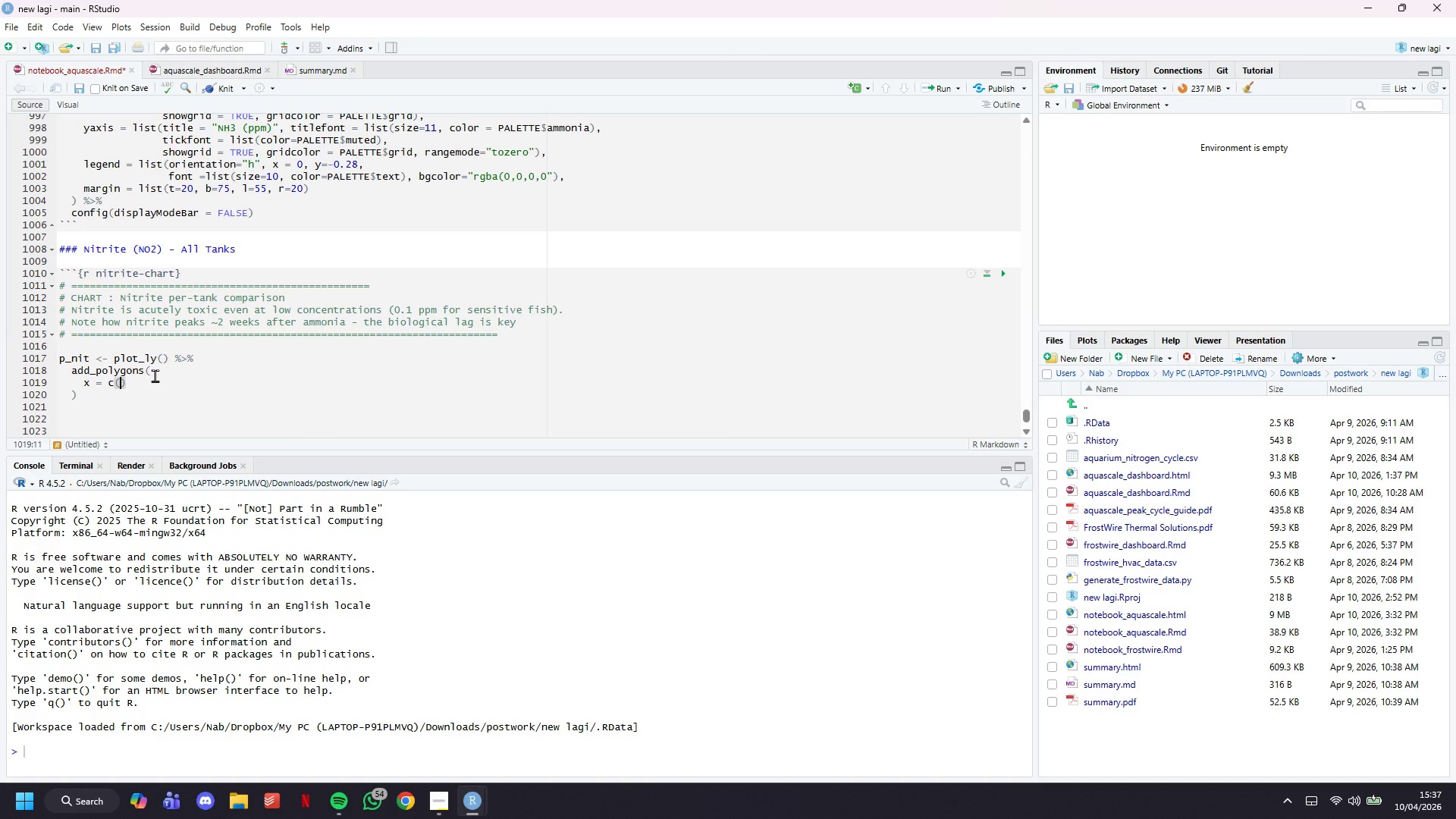 
type(0,89,89,0)
 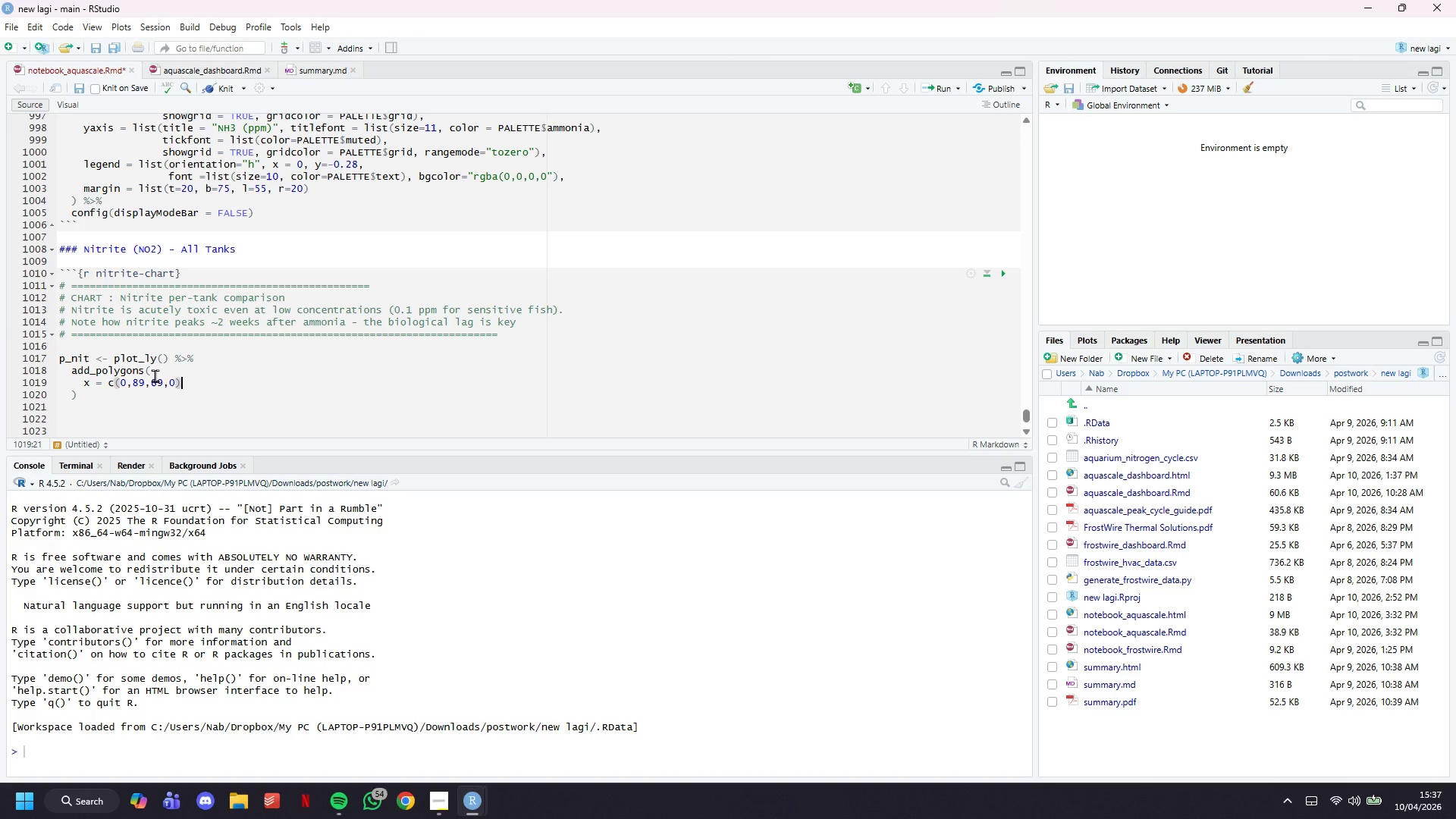 
key(ArrowRight)
 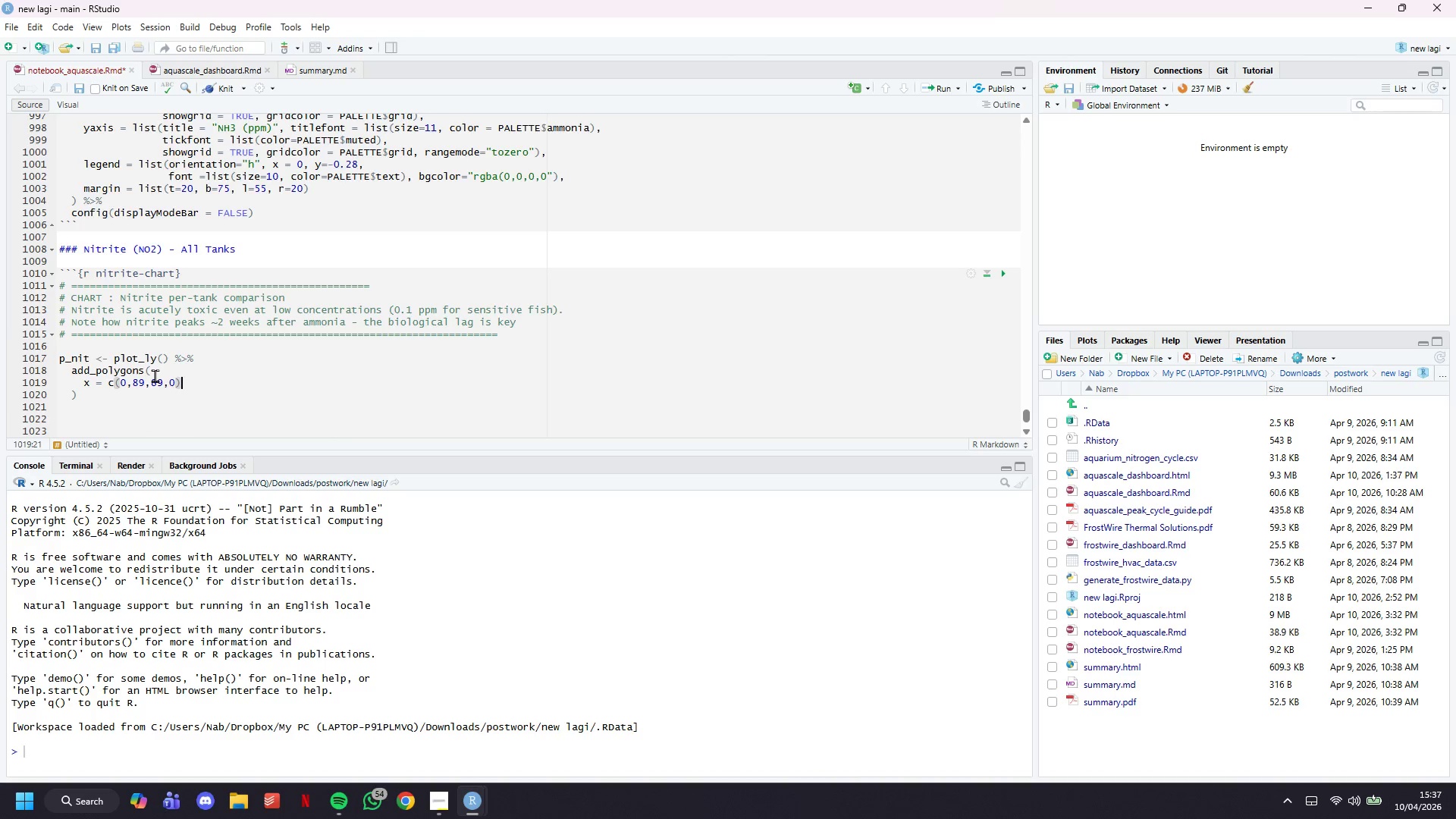 
wait(12.59)
 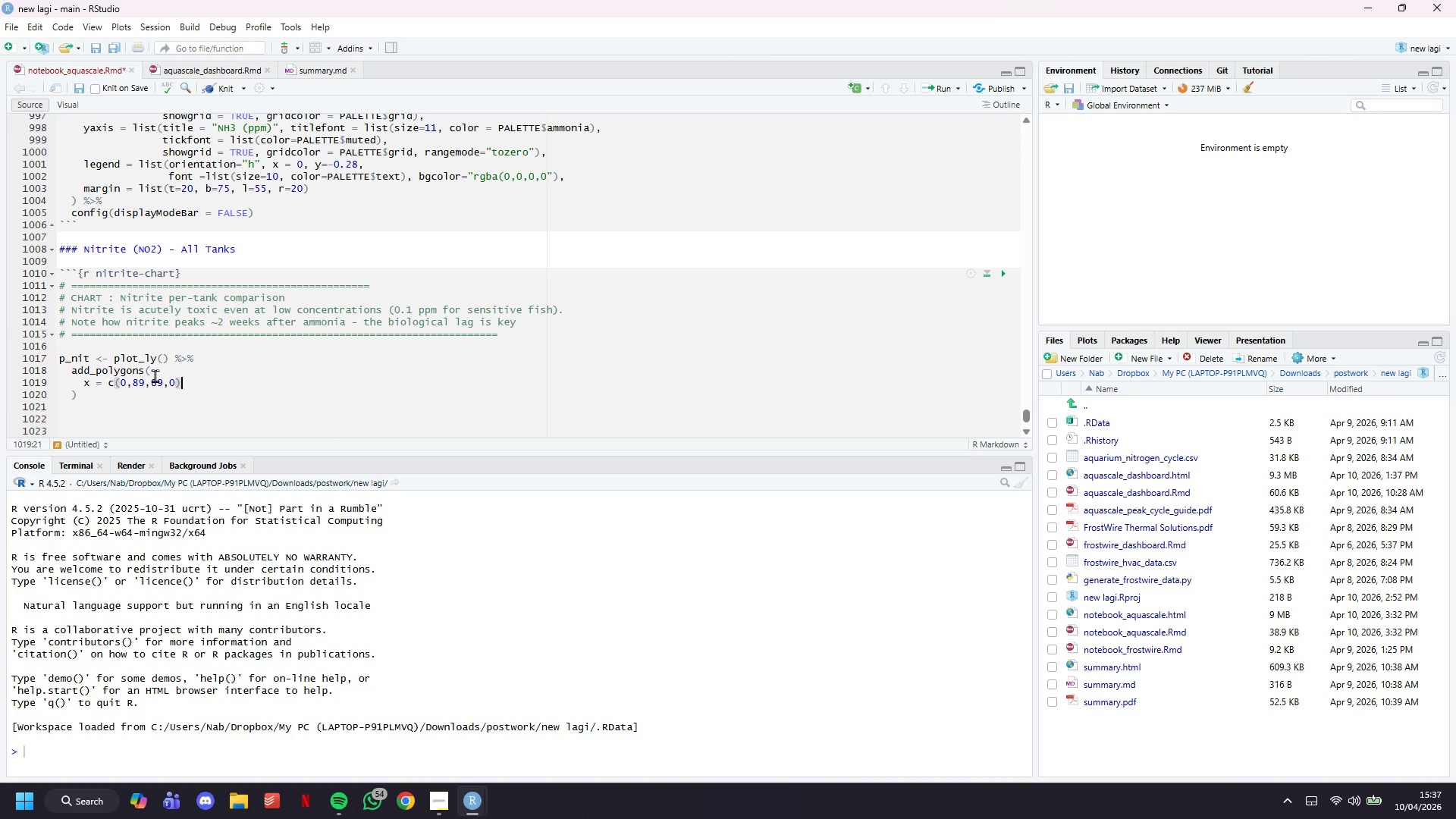 
left_click([1358, 806])
 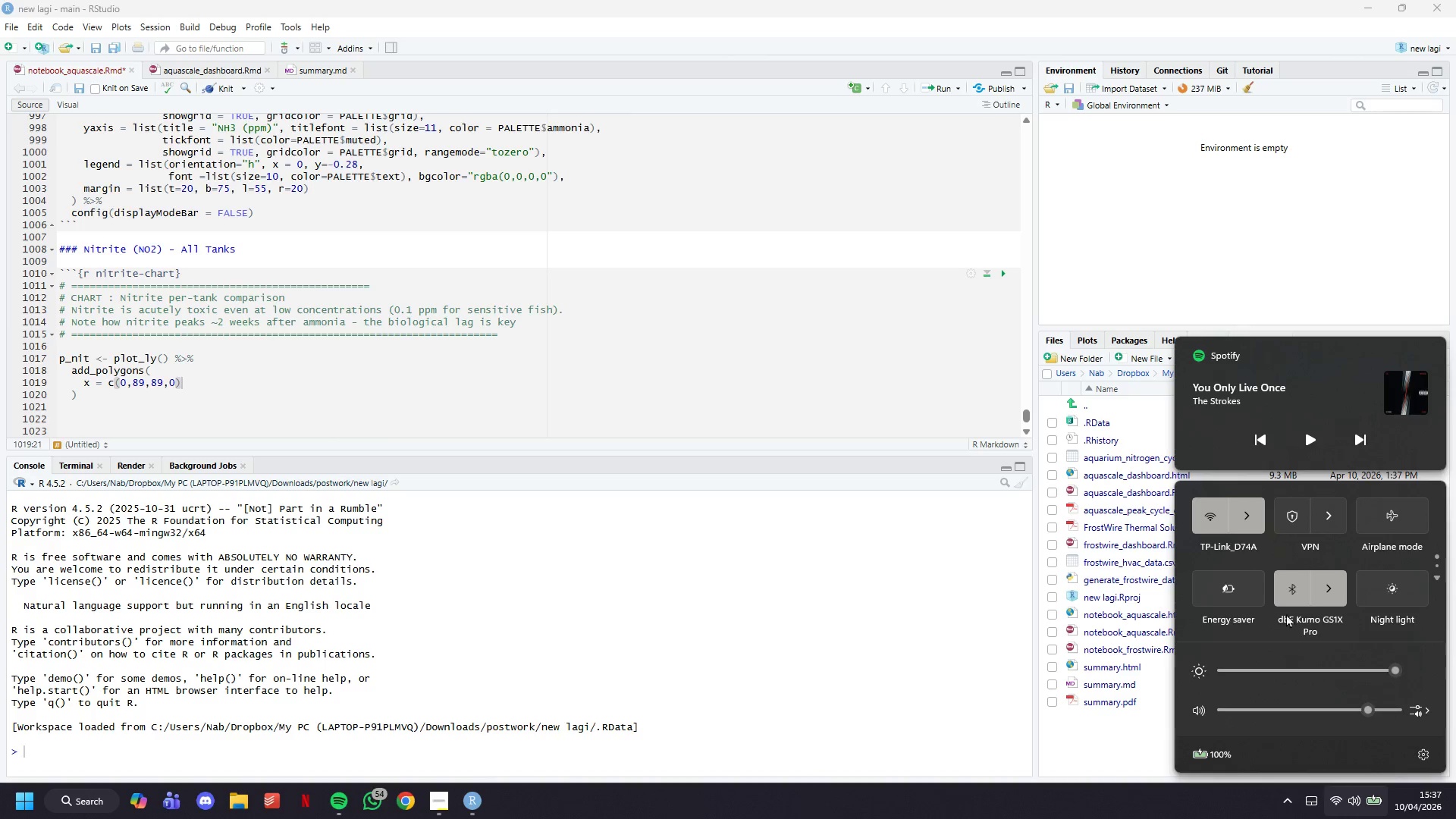 
left_click([1296, 585])
 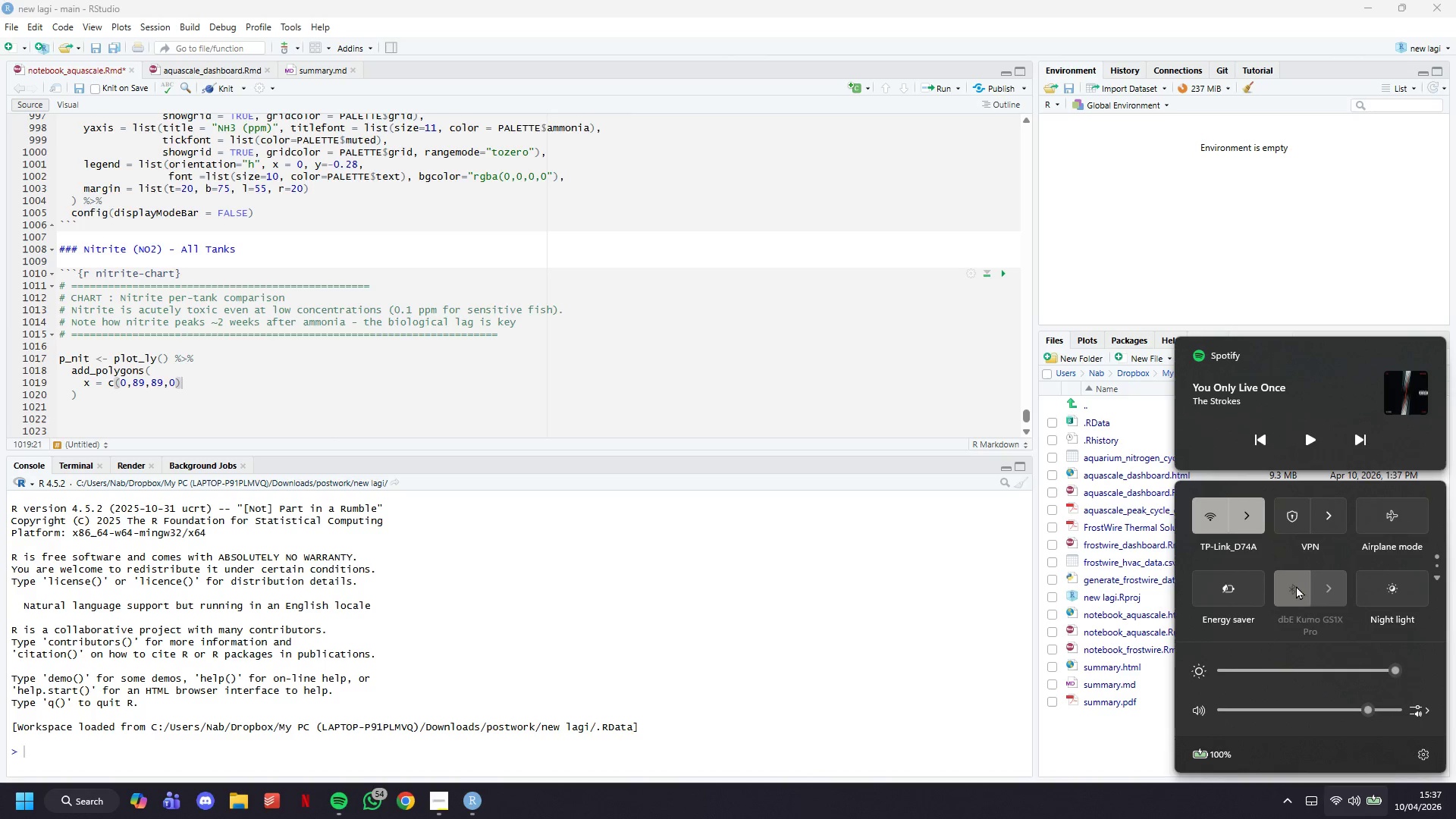 
mouse_move([1242, 526])
 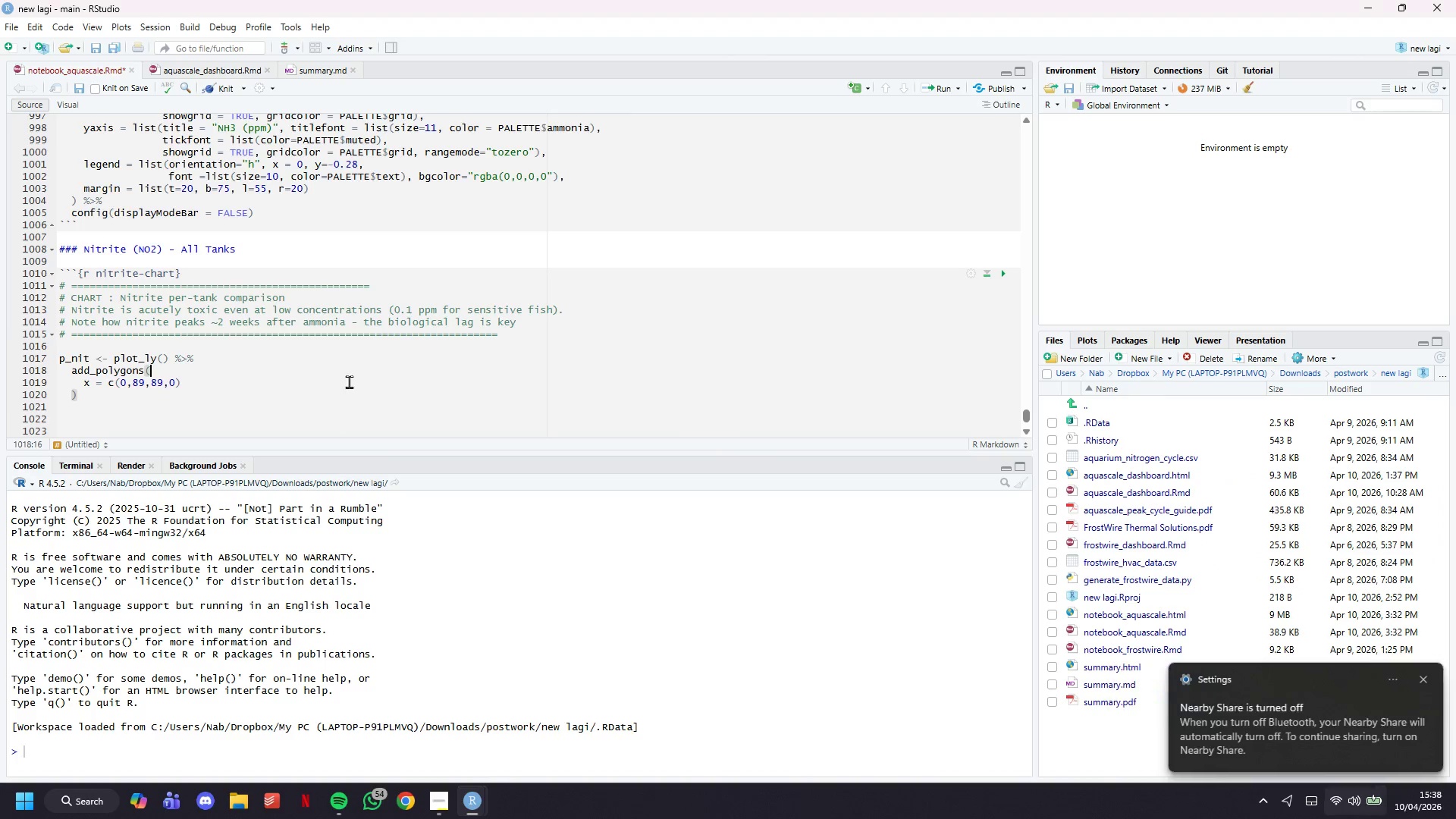 
double_click([344, 392])
 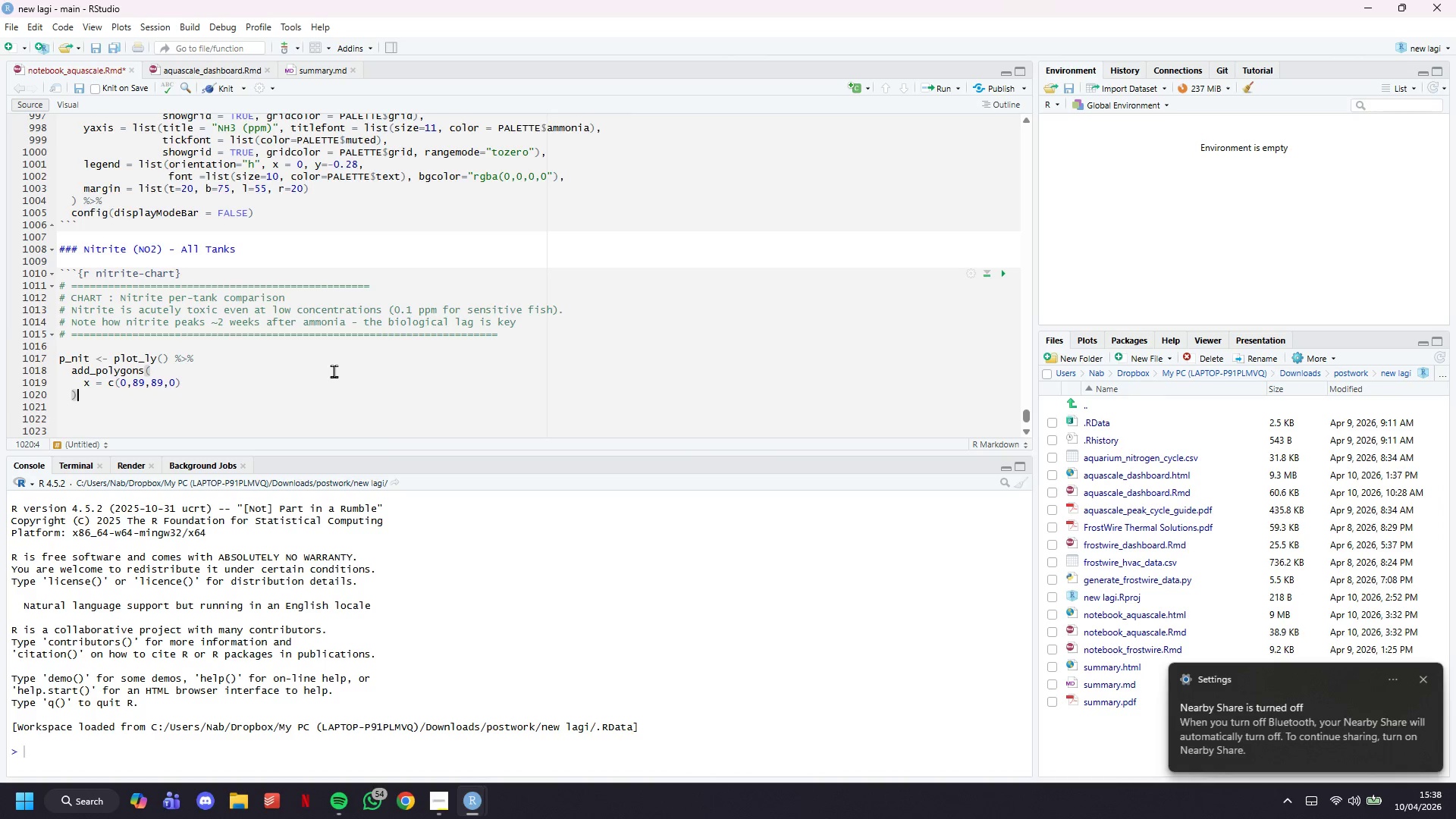 
triple_click([334, 371])
 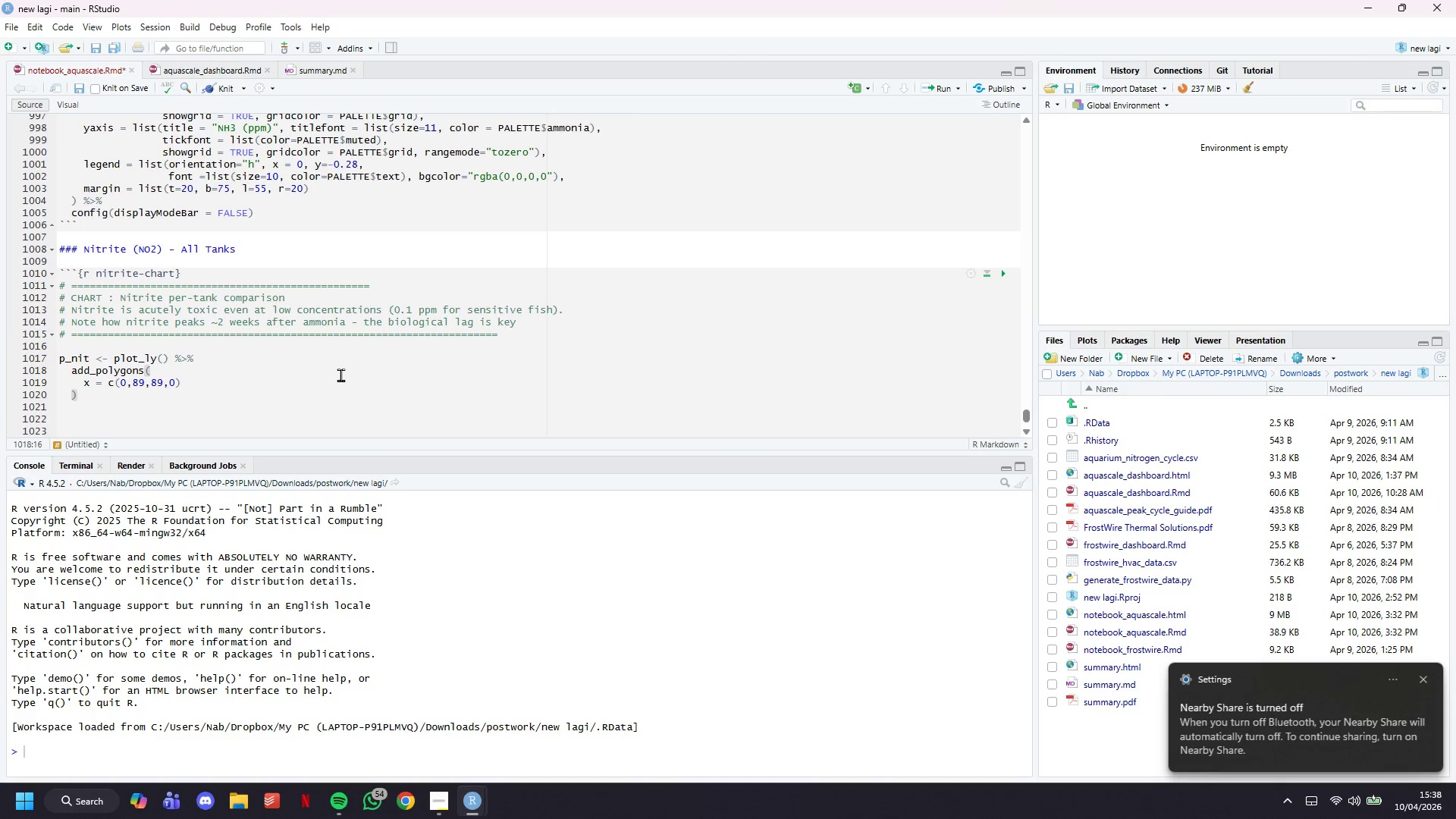 
double_click([350, 387])
 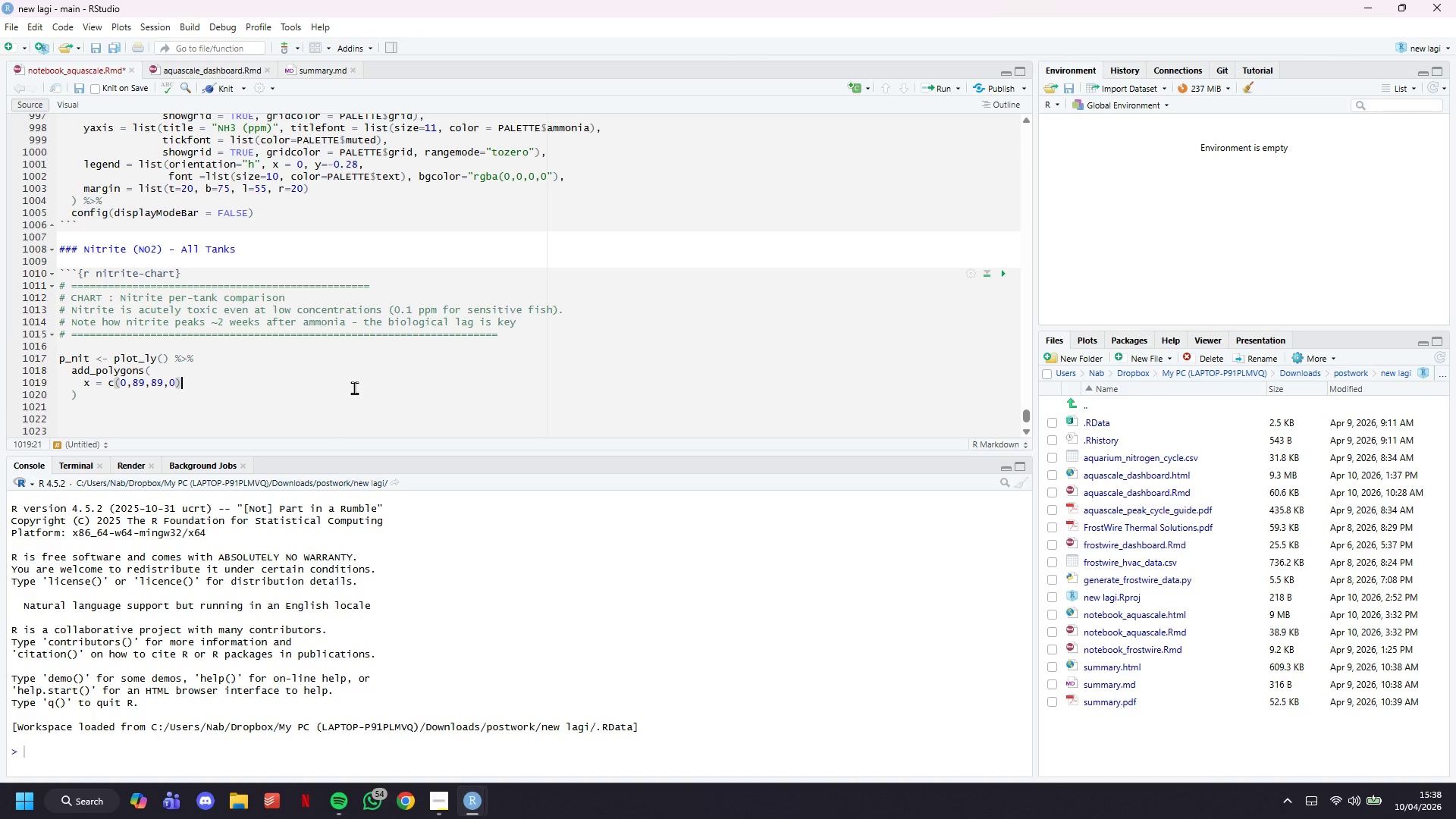 
wait(7.98)
 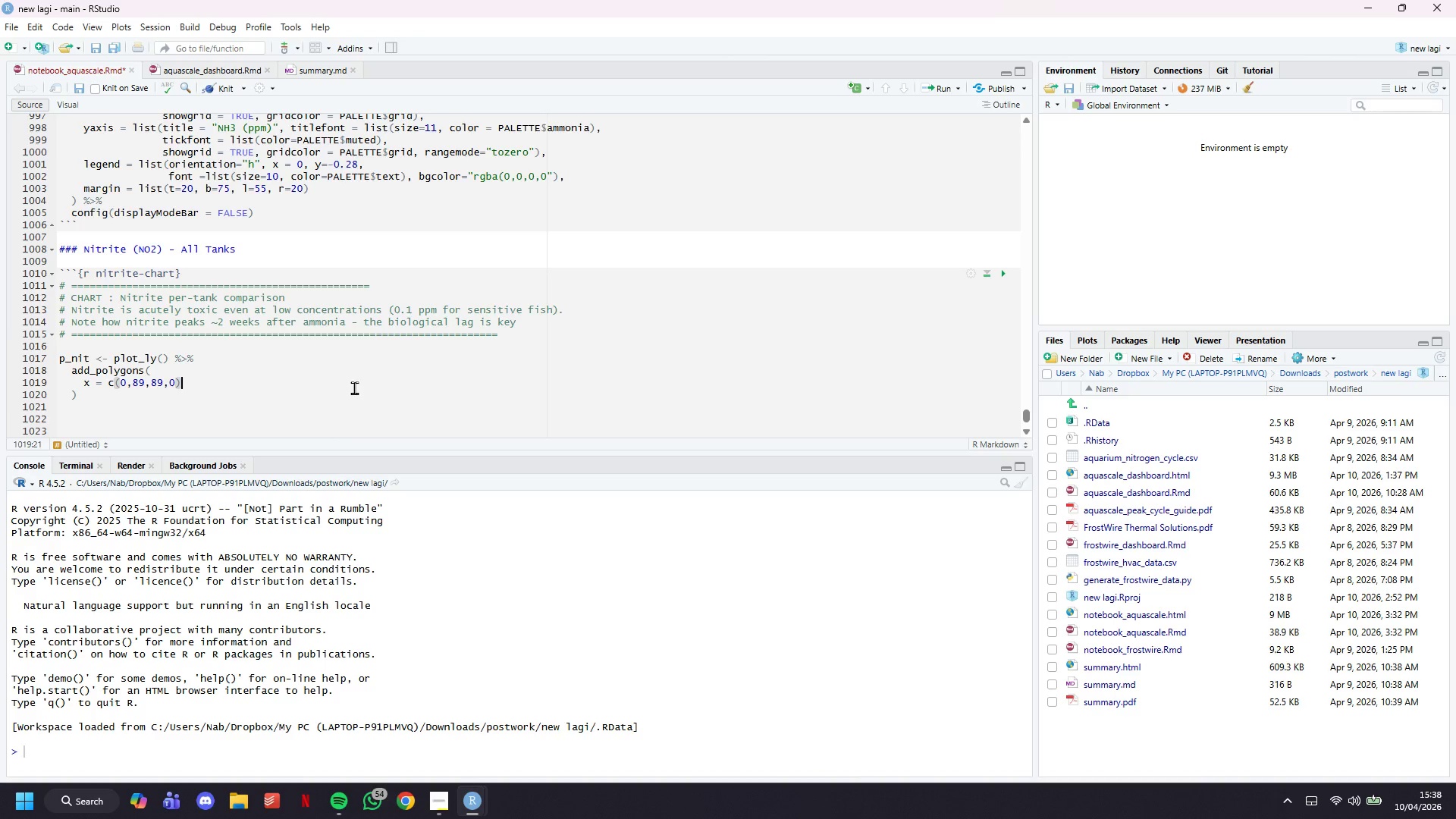 
type(, y = c(1.9)
key(Backspace)
type(0,1.0,)
 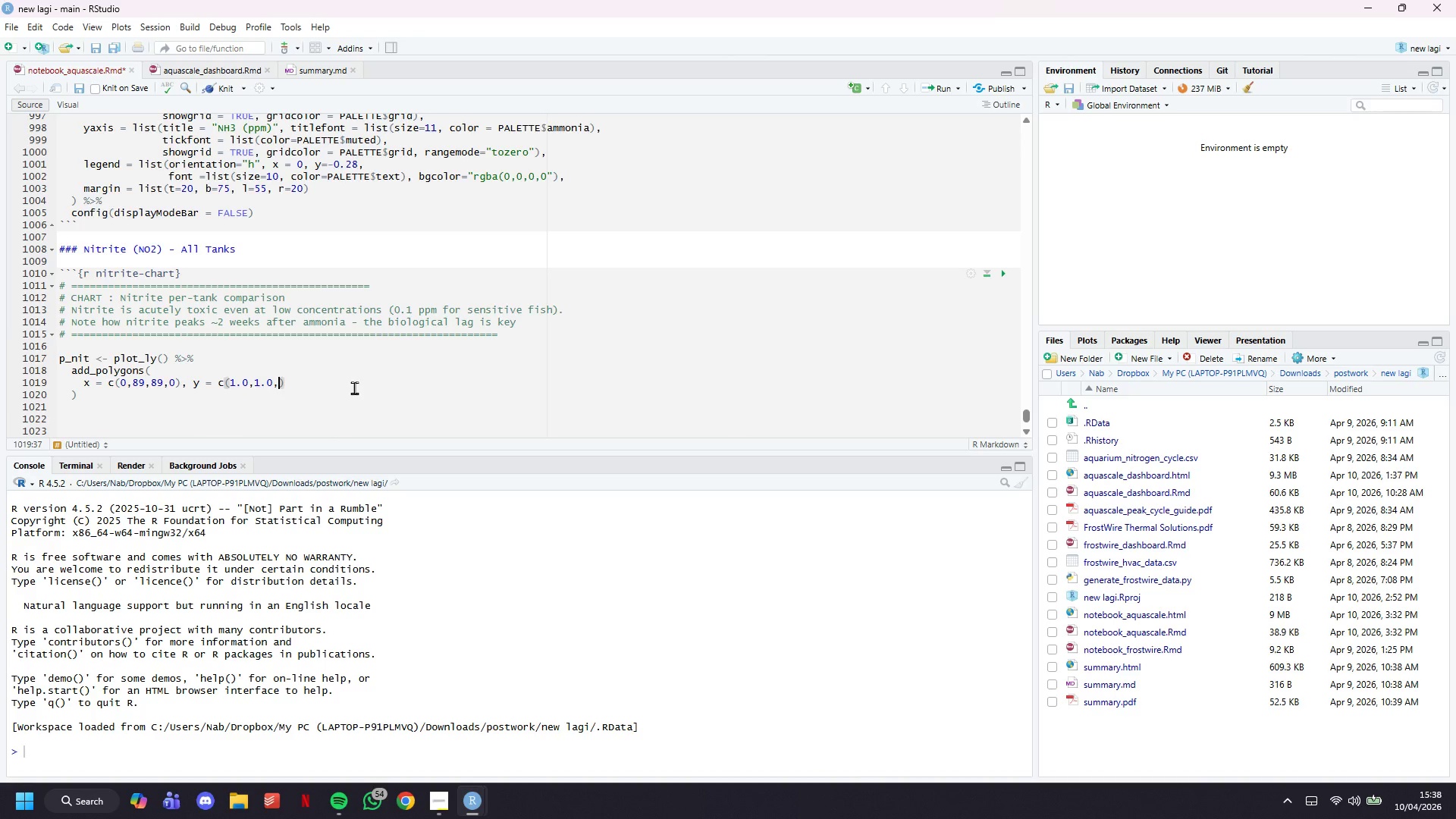 
wait(51.41)
 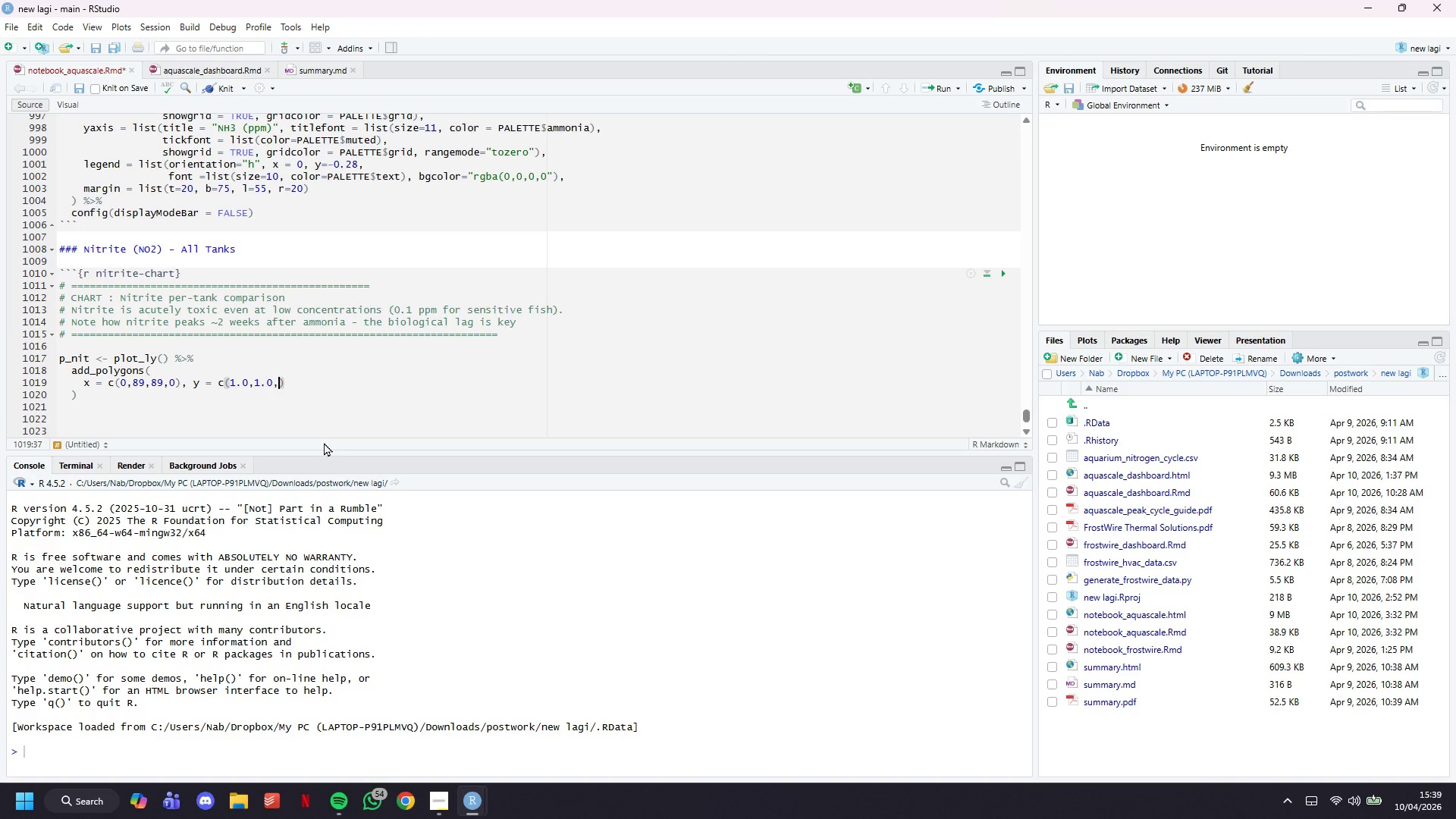 
type(12, 12)
 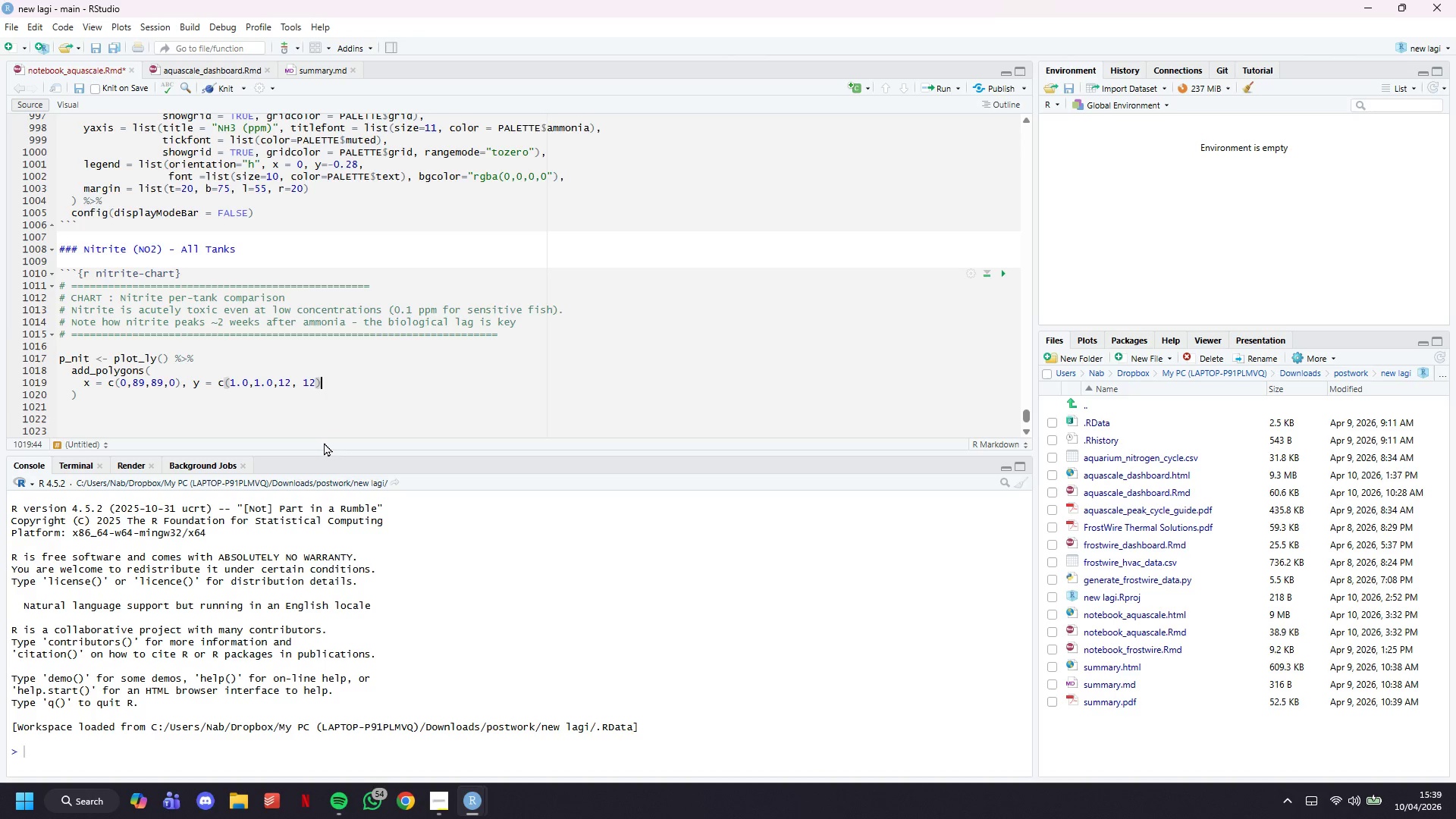 
key(ArrowRight)
 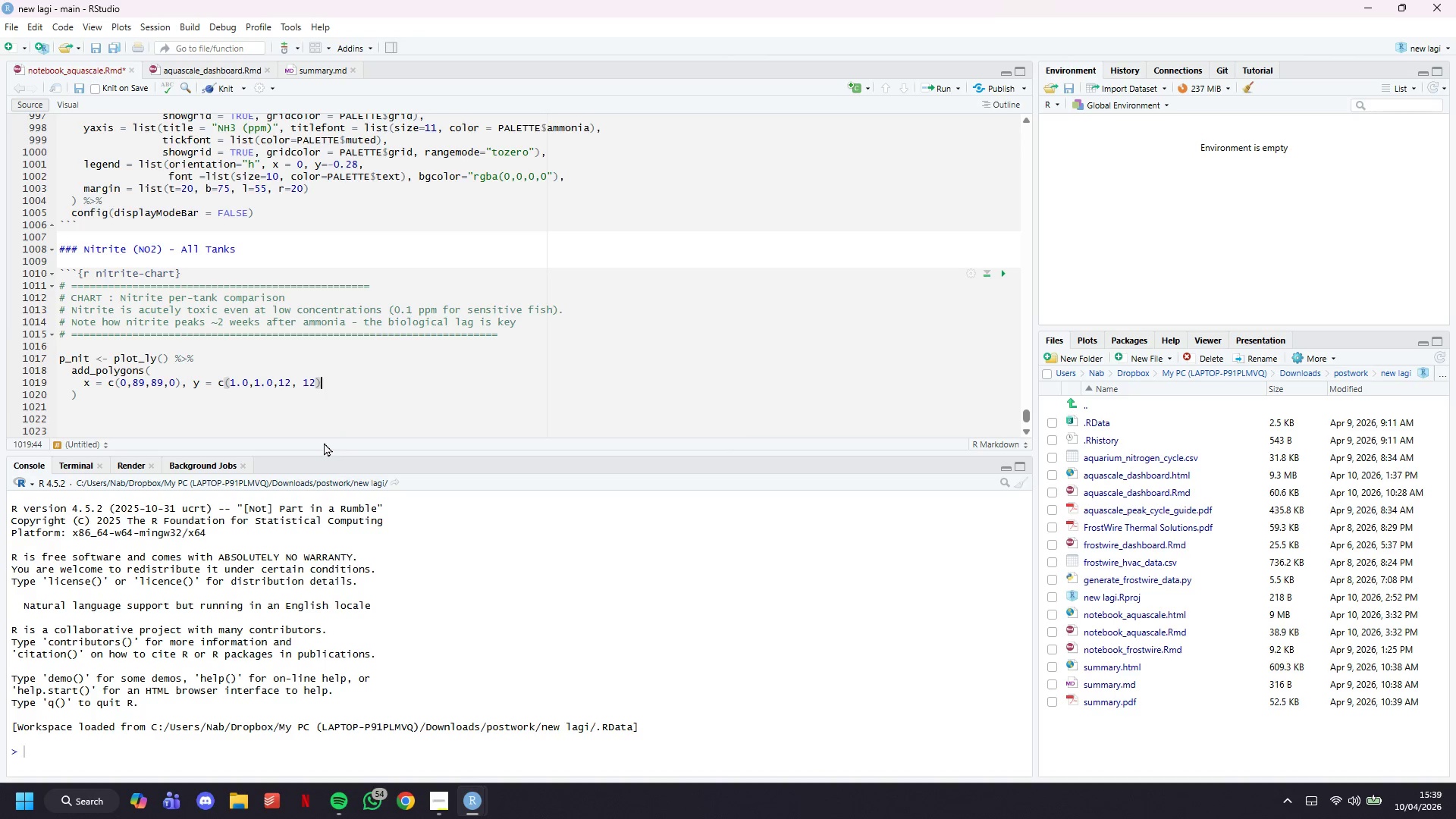 
wait(7.23)
 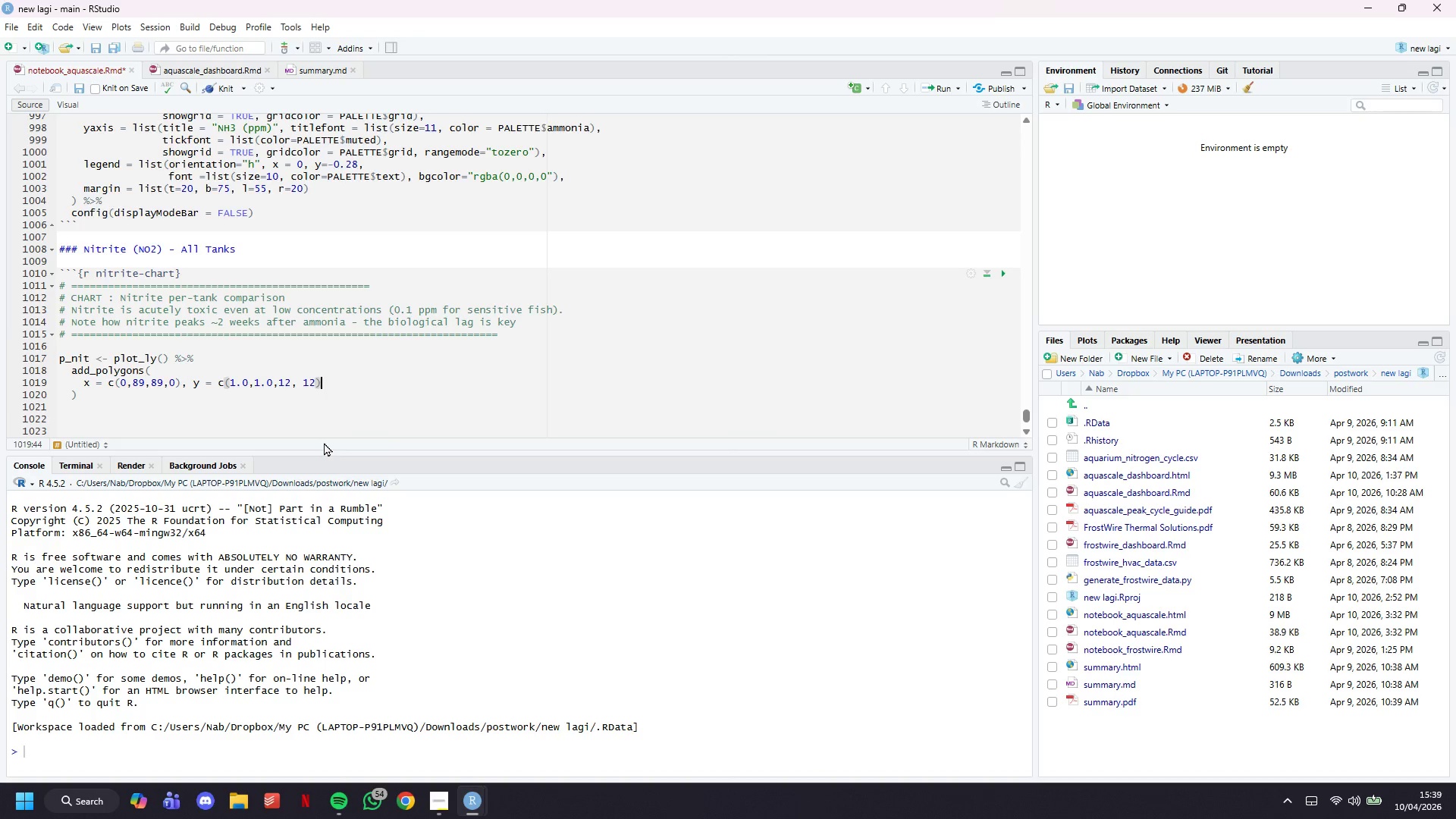 
key(Comma)
 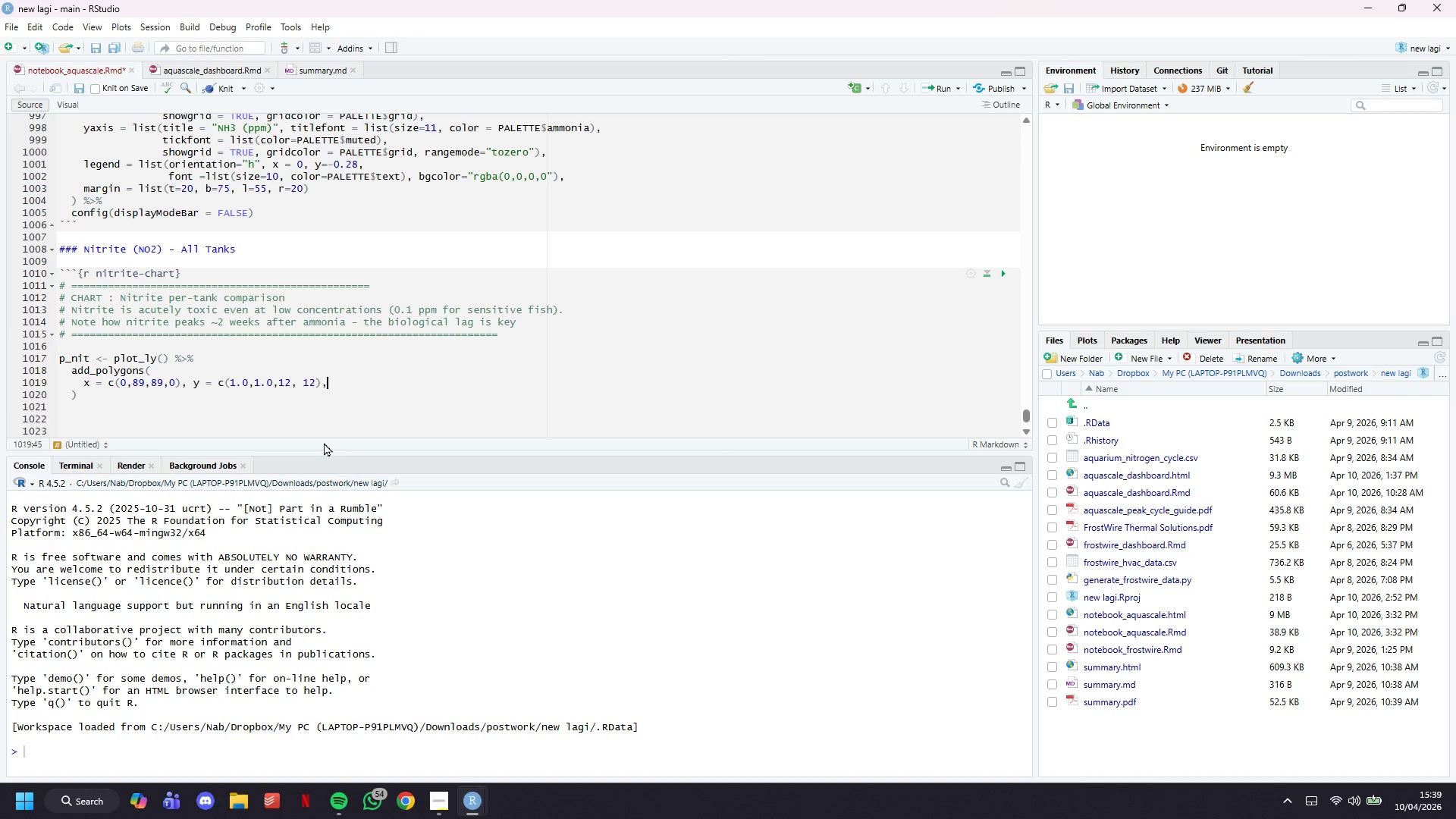 
key(Enter)
 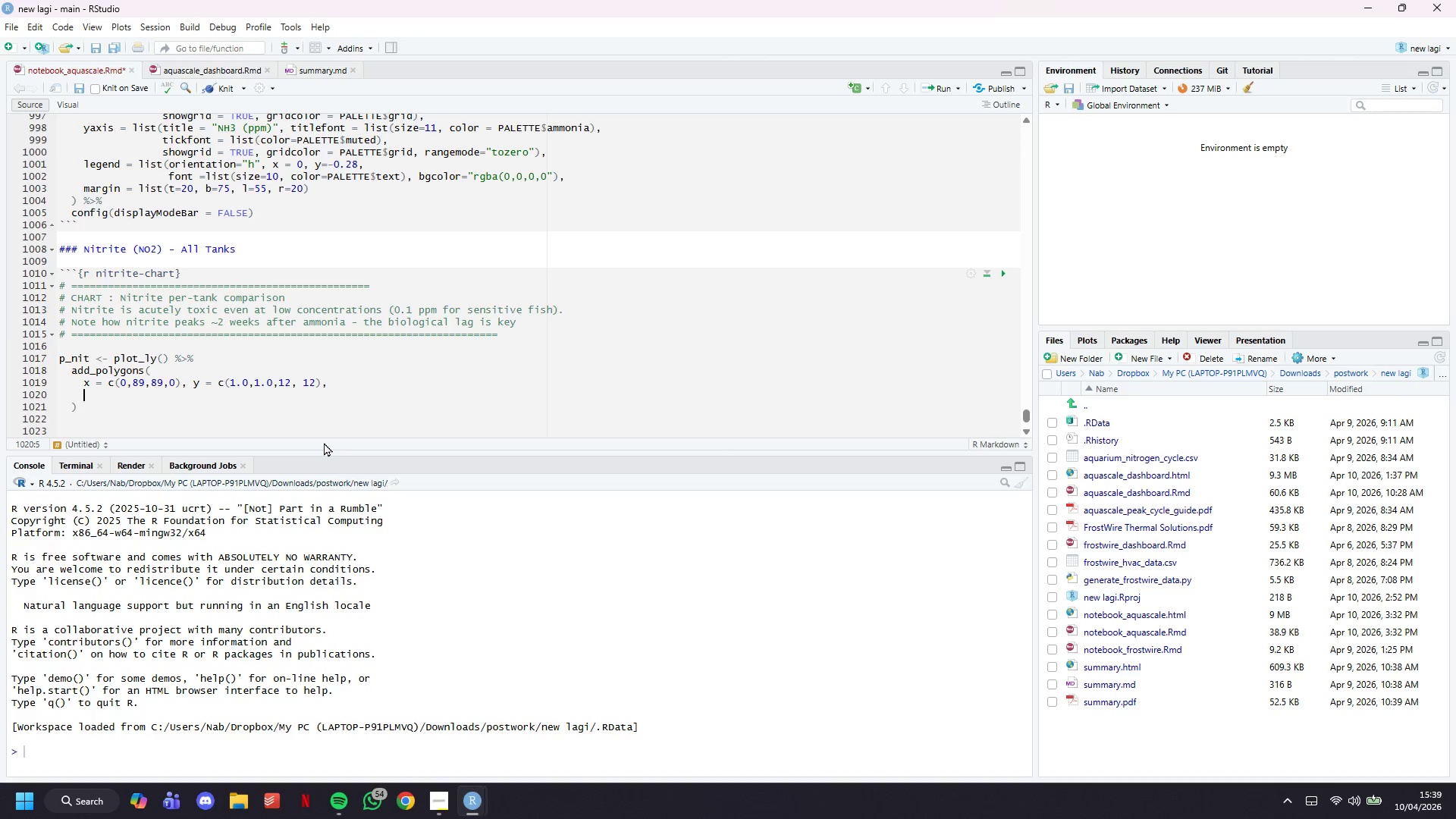 
type(fillcolor = "rgba())
 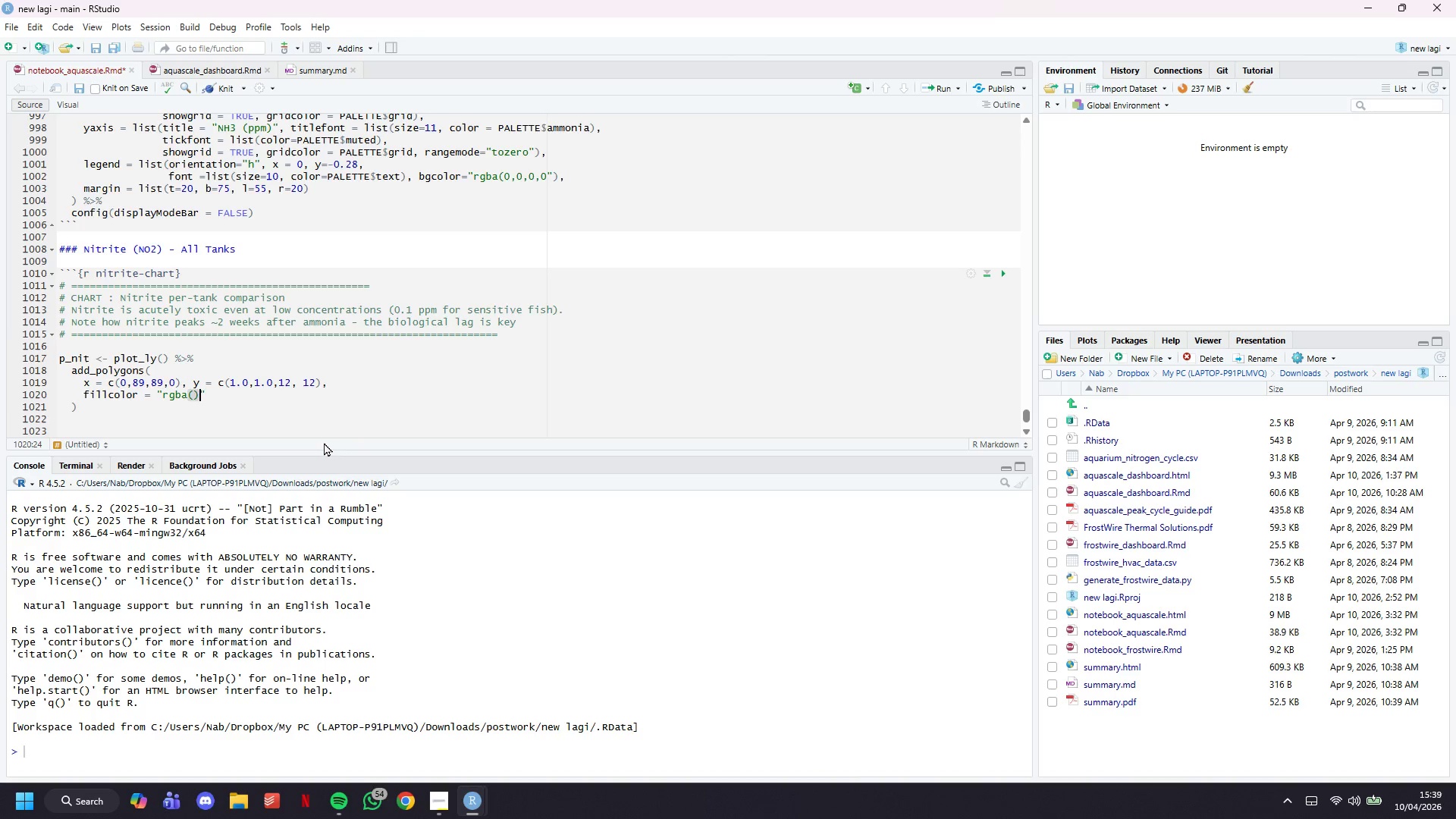 
key(ArrowRight)
 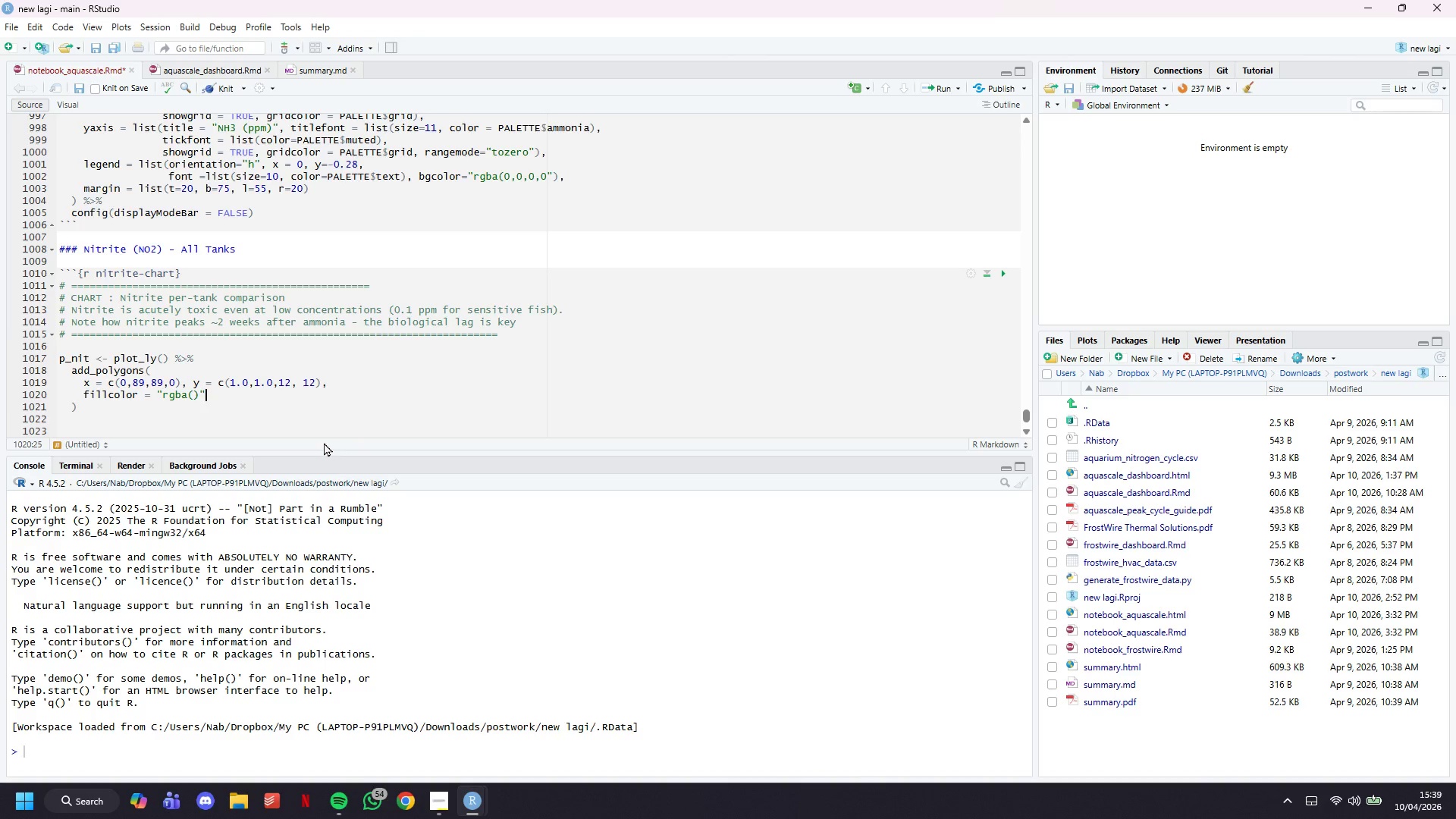 
key(ArrowLeft)
 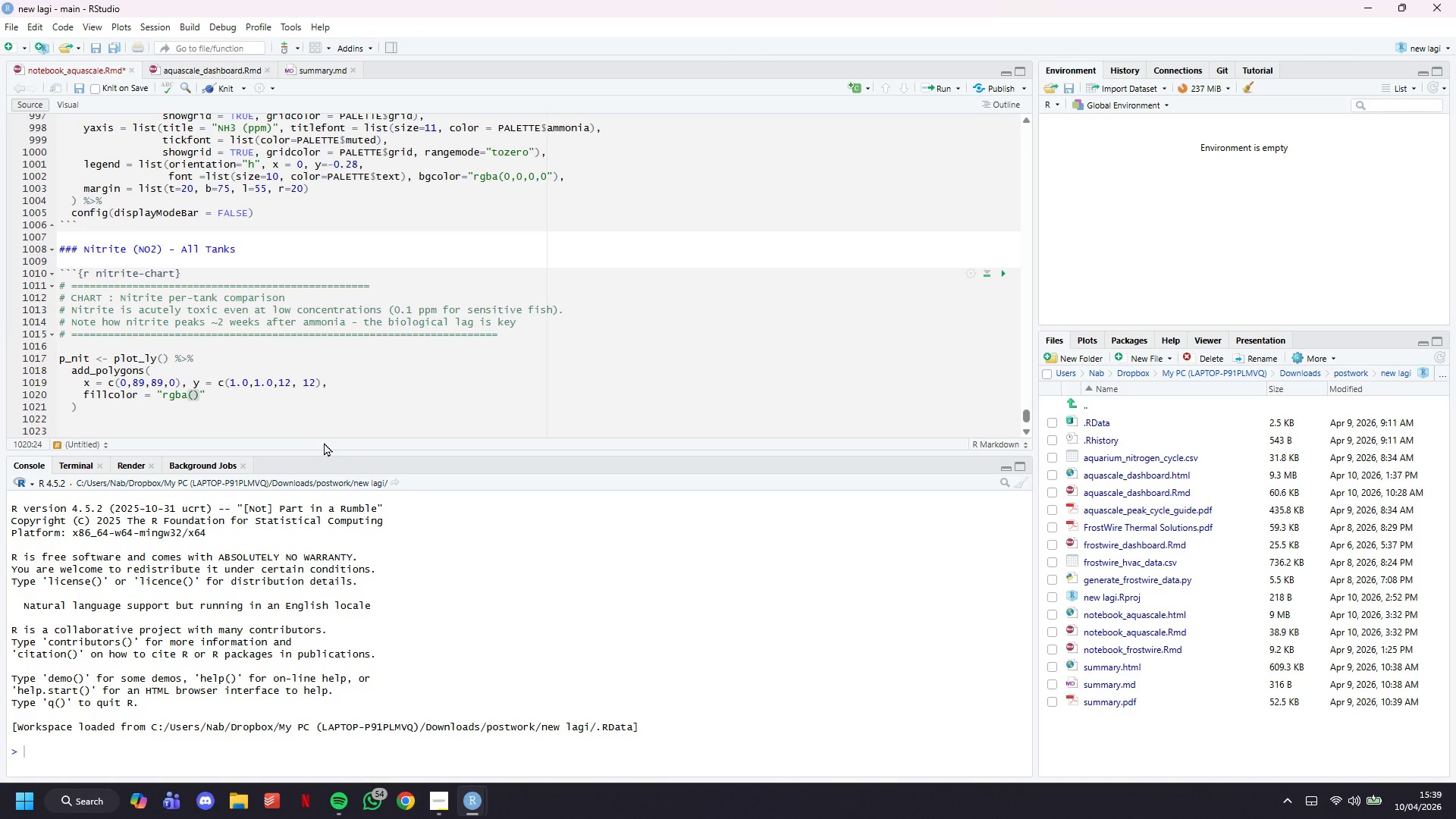 
key(ArrowLeft)
 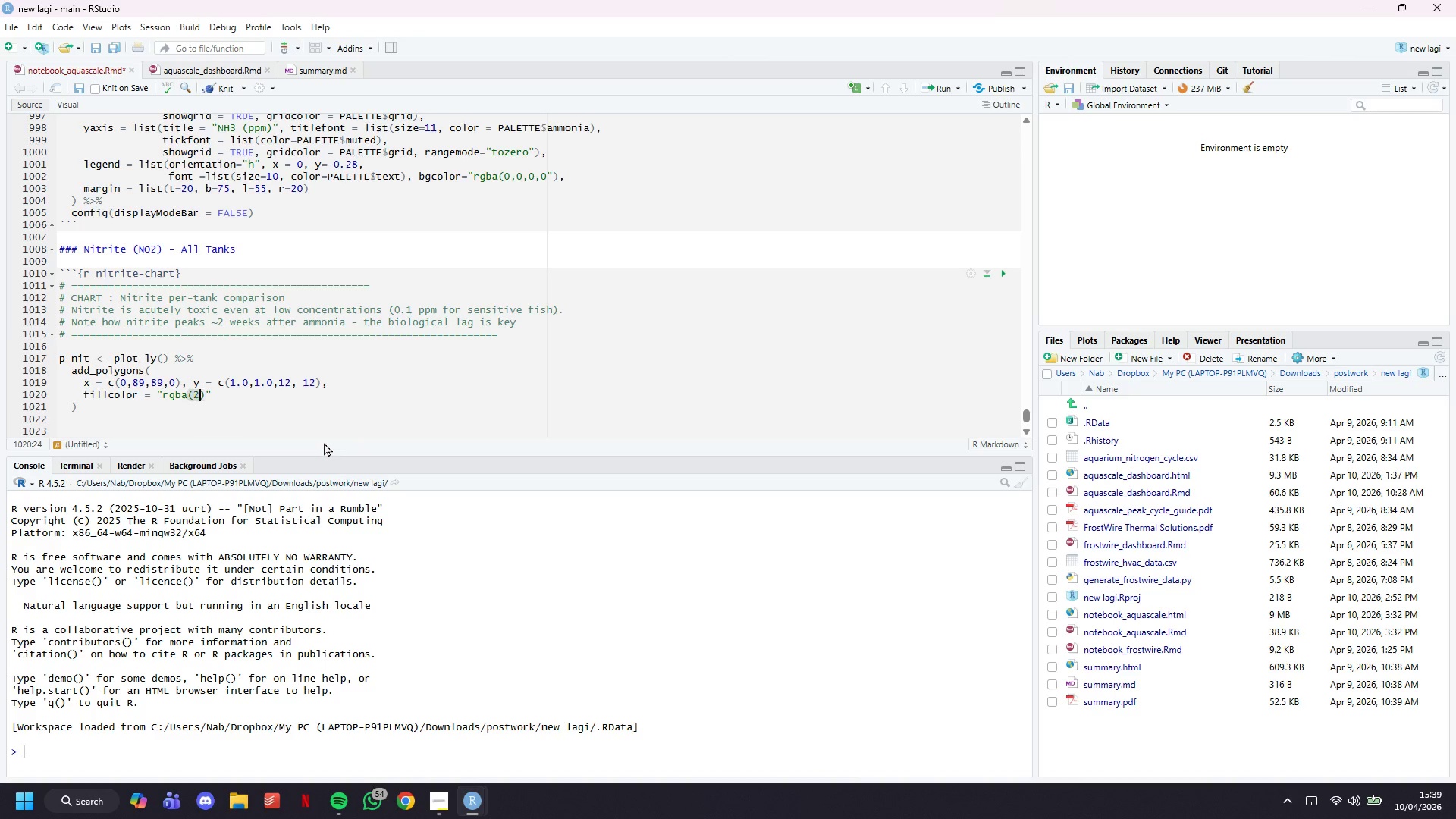 
type(255,153,0,0.07)
 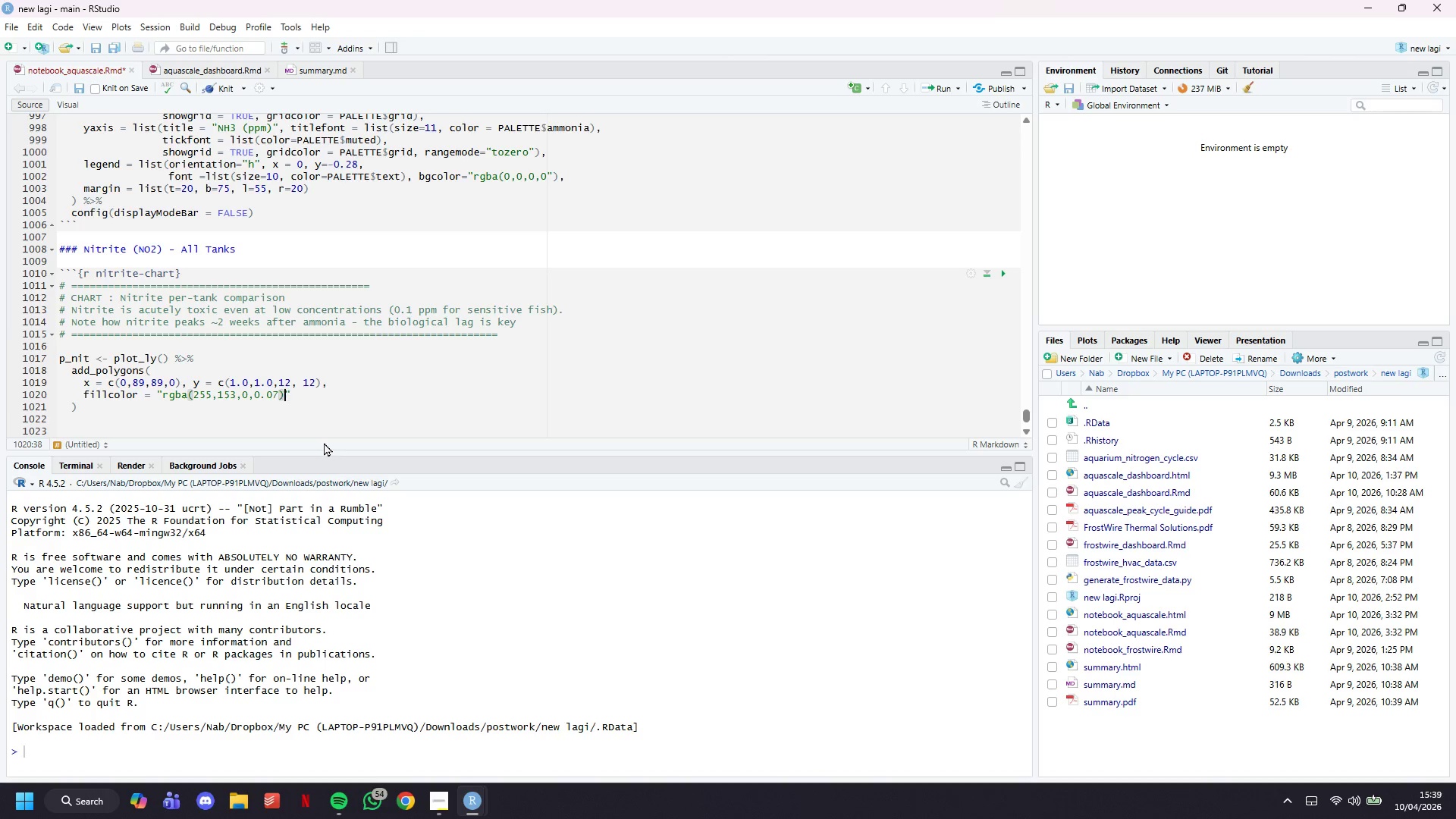 
key(ArrowRight)
 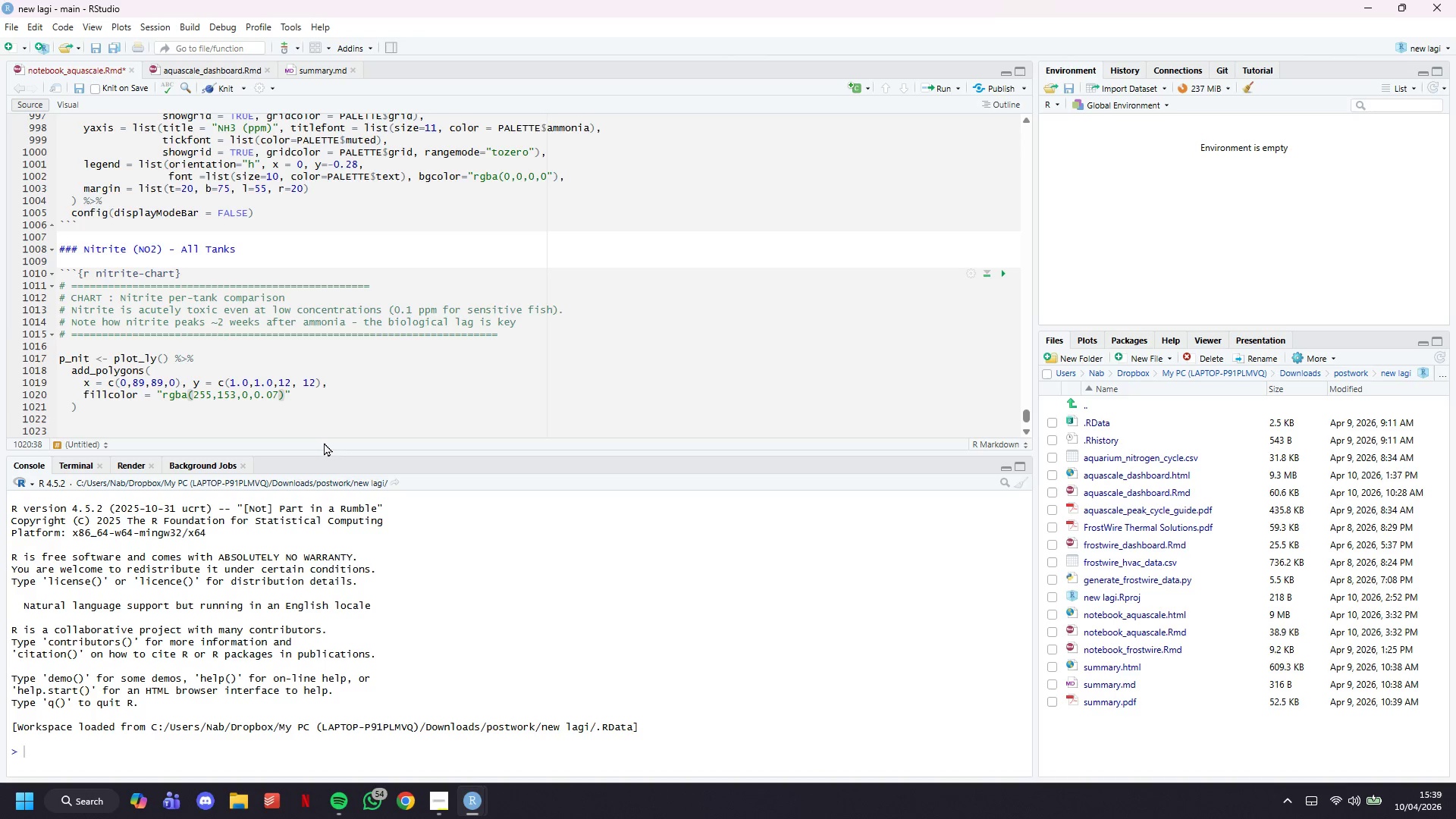 
key(ArrowRight)
 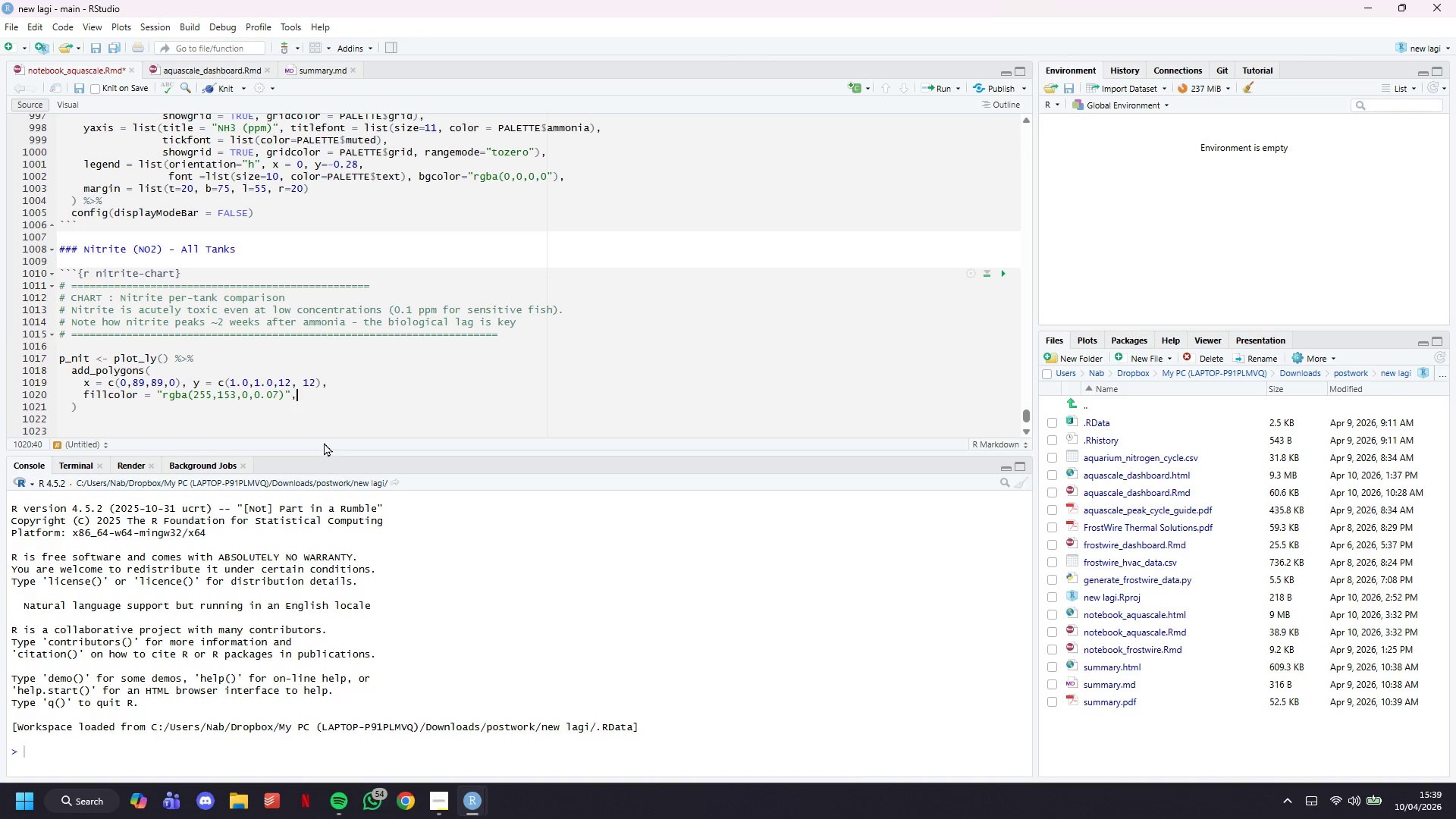 
key(Comma)
 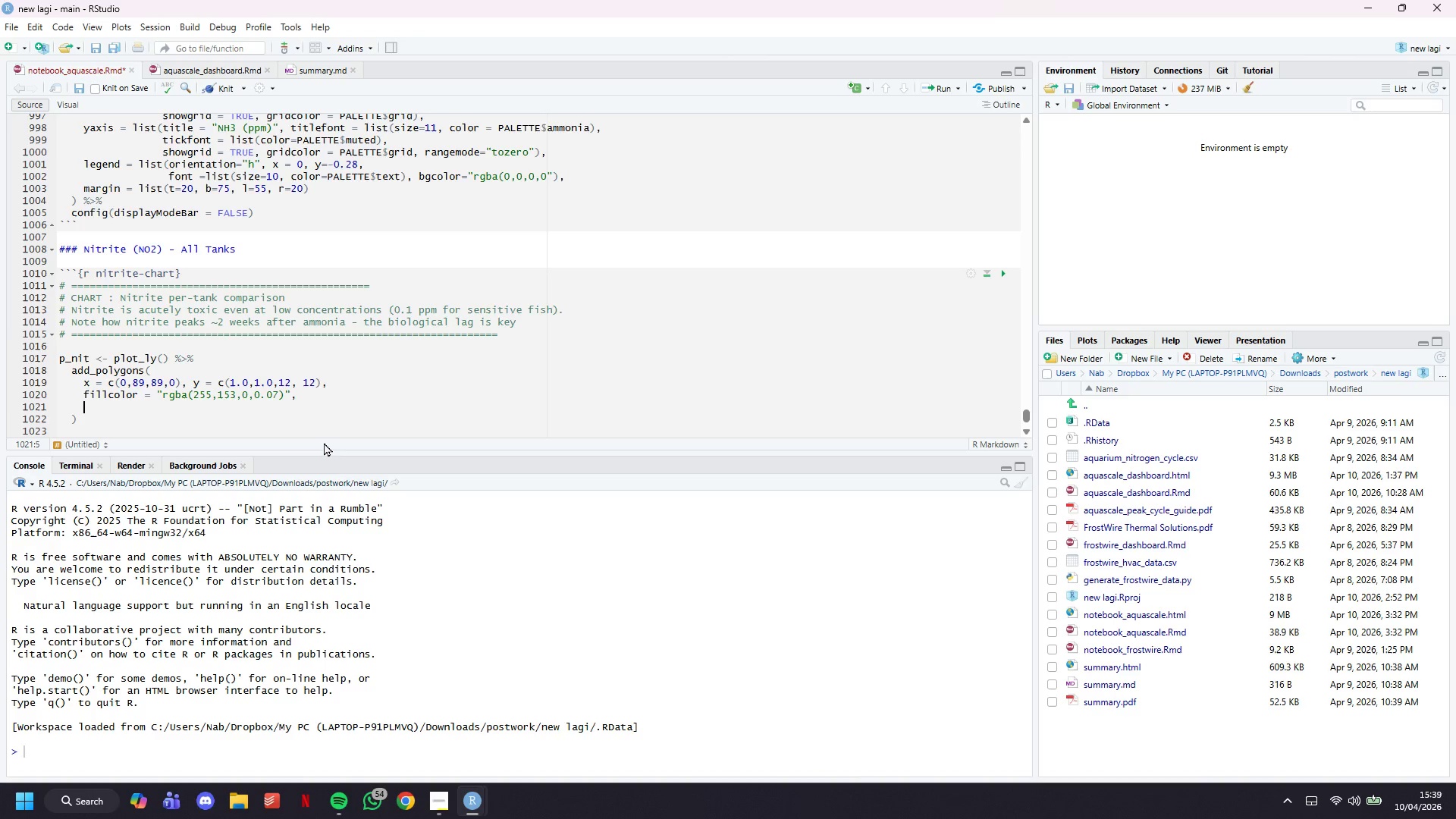 
key(Enter)
 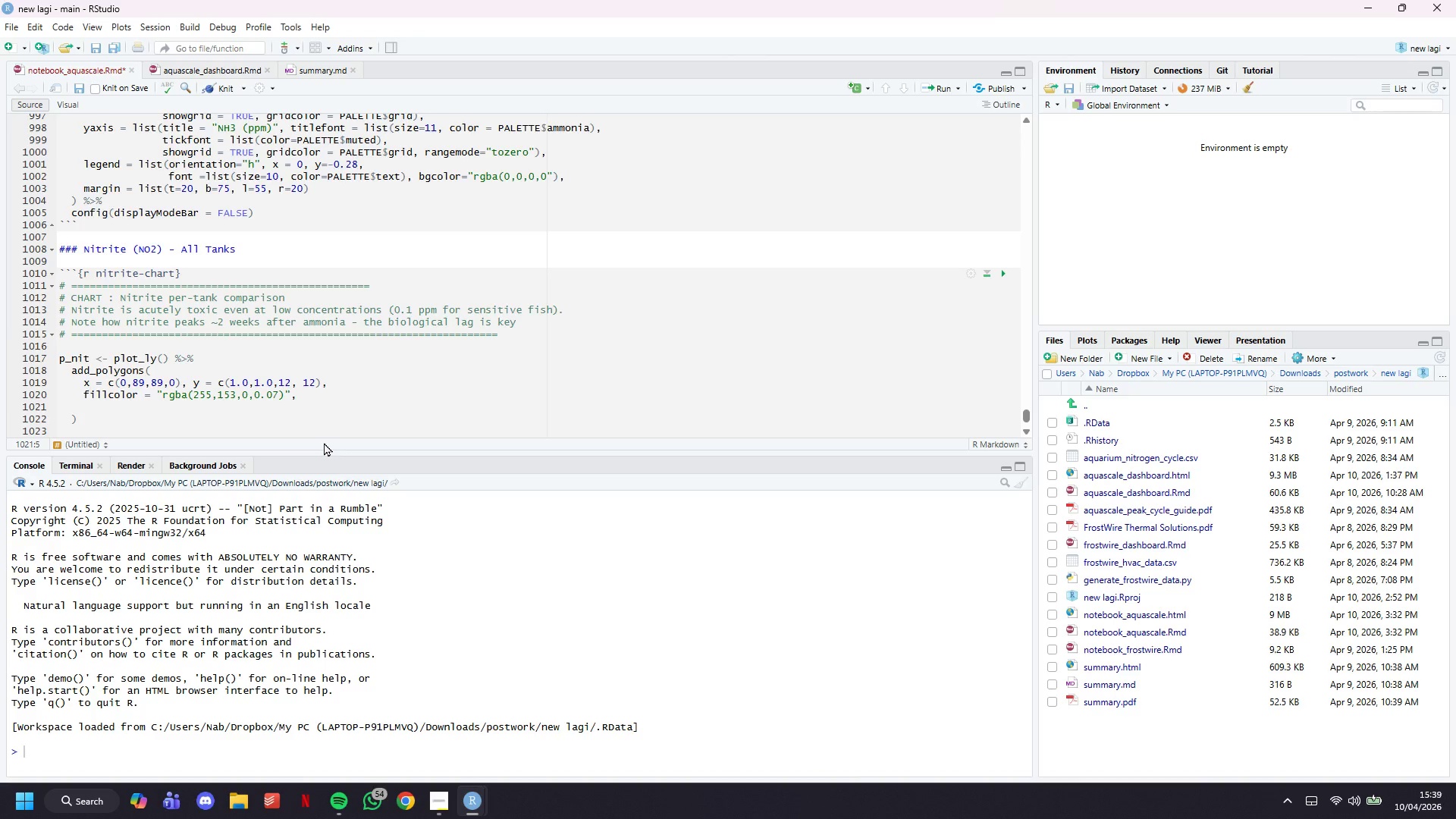 
wait(5.11)
 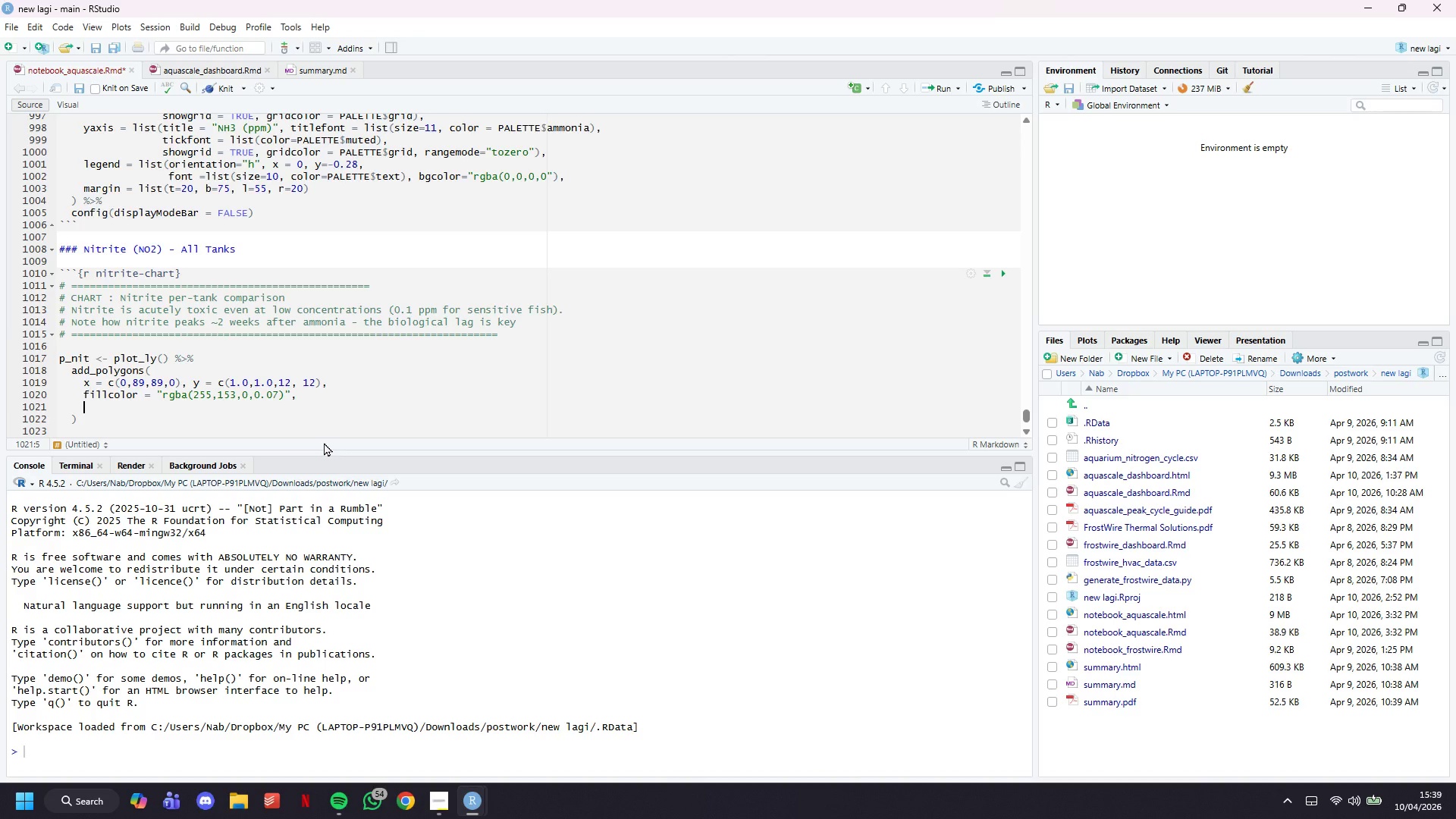 
type(line = list(color="transparent)
 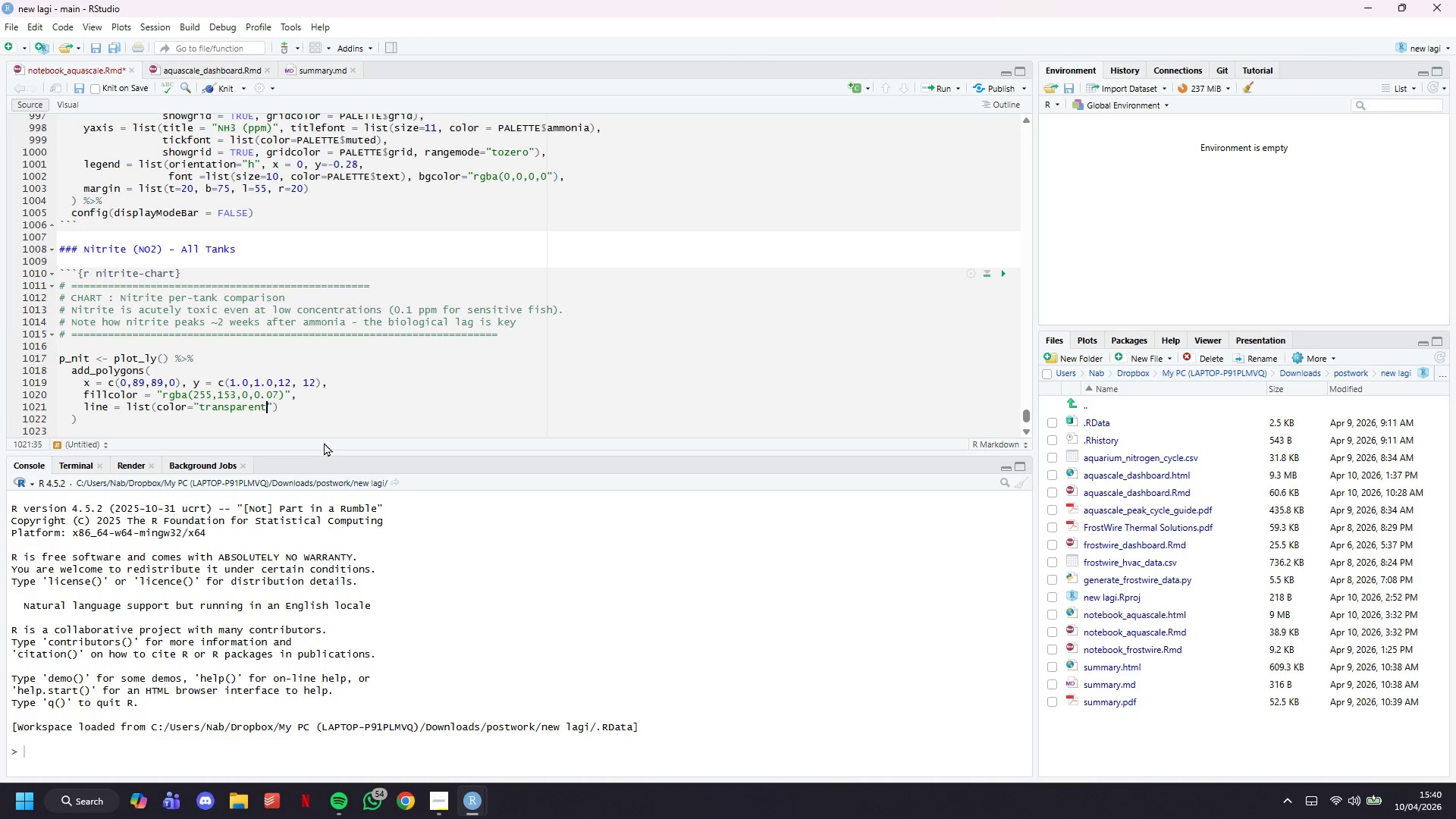 
key(ArrowRight)
 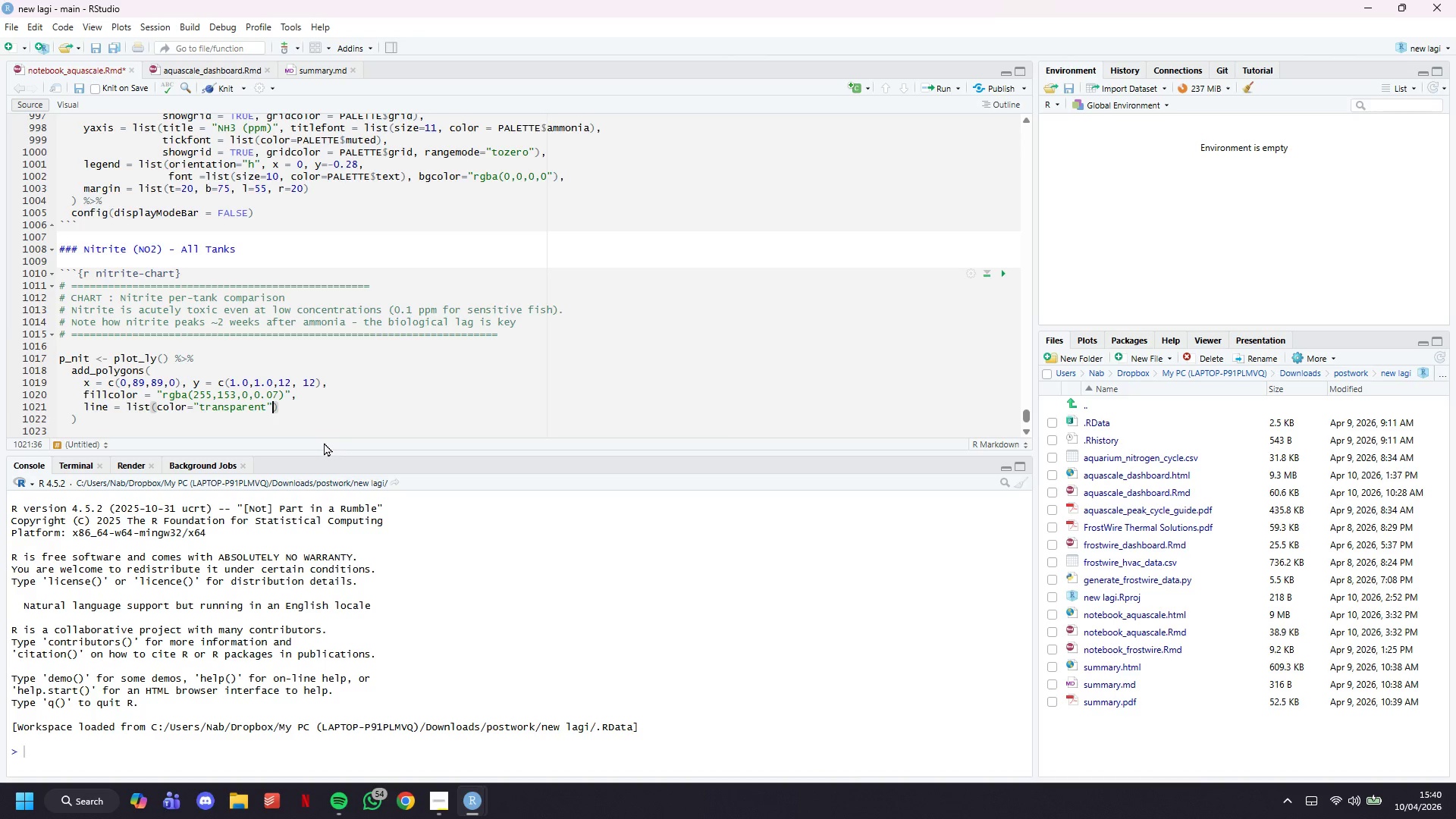 
key(ArrowRight)
 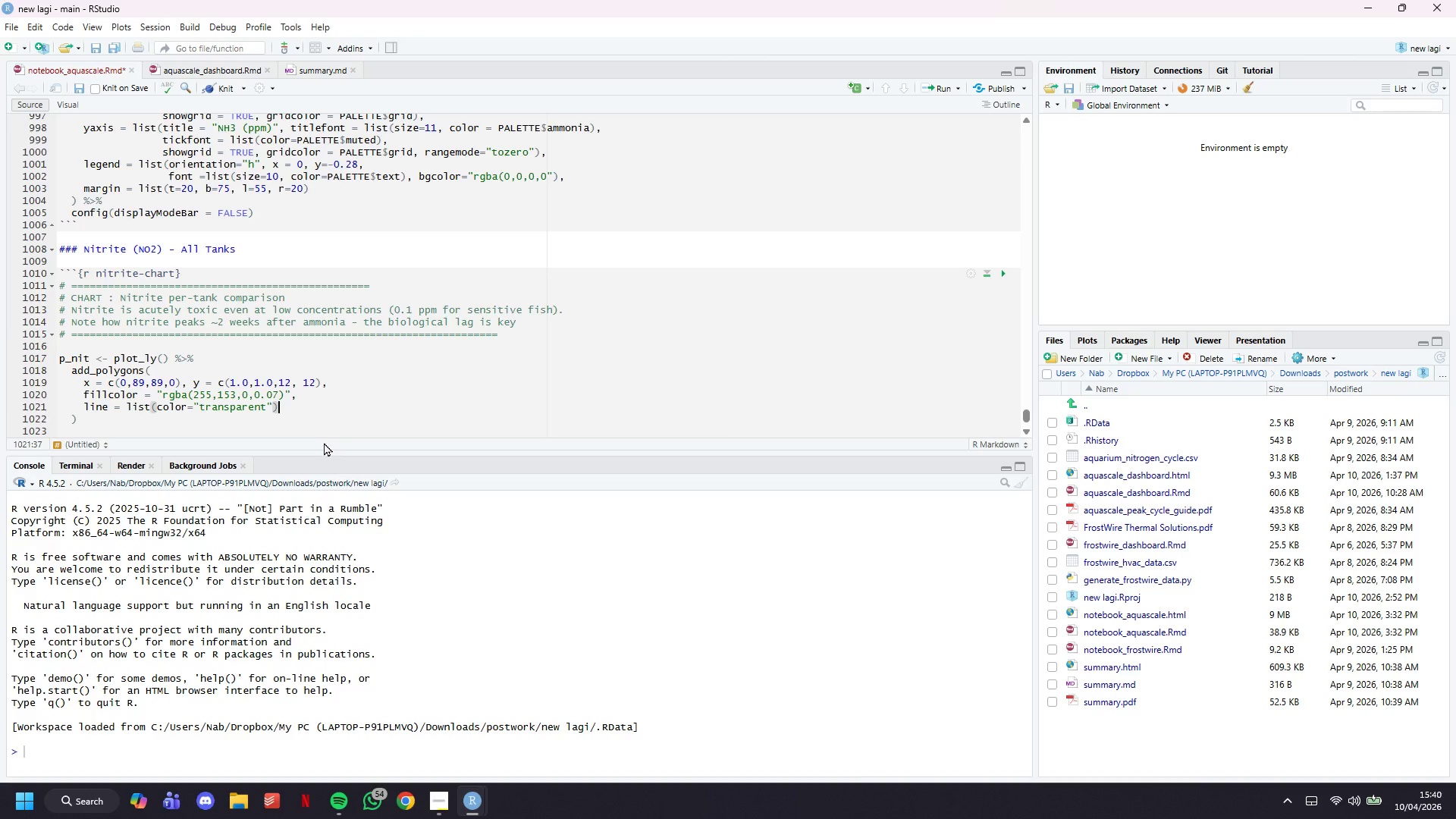 
key(Comma)
 